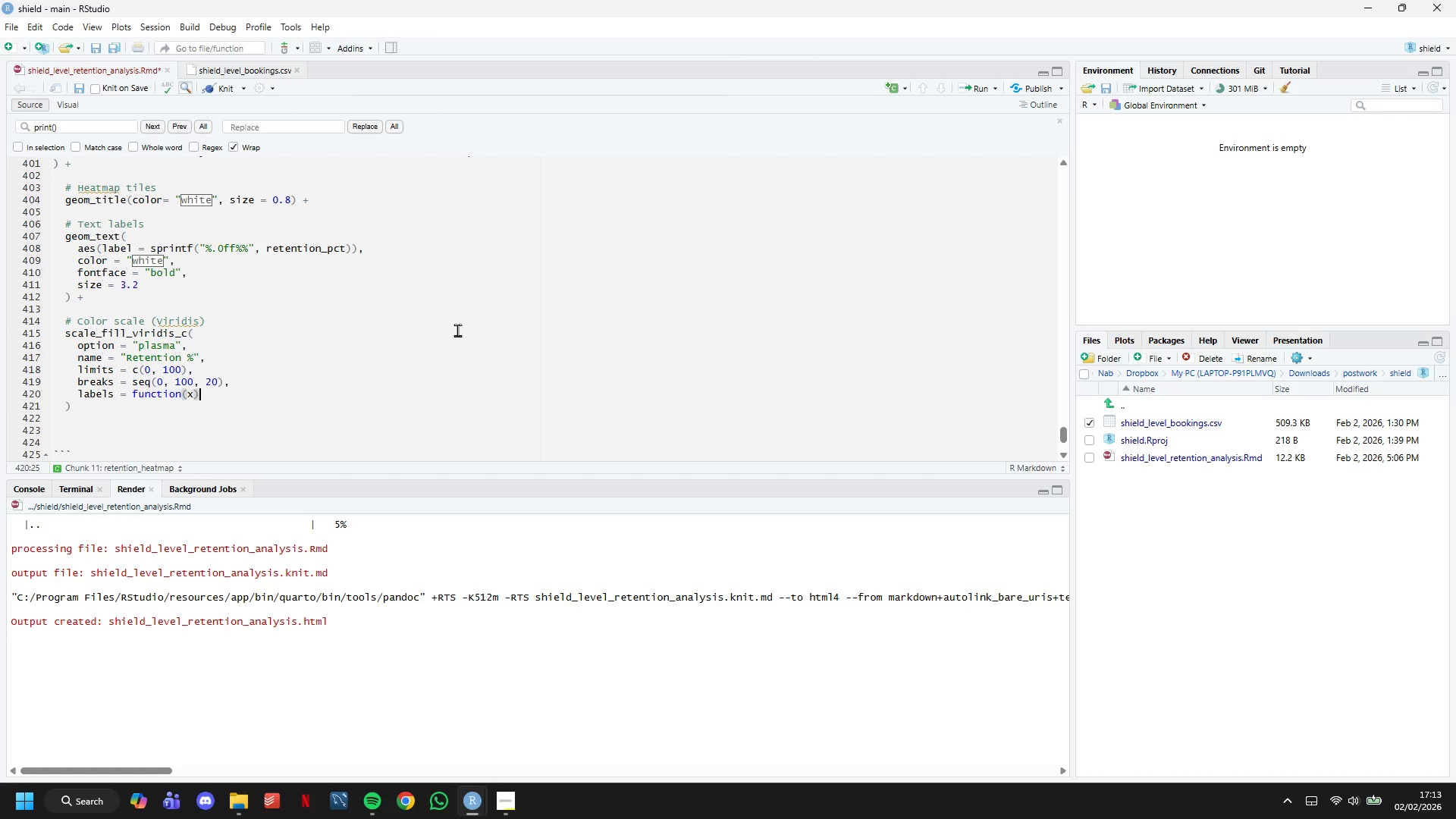 
type( paste0(x, "%)
 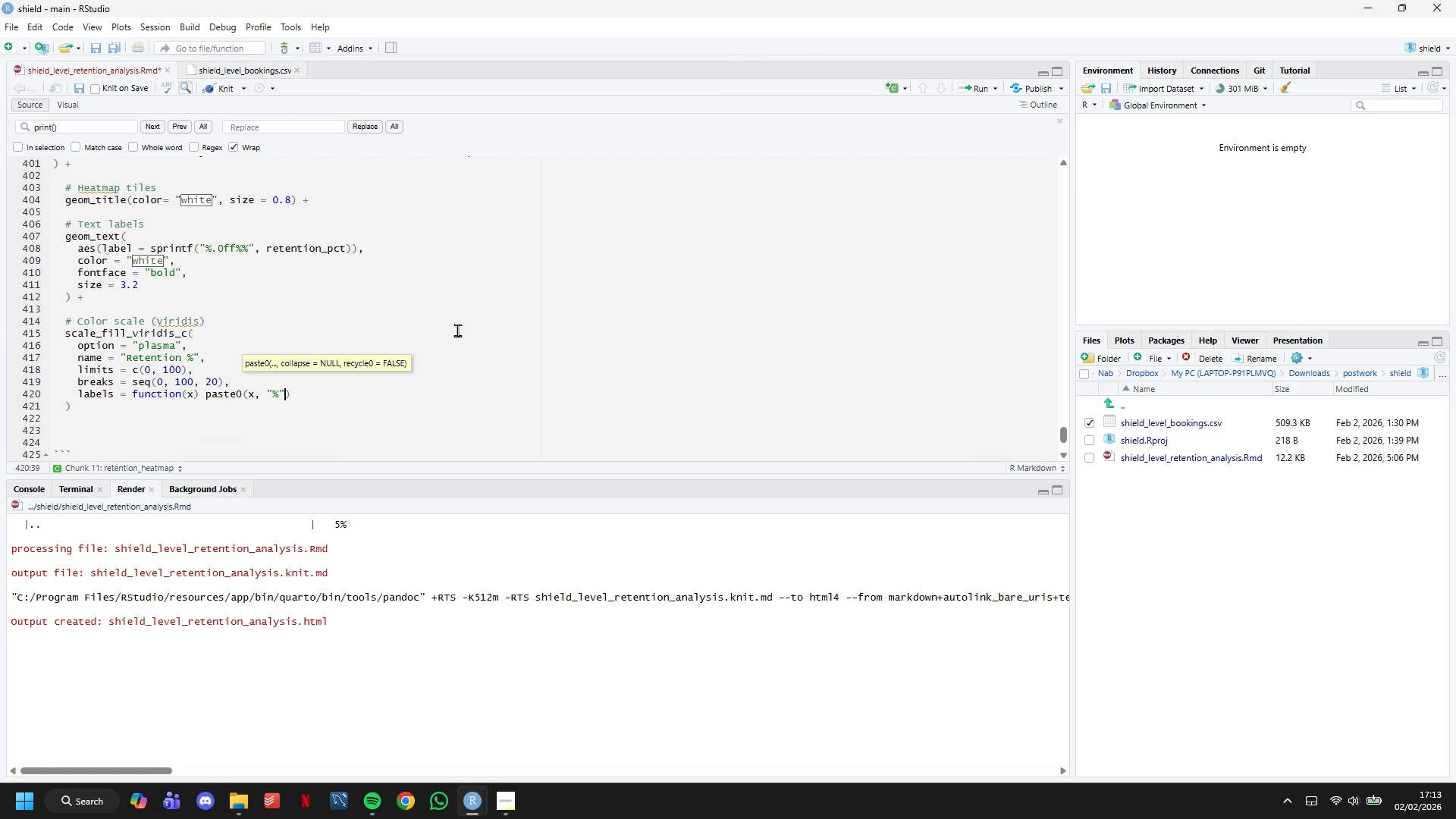 
 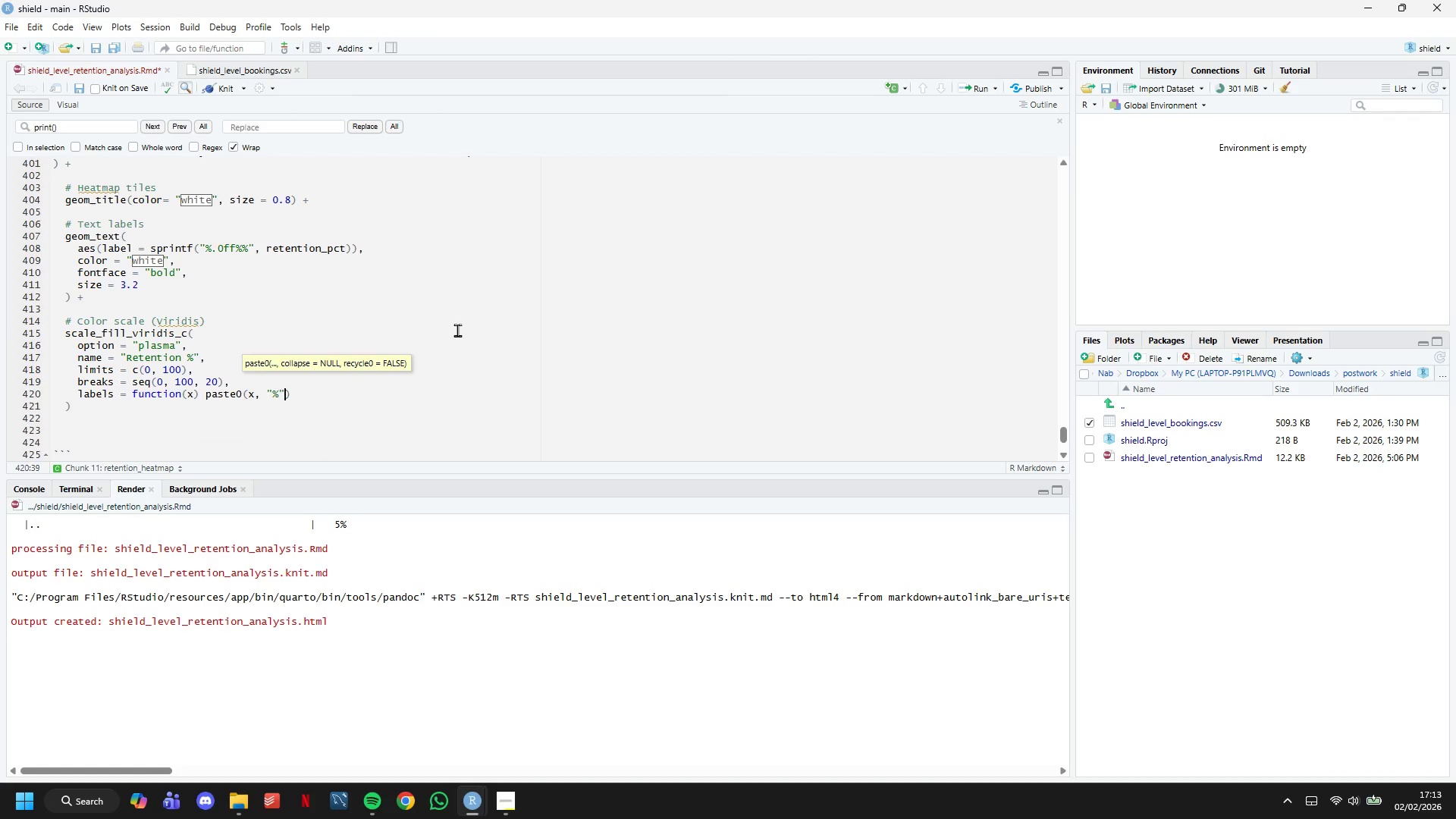 
key(ArrowRight)
 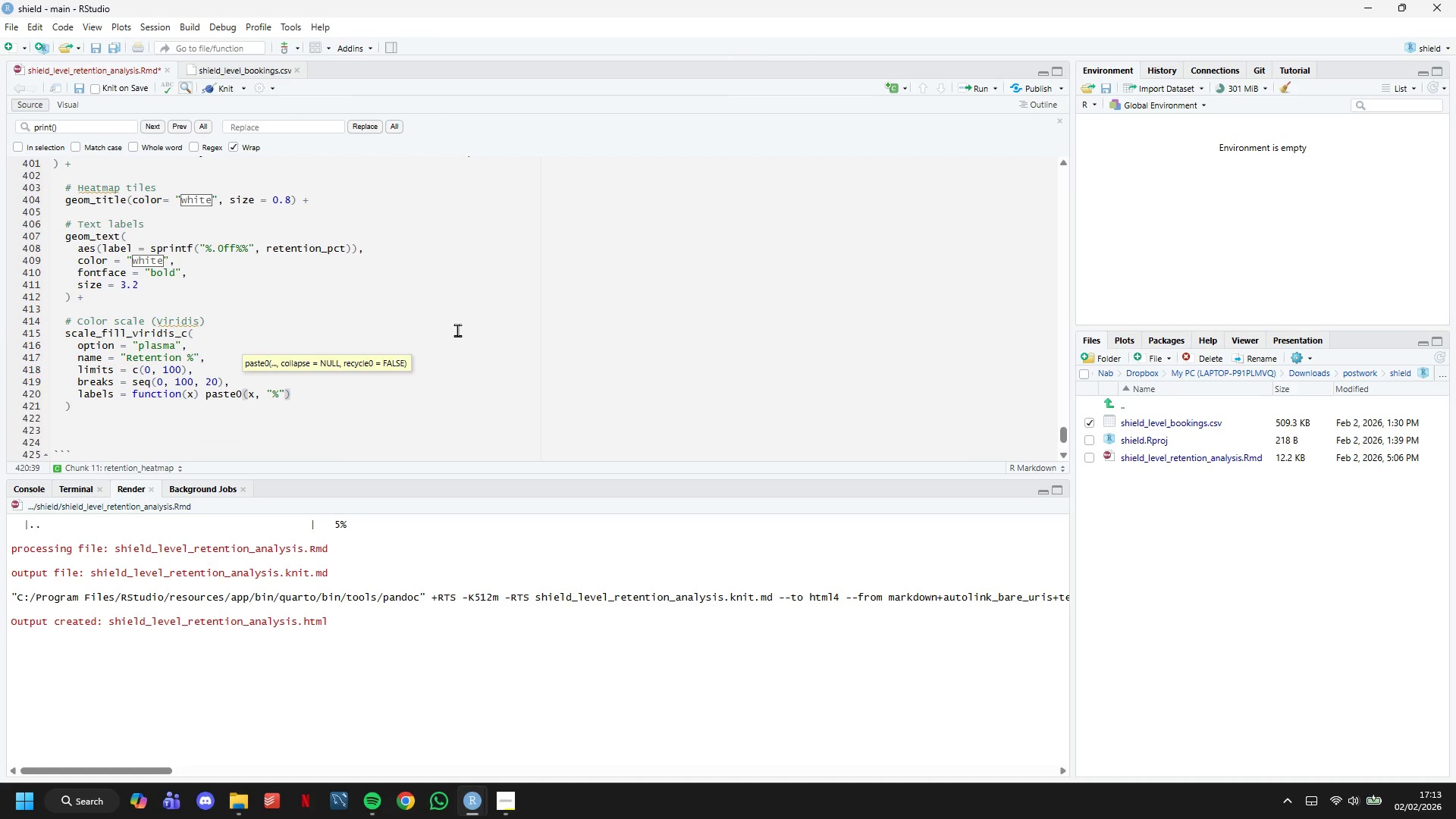 
key(ArrowRight)
 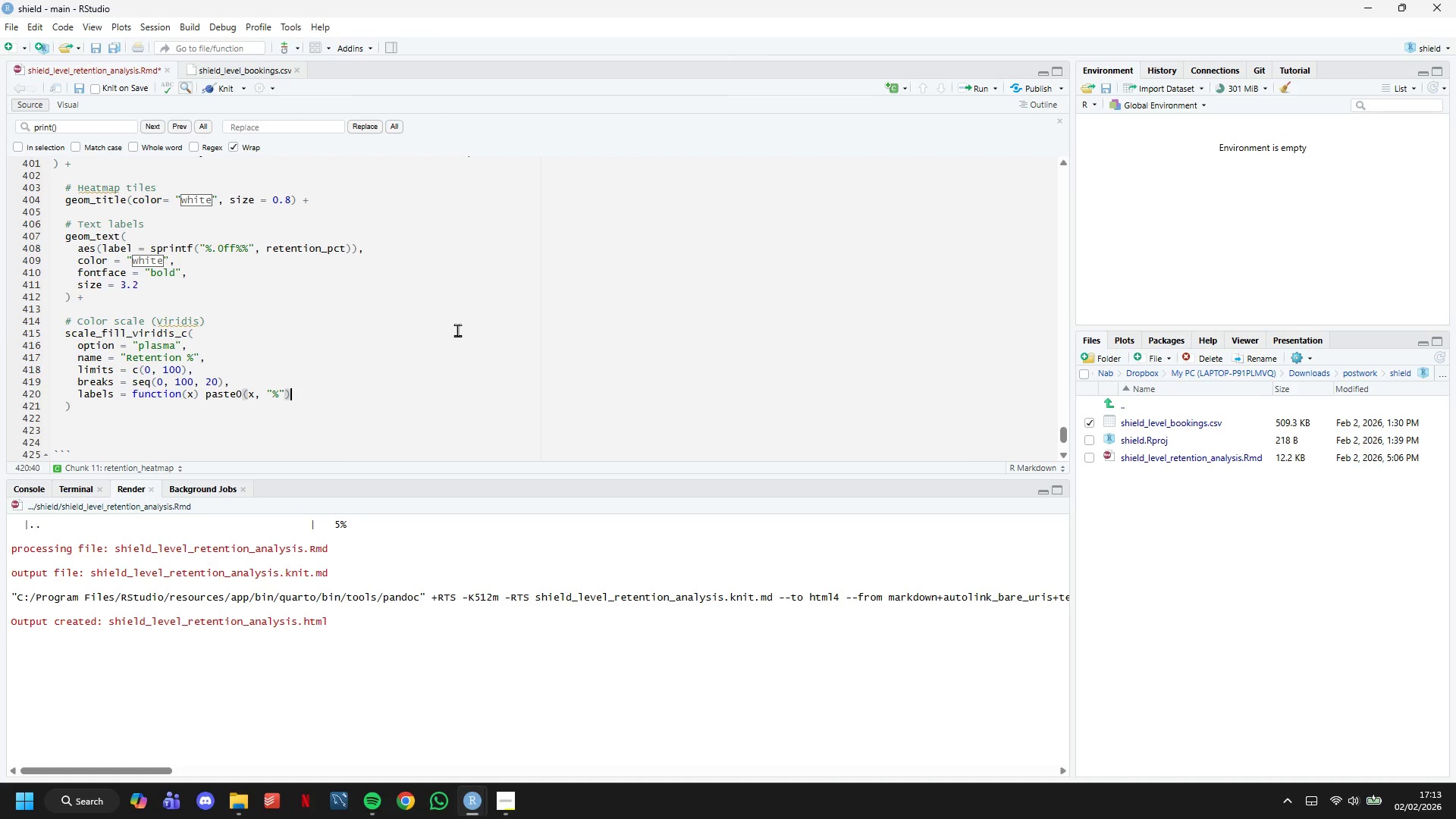 
key(Comma)
 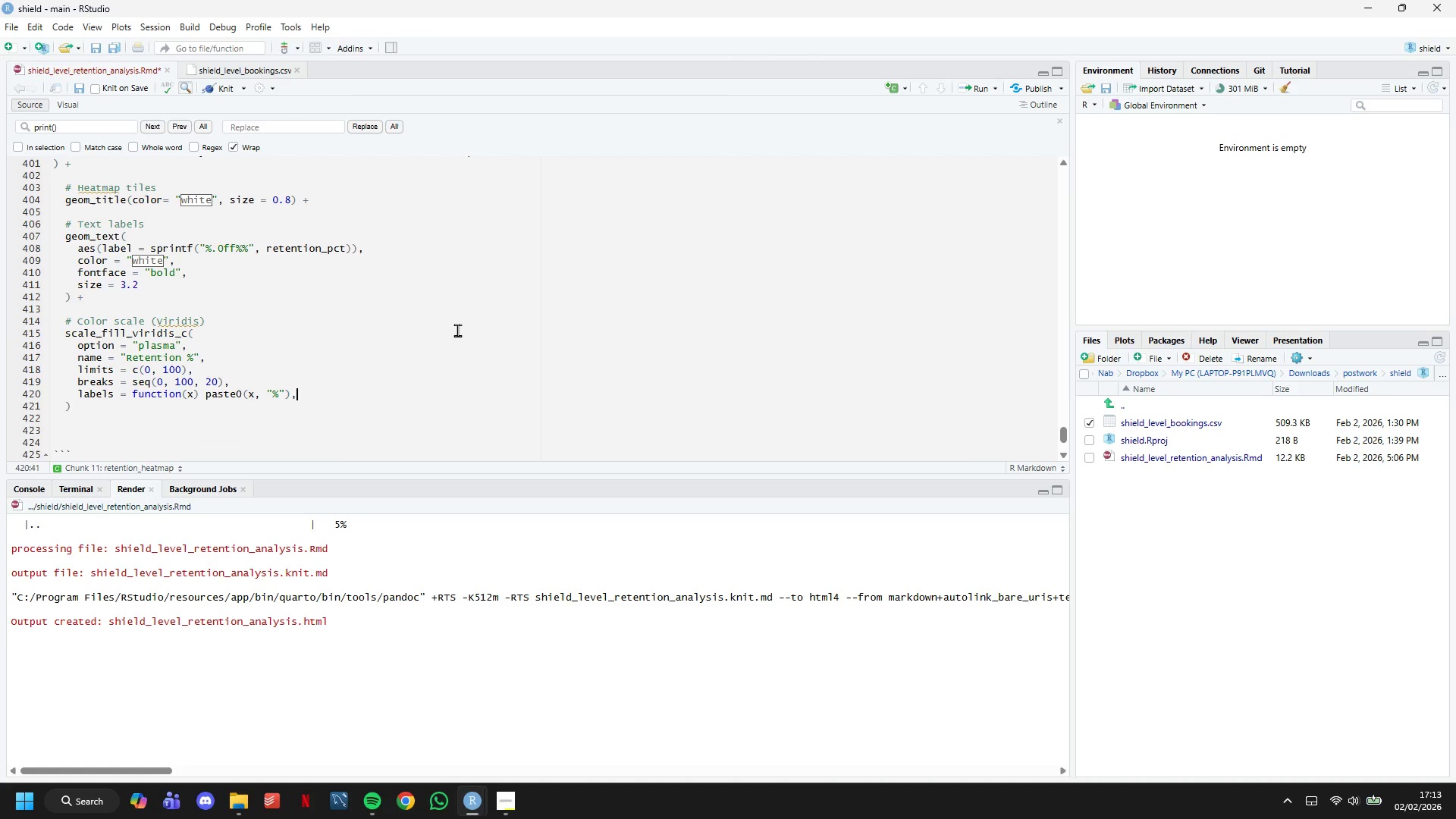 
key(Enter)
 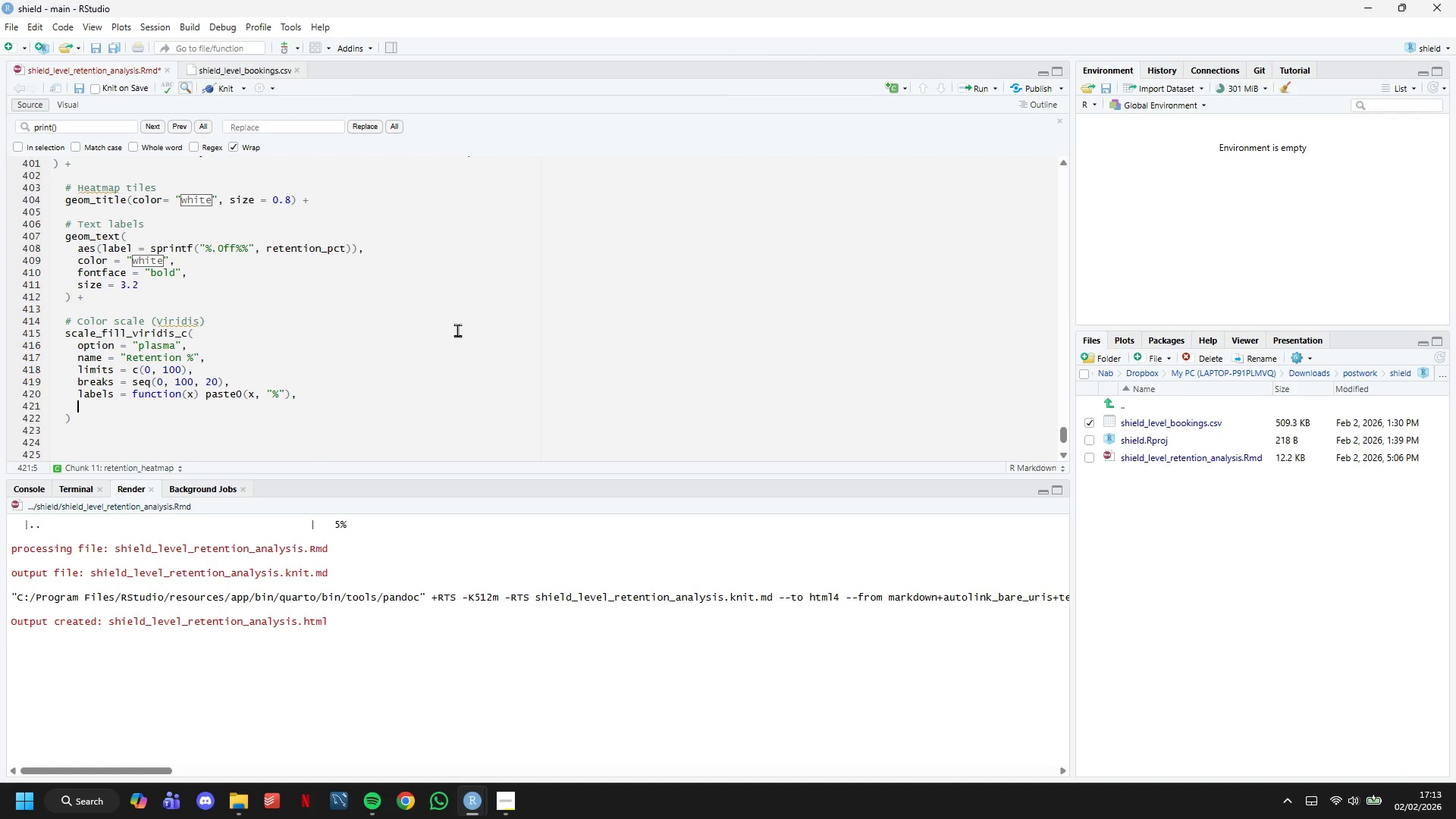 
type(na.va;ue)
key(Backspace)
key(Backspace)
key(Backspace)
type(lue = "gray90)
 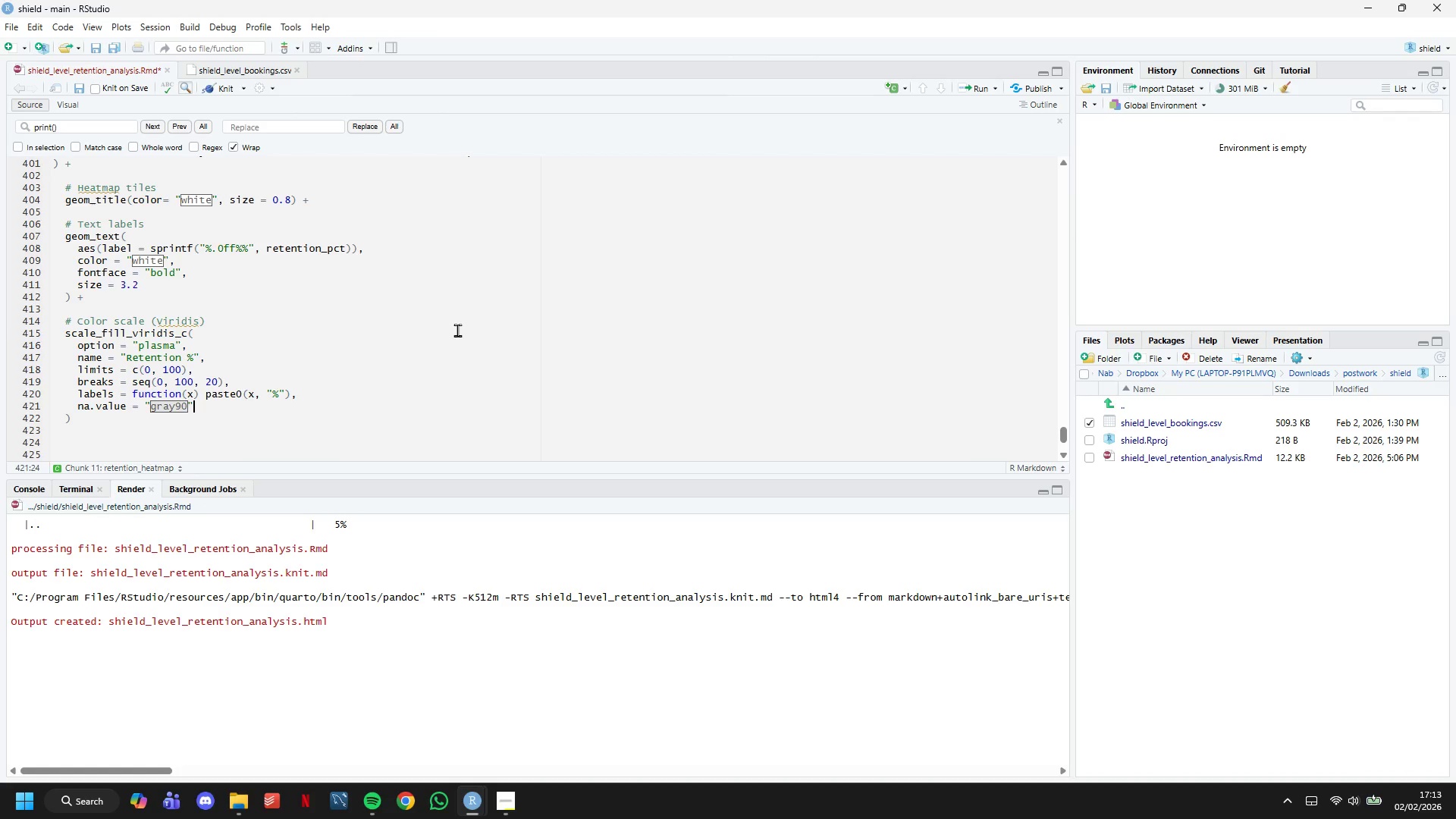 
 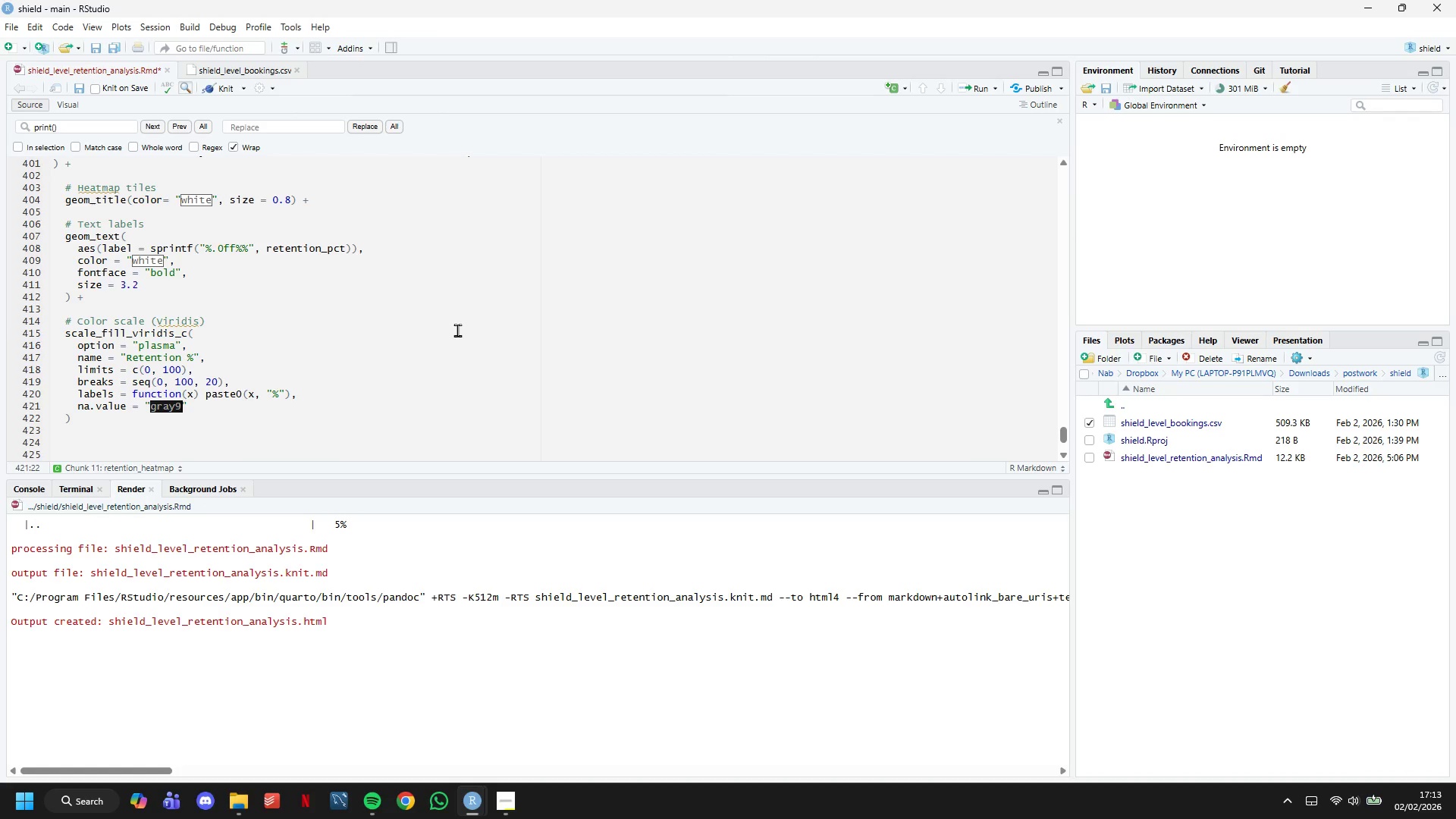 
key(ArrowRight)
 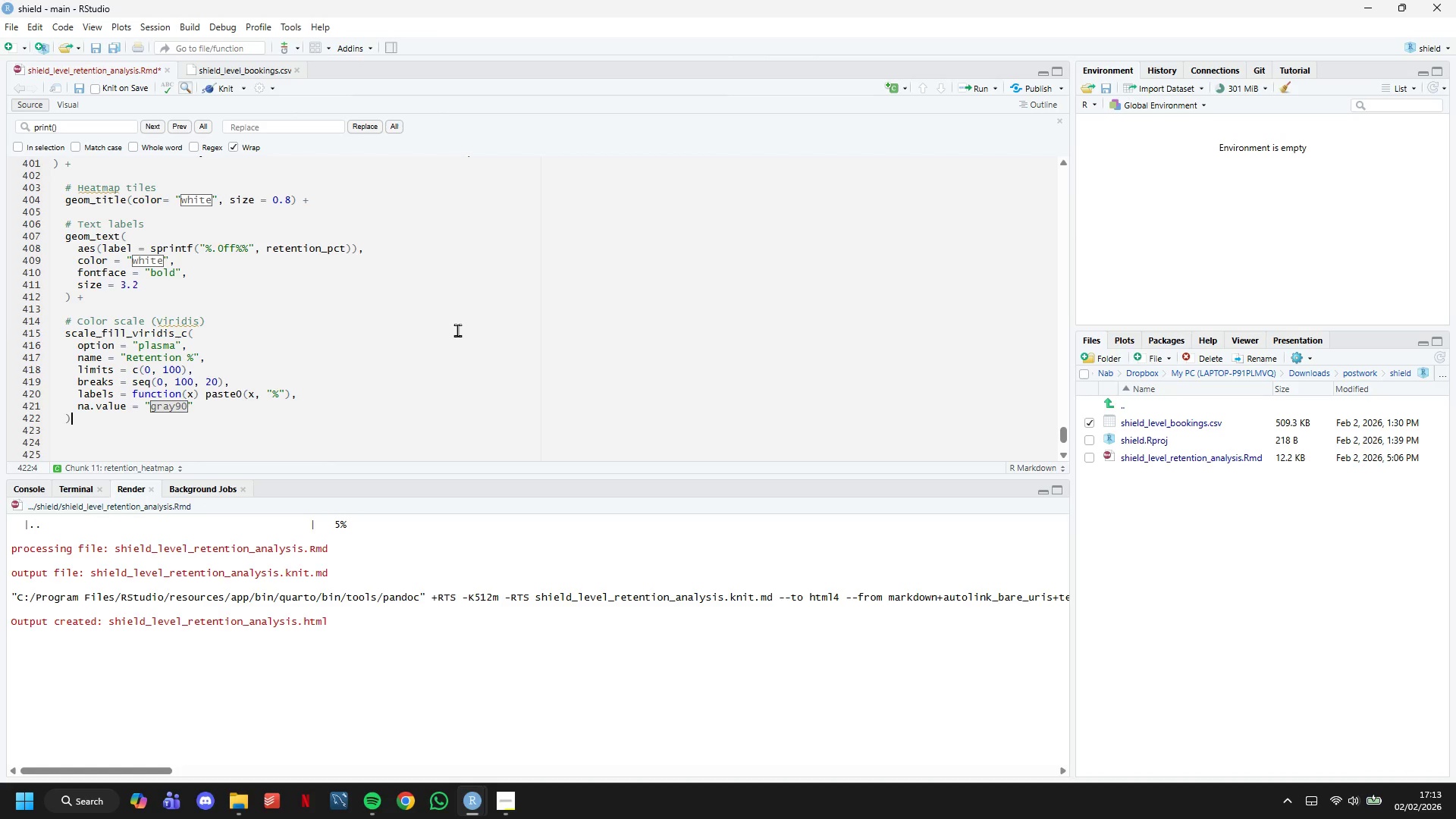 
key(ArrowDown)
 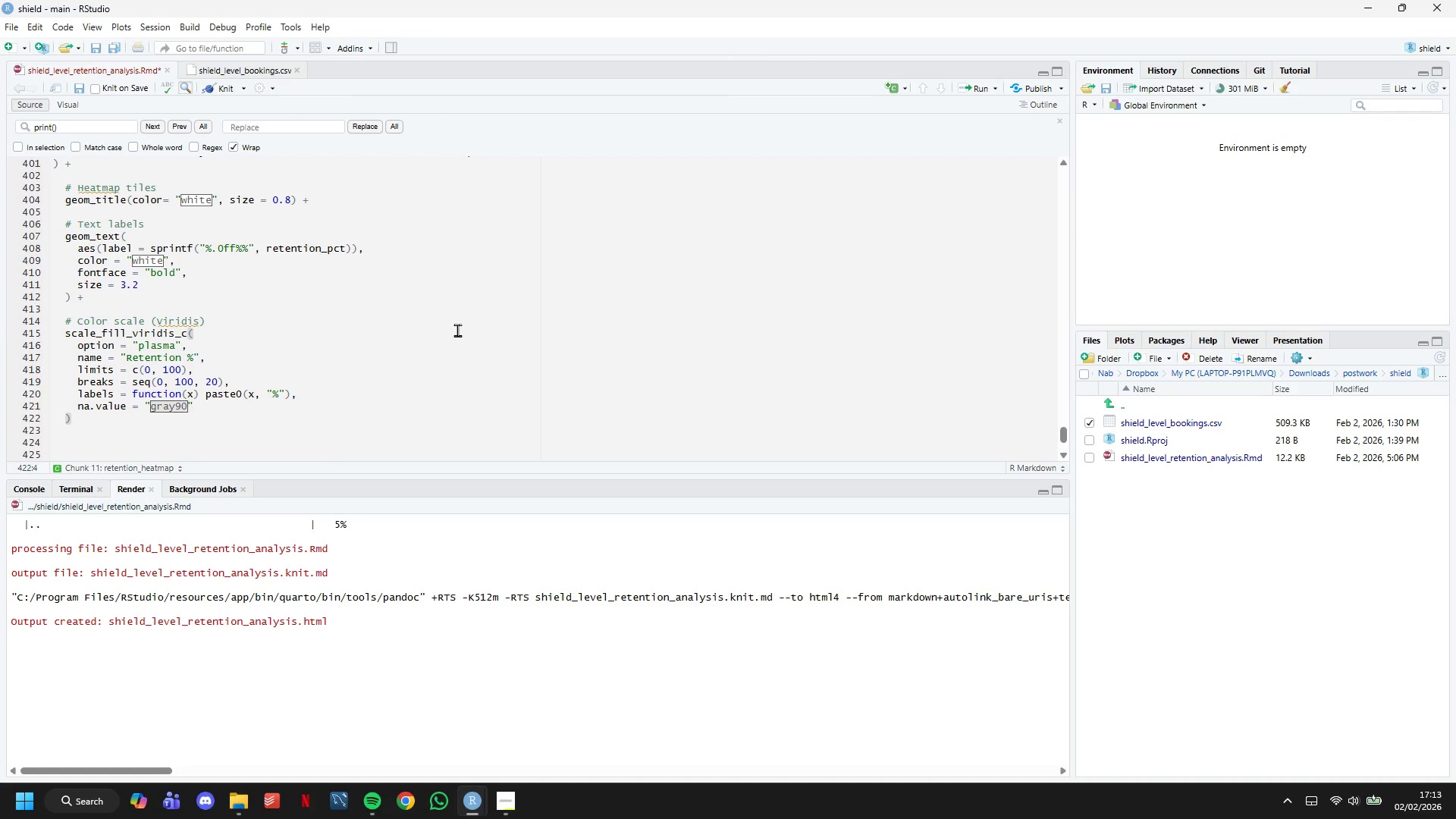 
key(Space)
 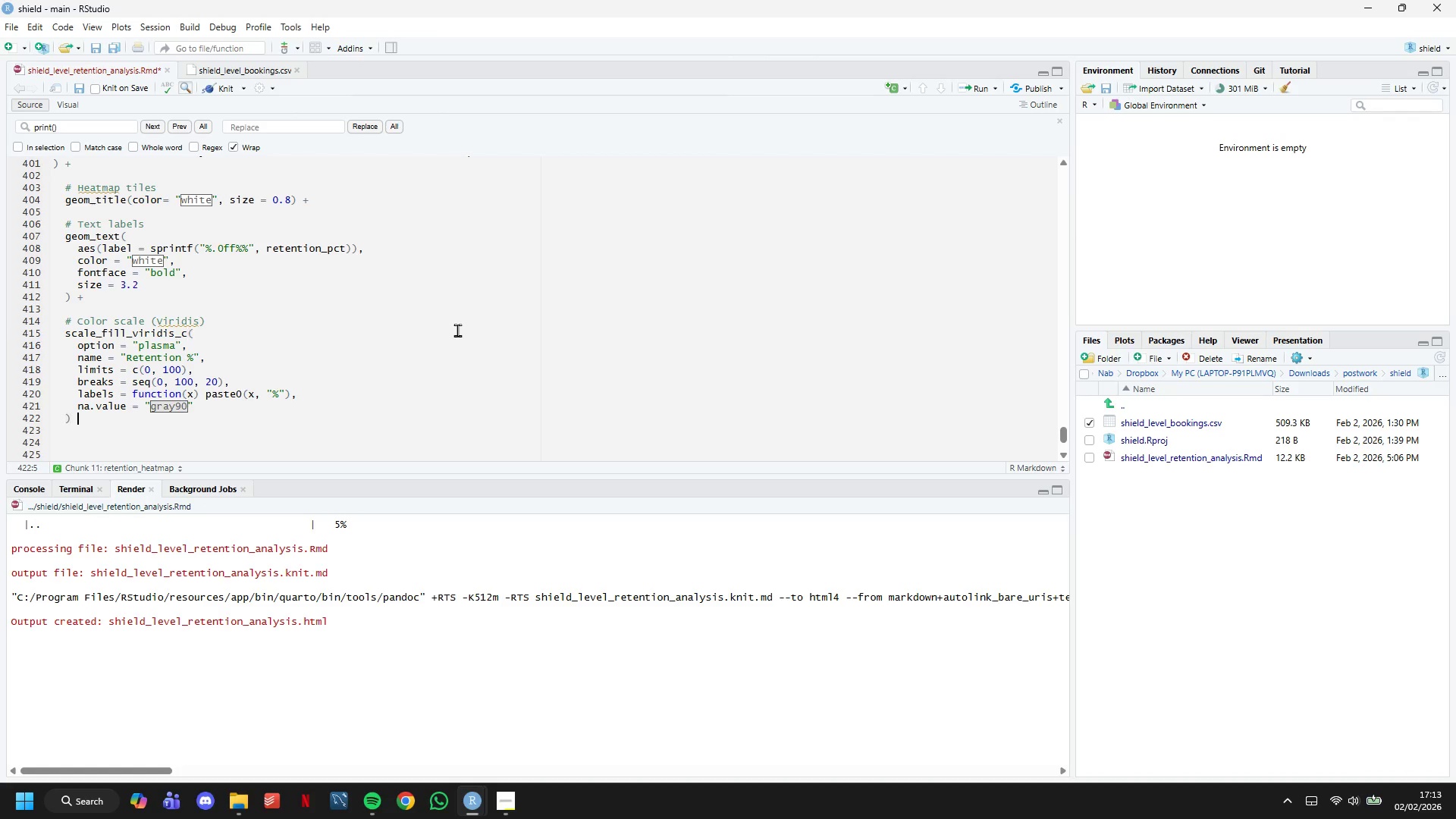 
key(Shift+ShiftLeft)
 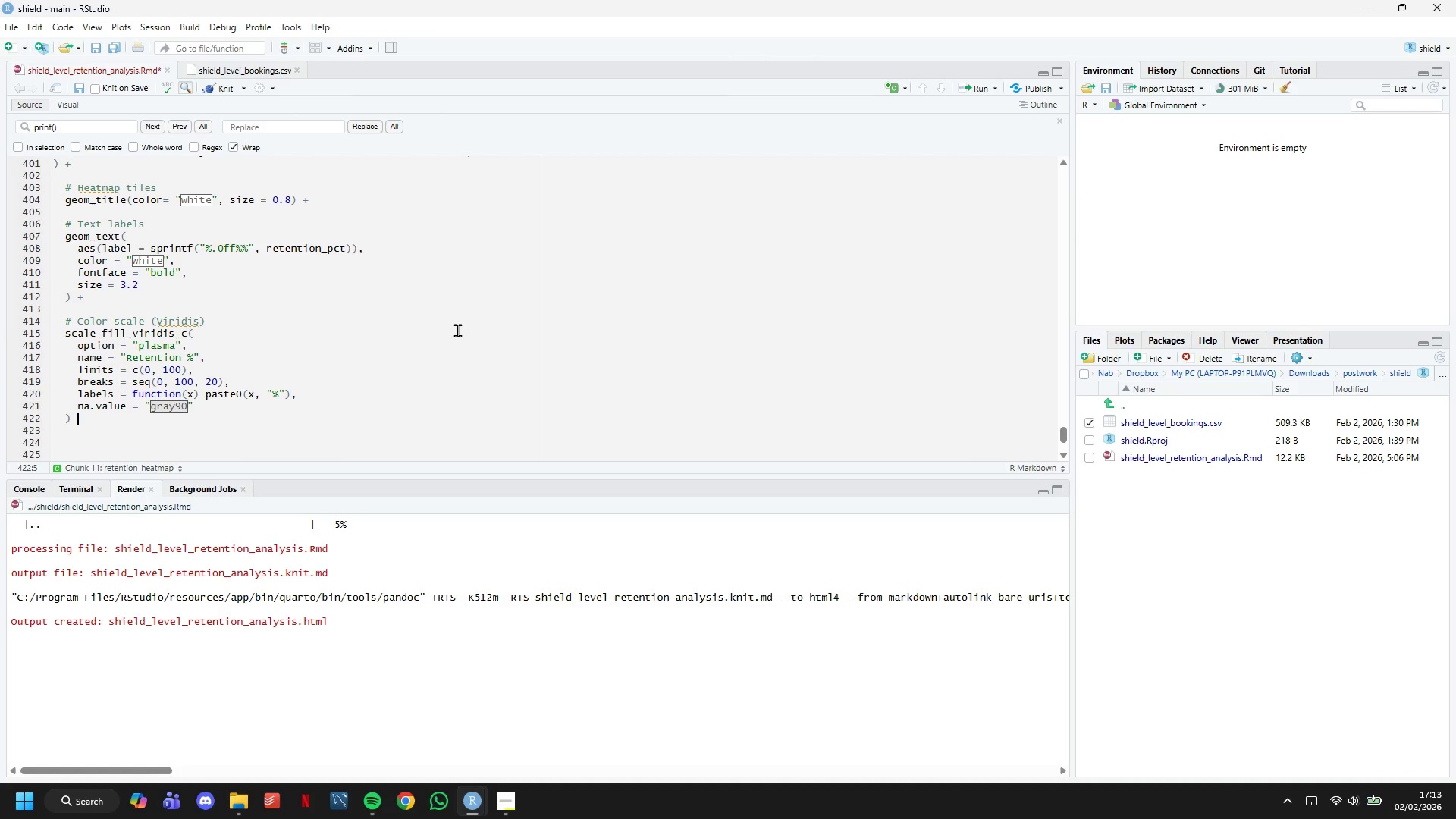 
key(Shift+Equal)
 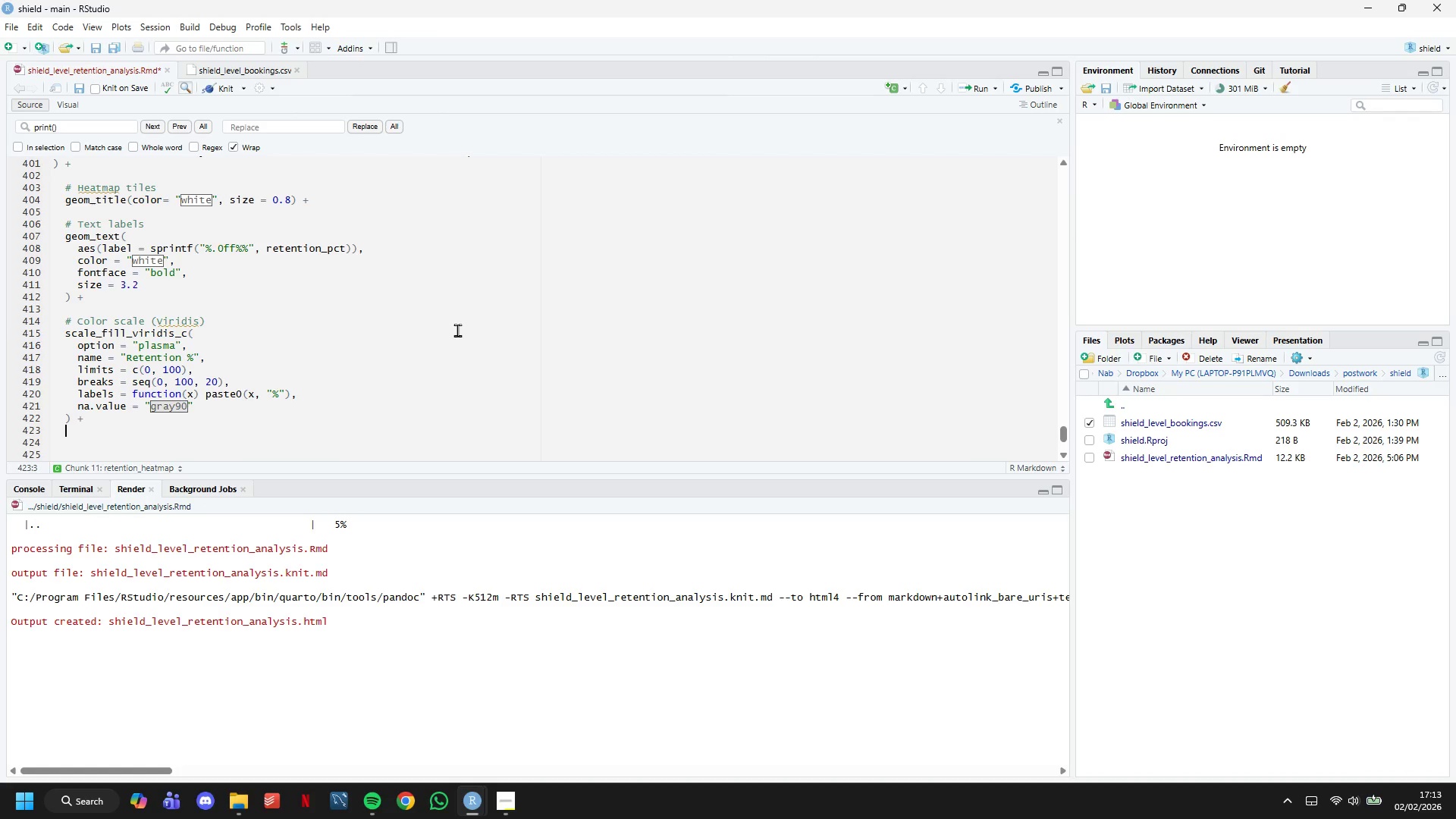 
key(Enter)
 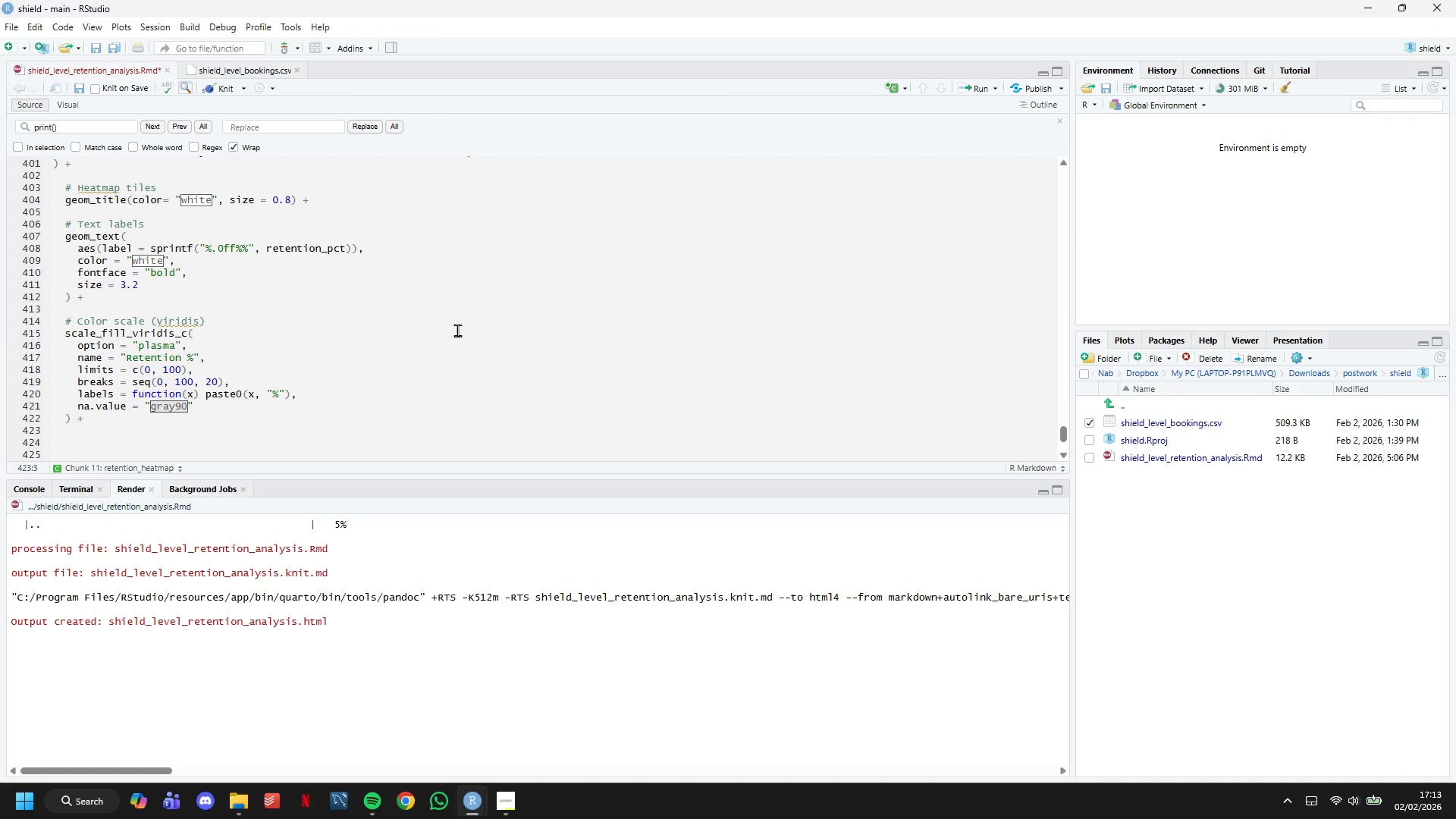 
key(Enter)
 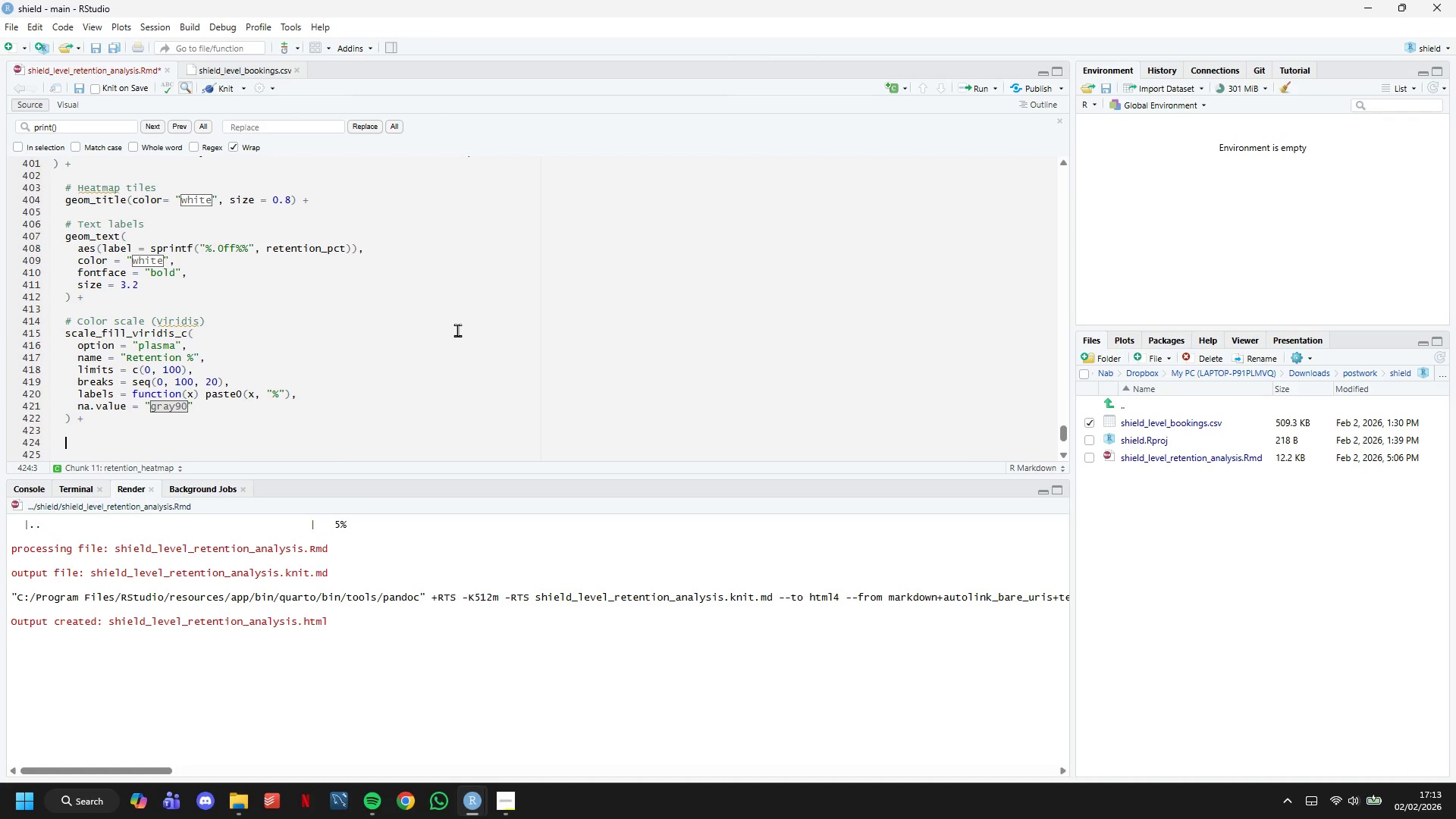 
type(# AXes and labels)
 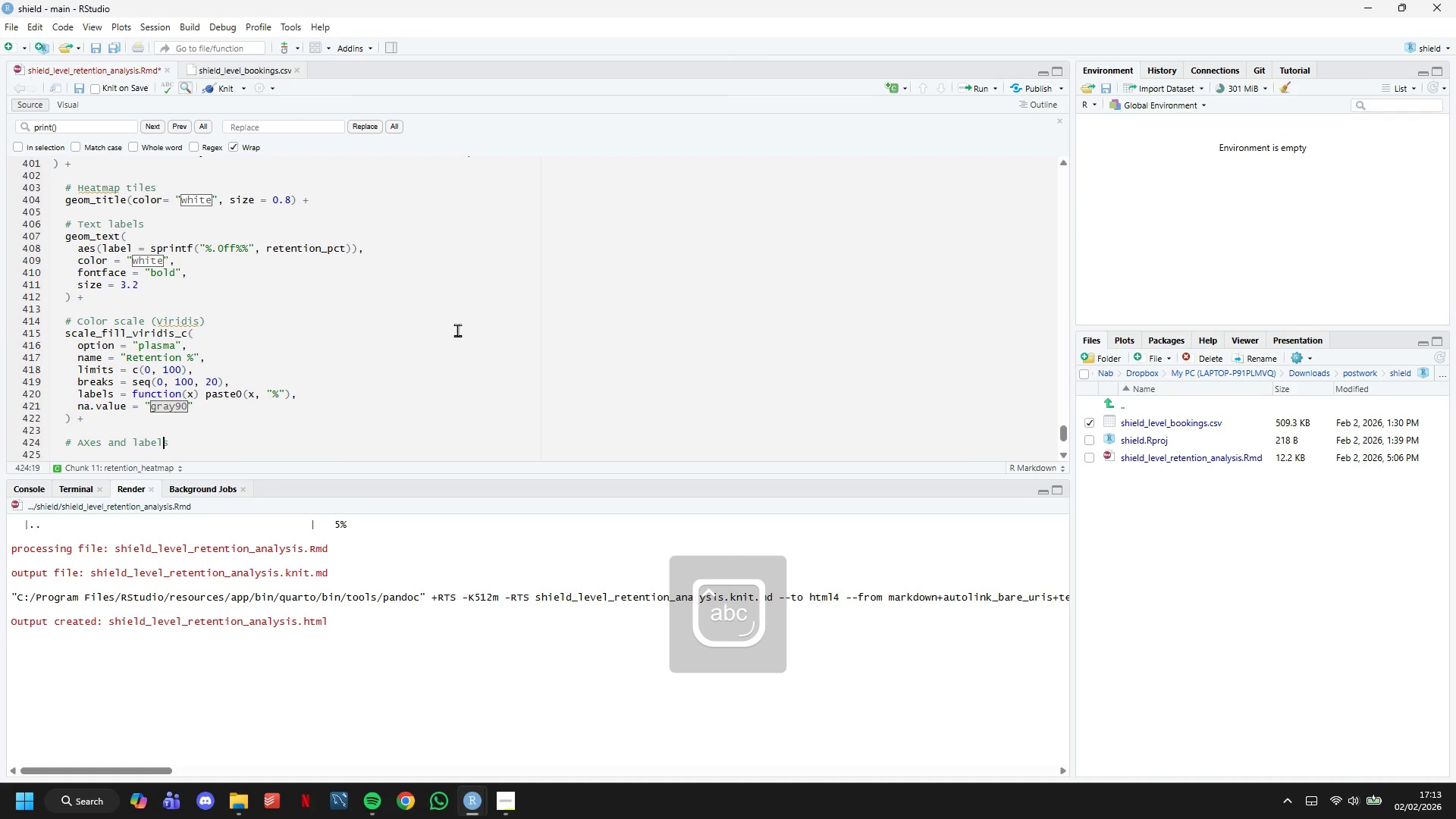 
hold_key(key=ArrowLeft, duration=0.77)
 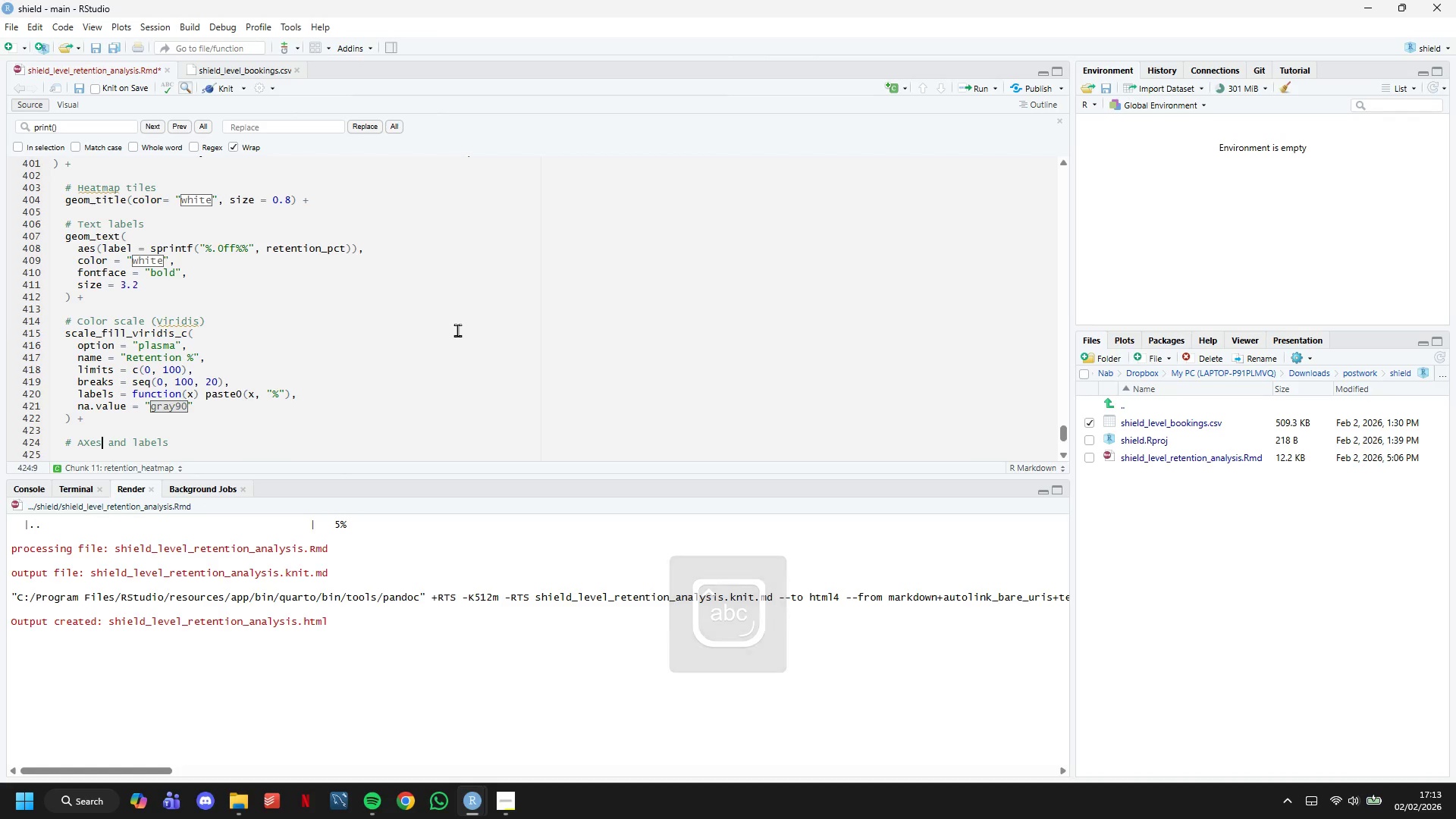 
key(ArrowLeft)
 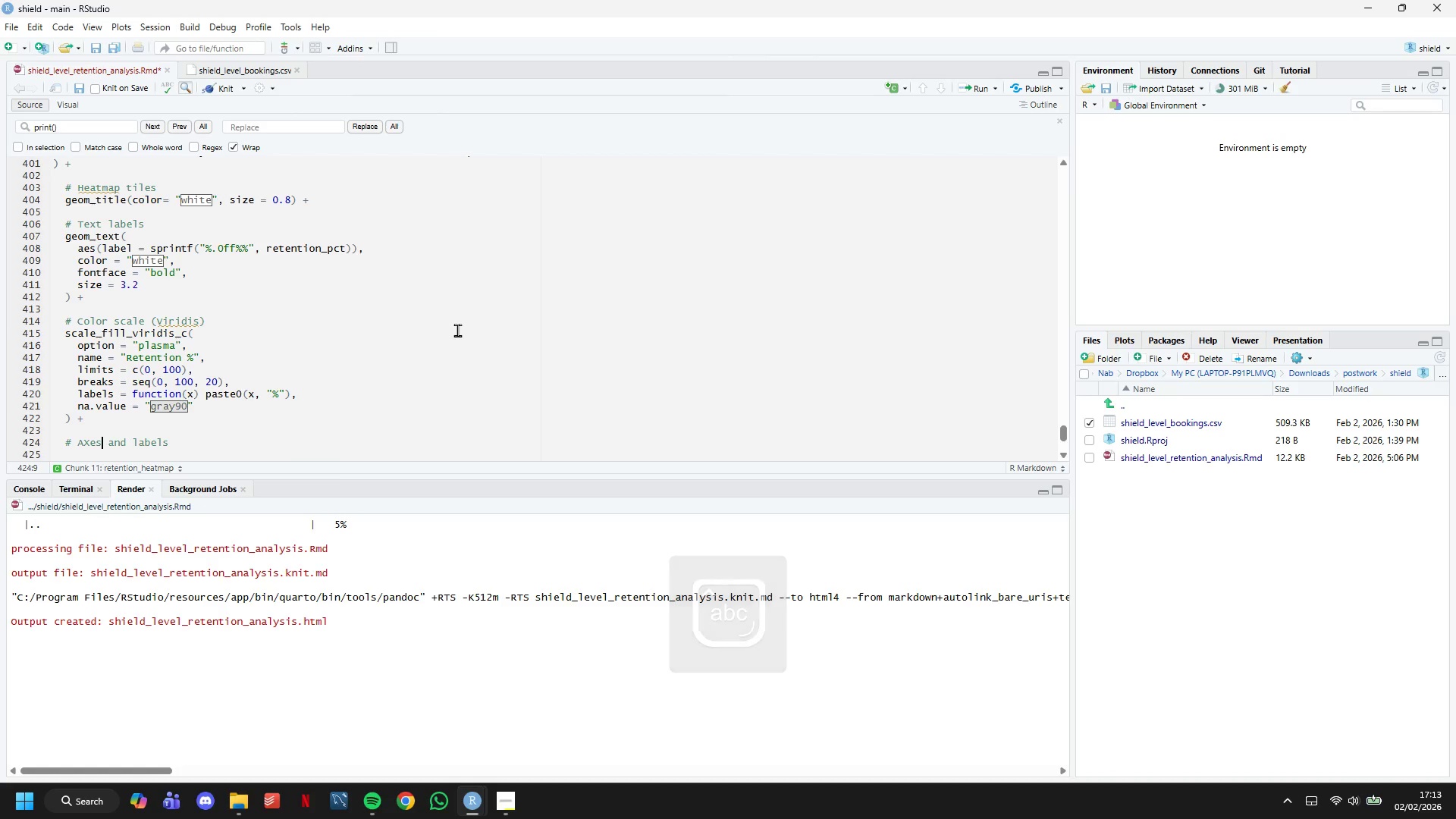 
key(ArrowLeft)
 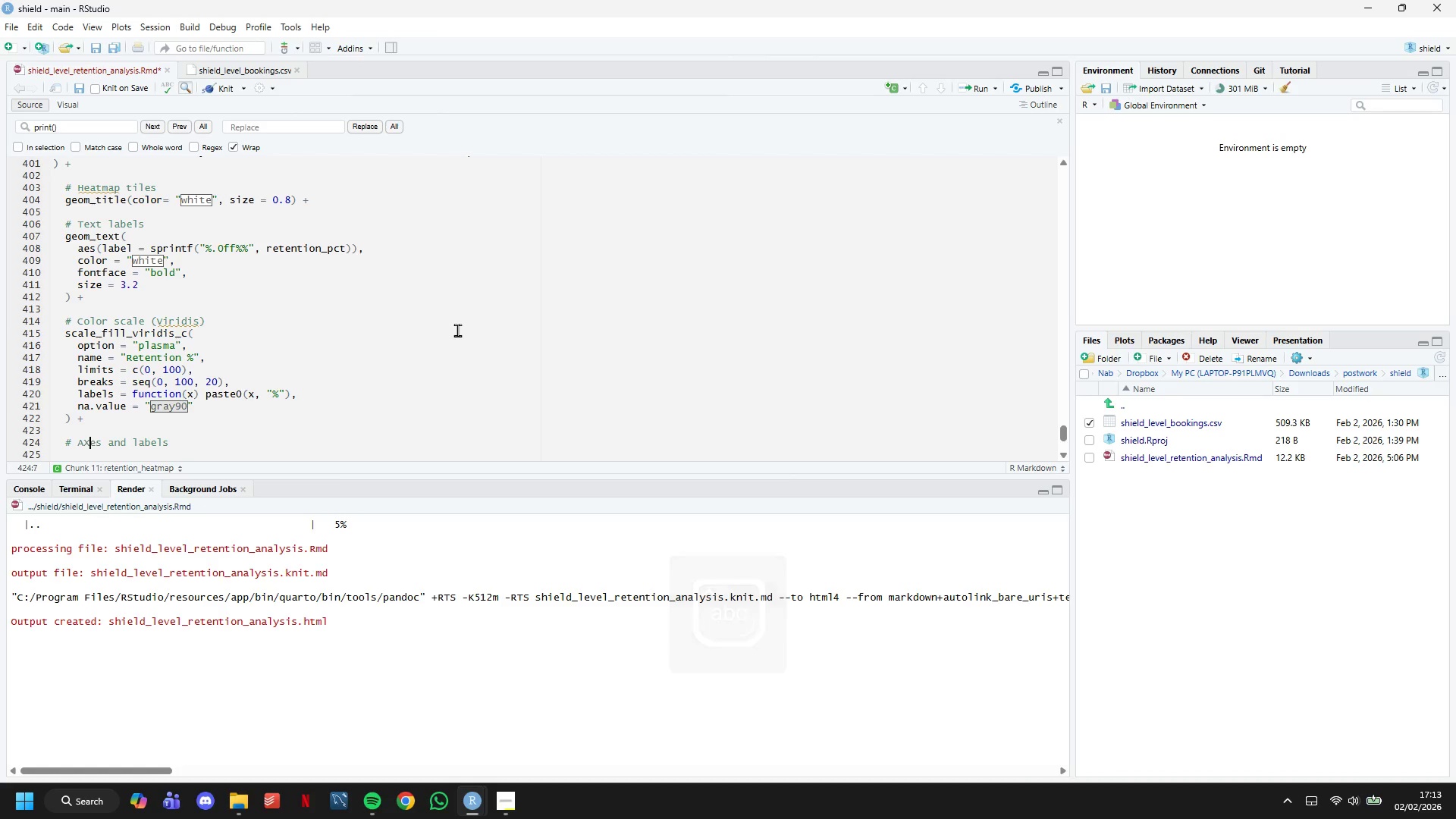 
key(ArrowLeft)
 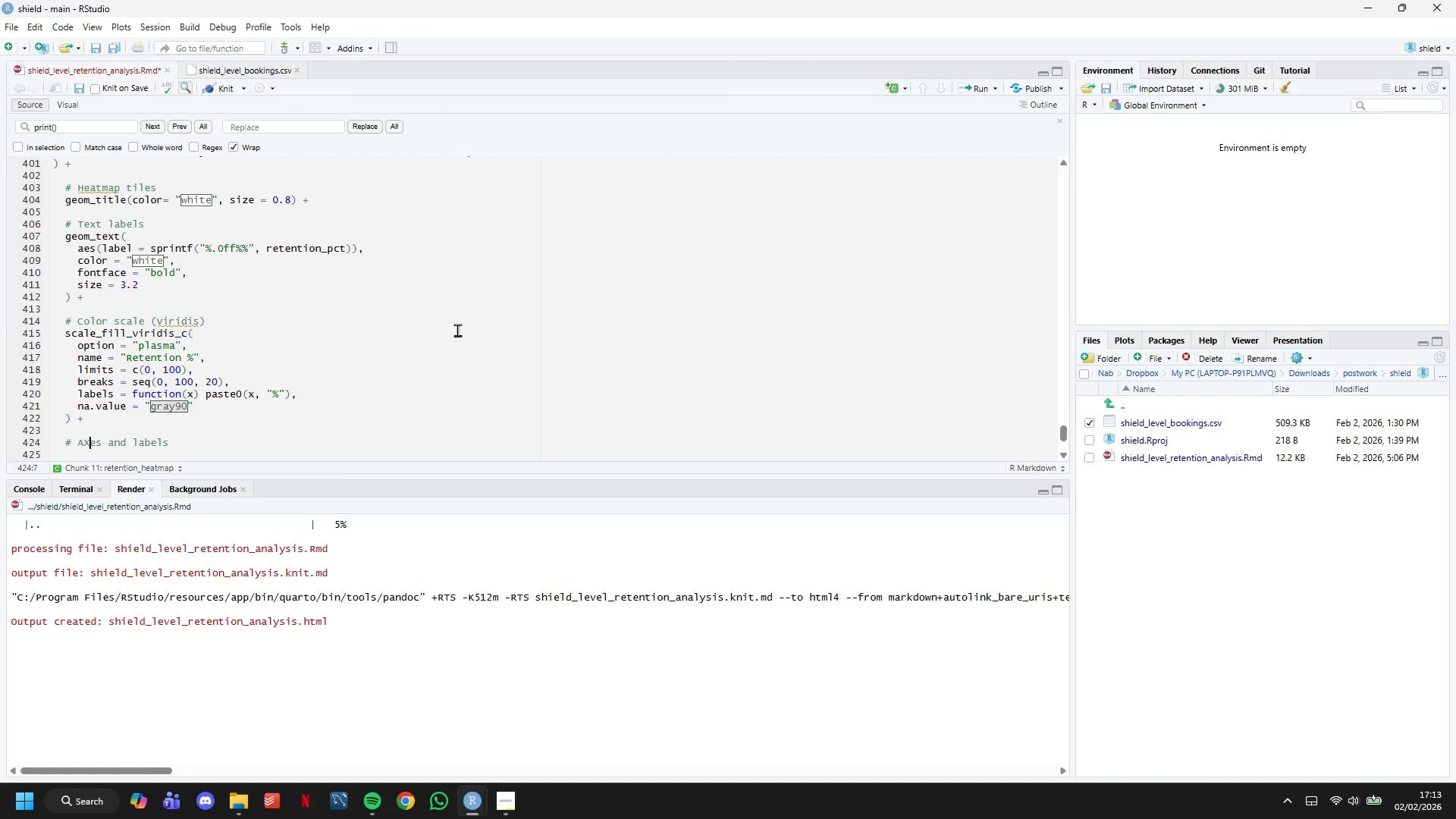 
key(Backspace)
 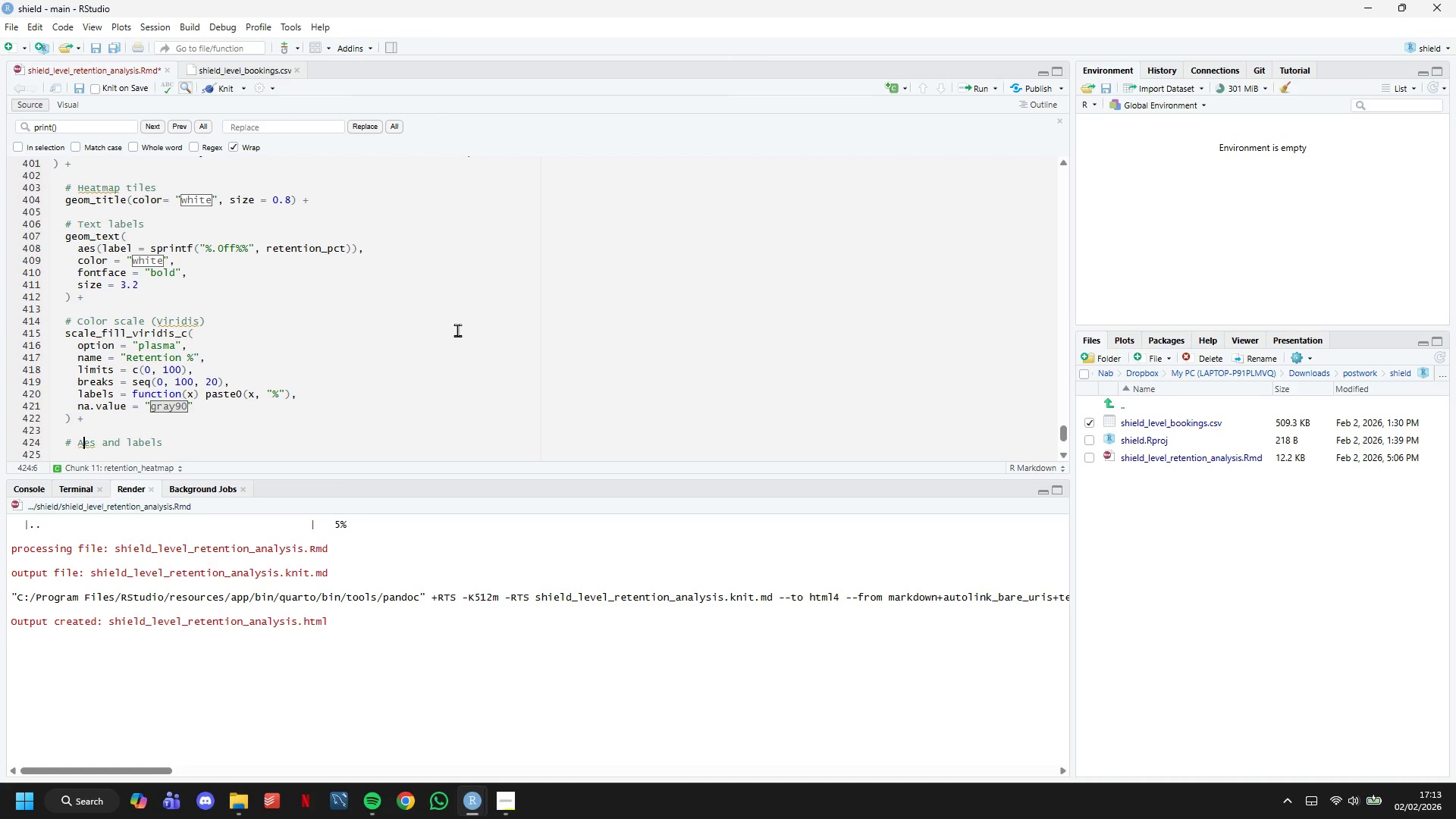 
key(X)
 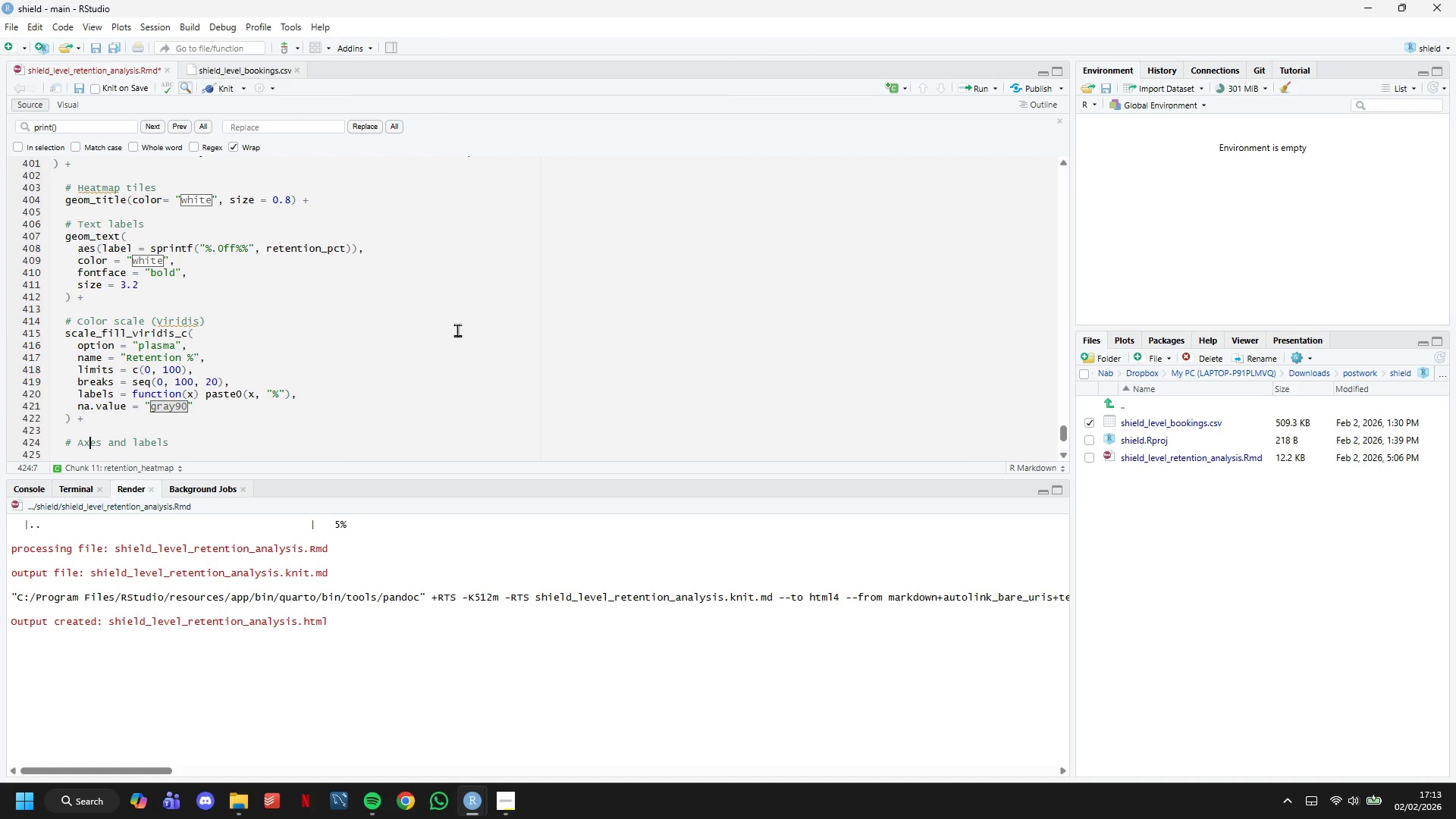 
key(ArrowDown)
 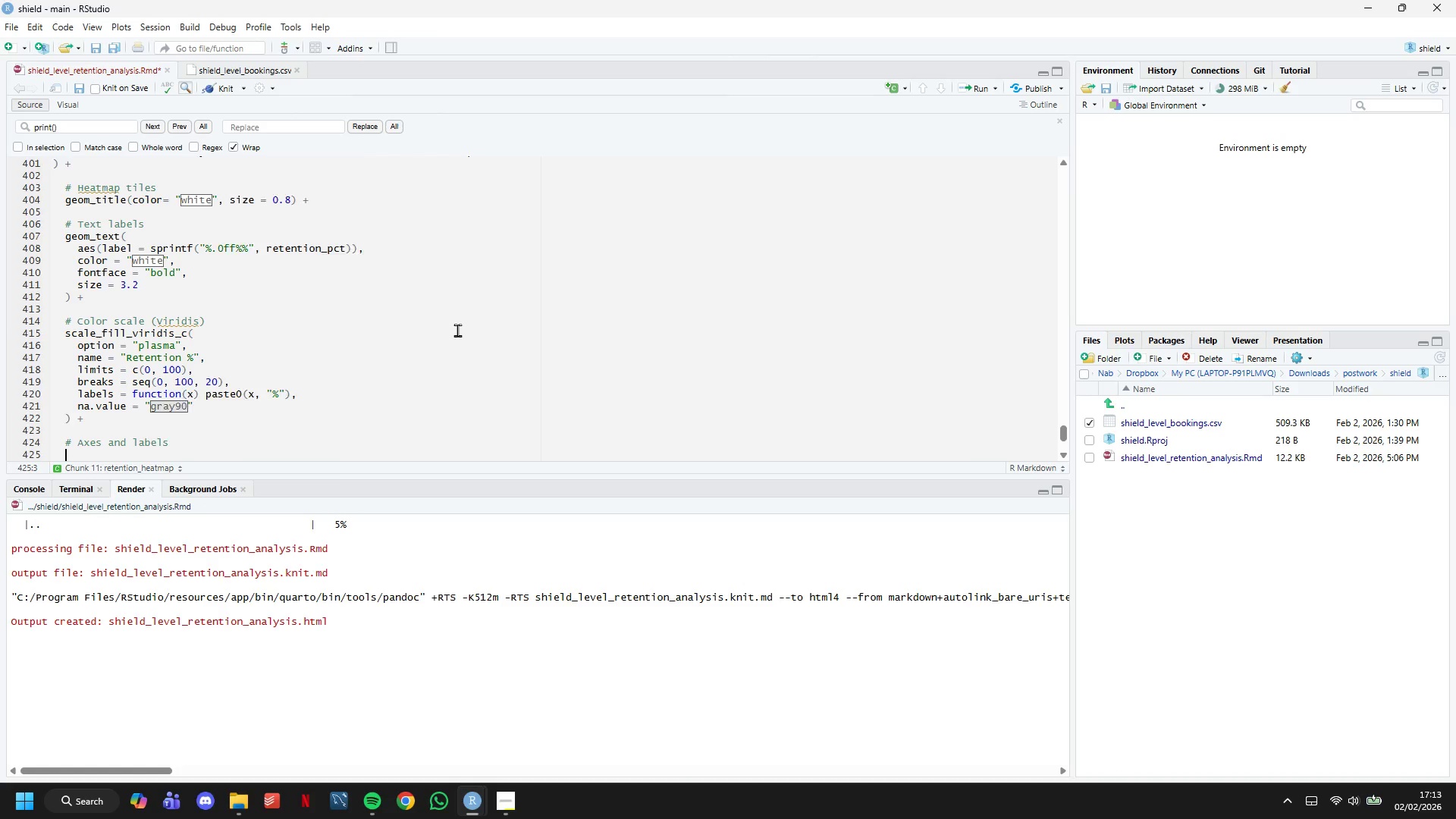 
key(ArrowDown)
 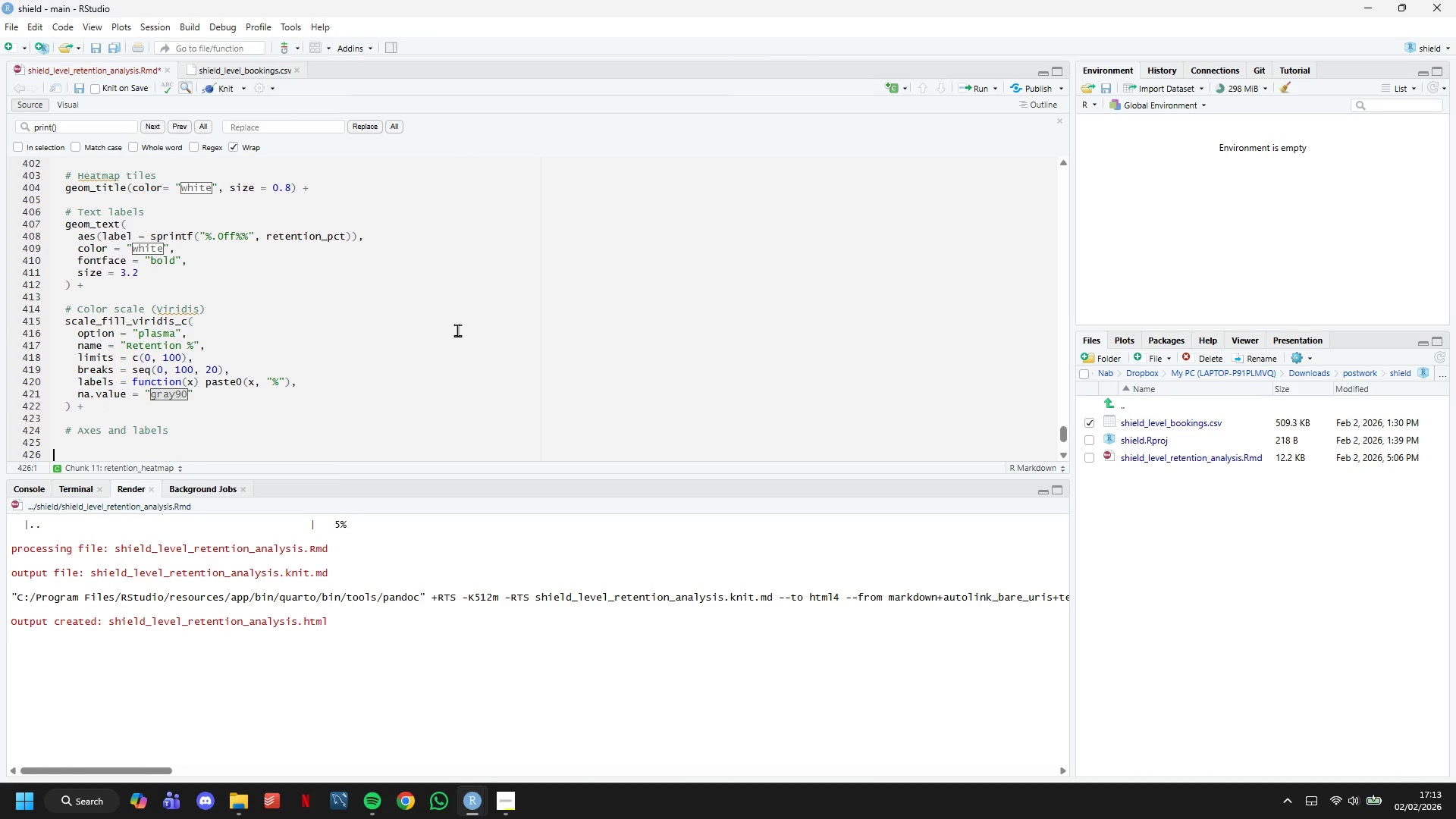 
key(ArrowLeft)
 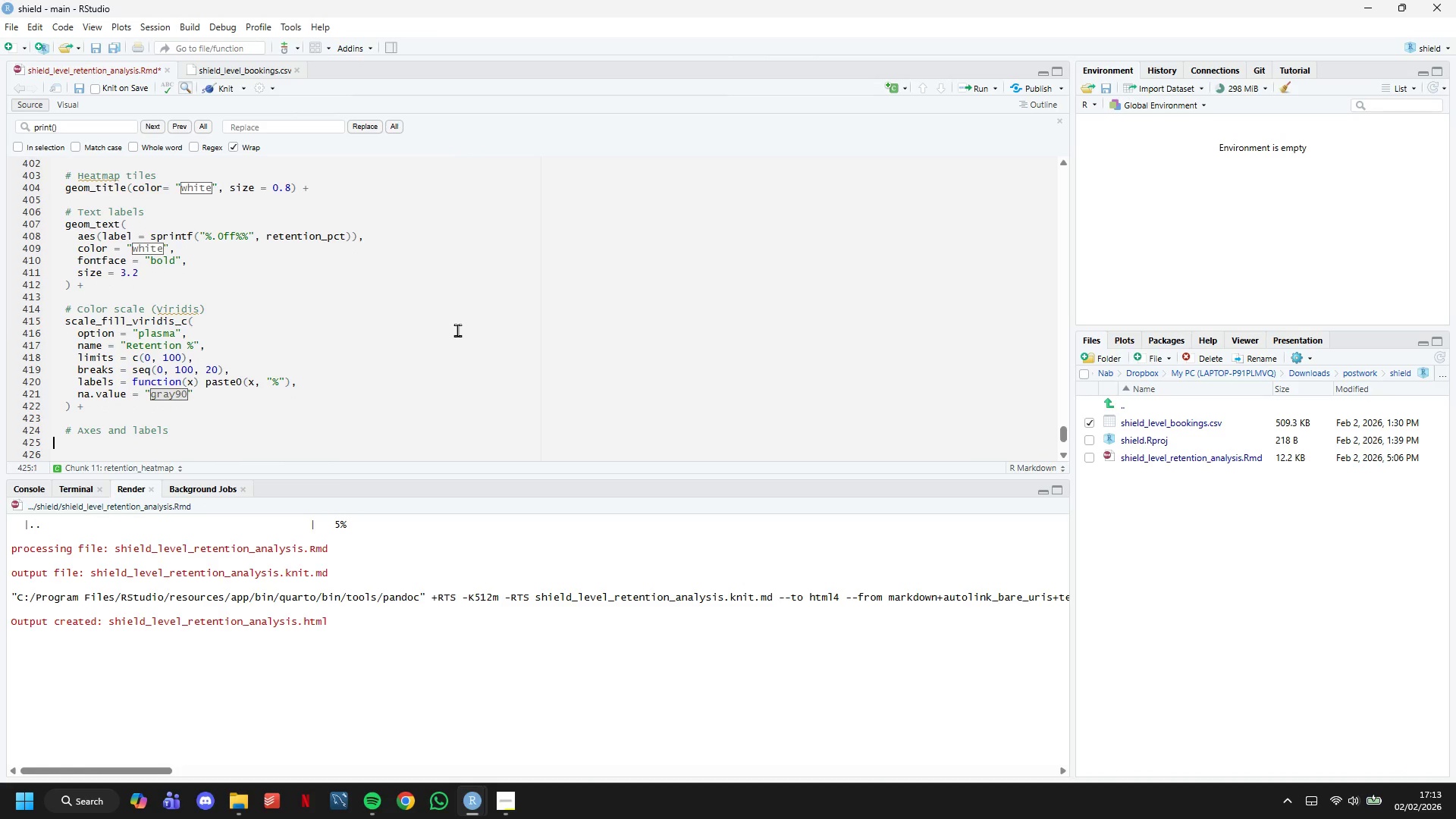 
key(ArrowLeft)
 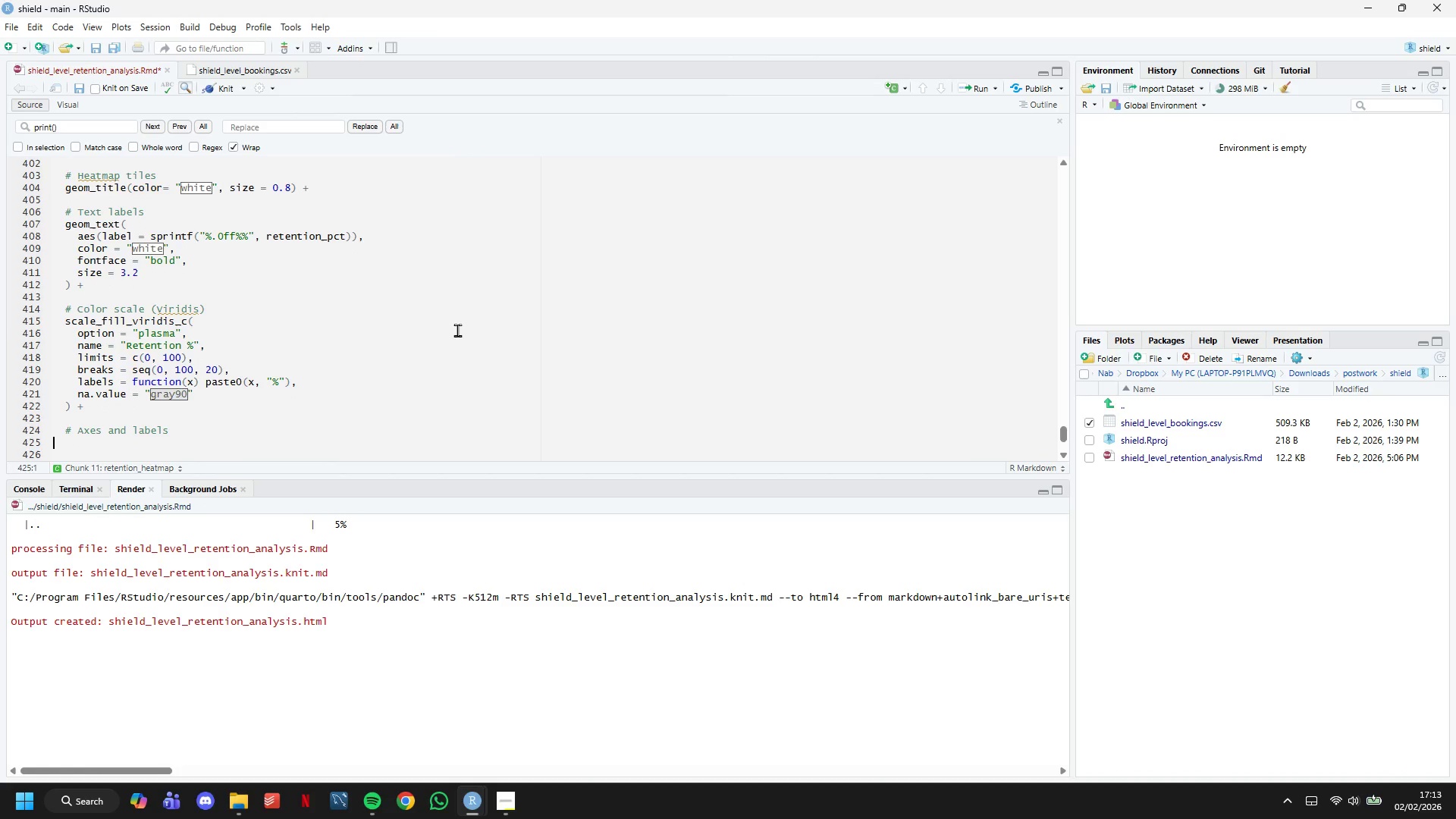 
key(ArrowLeft)
 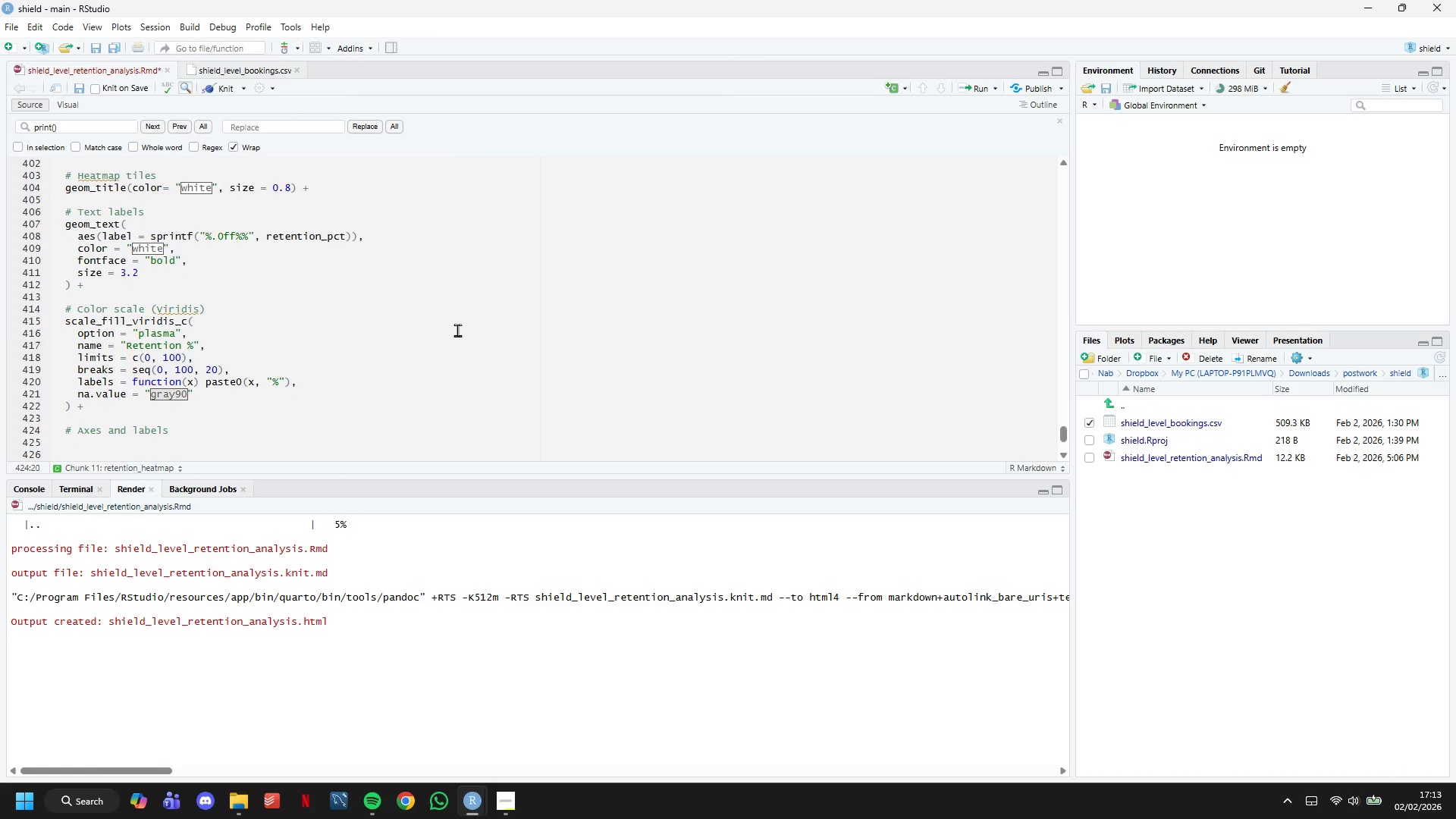 
key(Enter)
 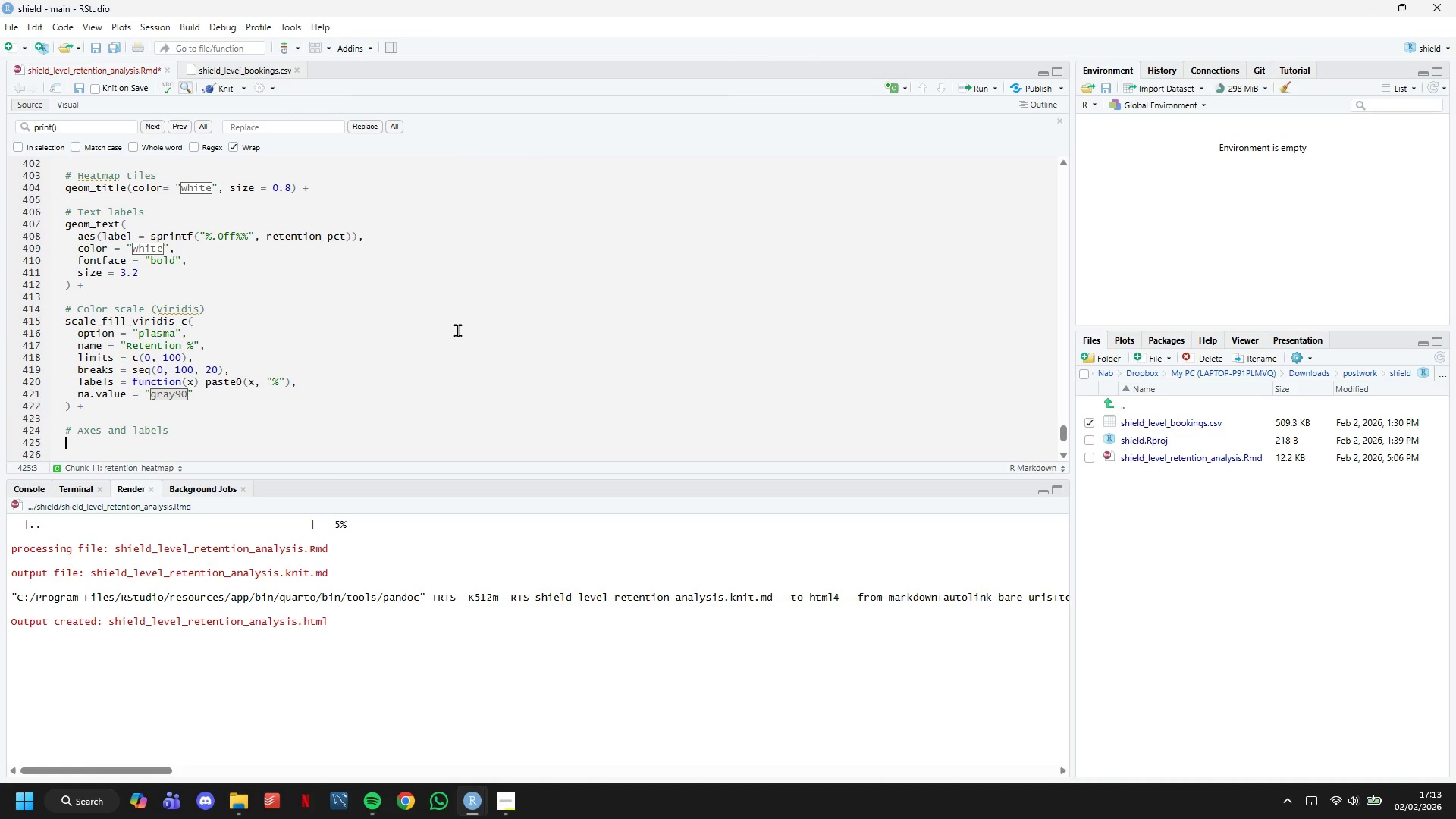 
type(scale_x_continous()
 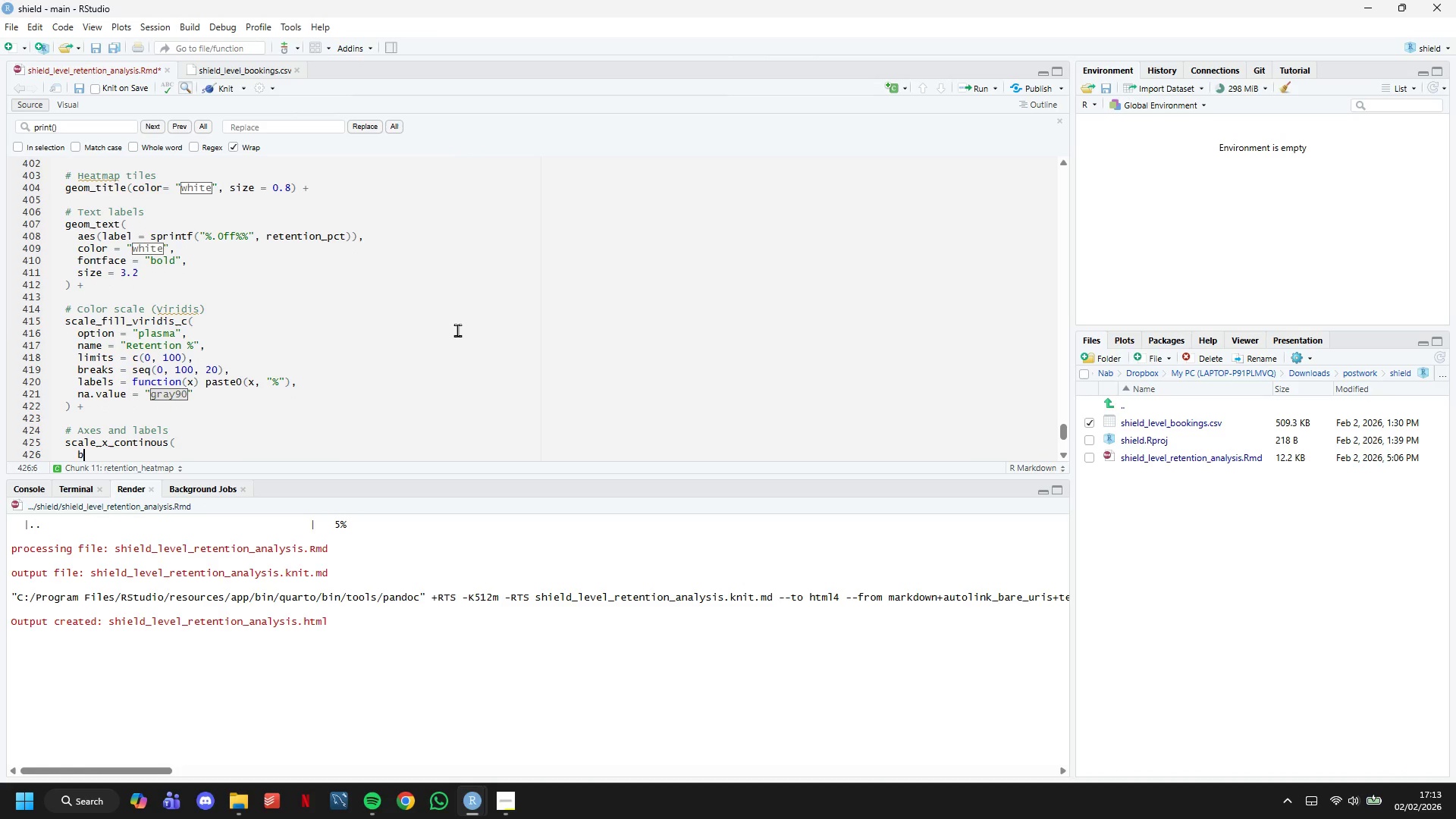 
 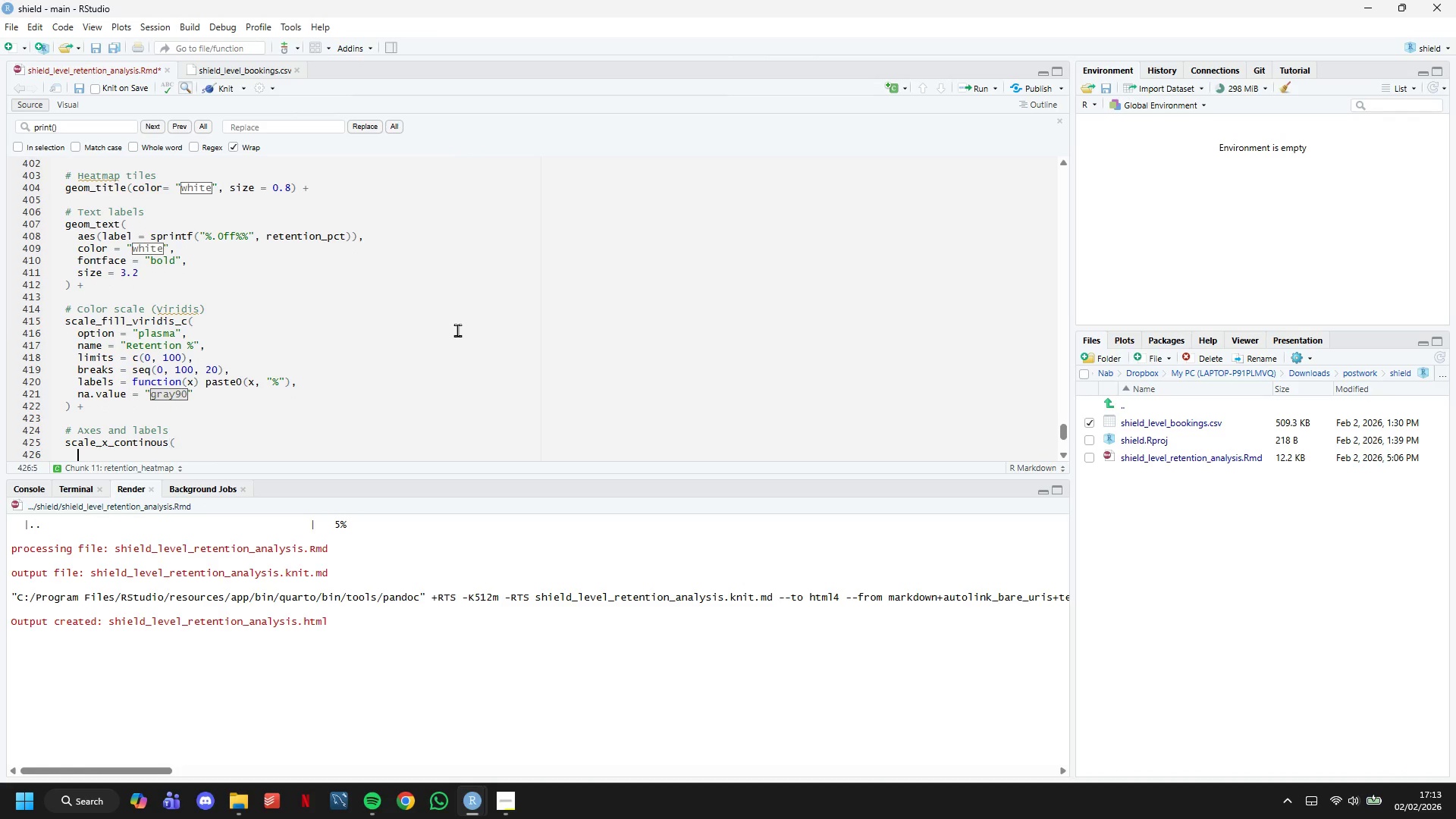 
key(Enter)
 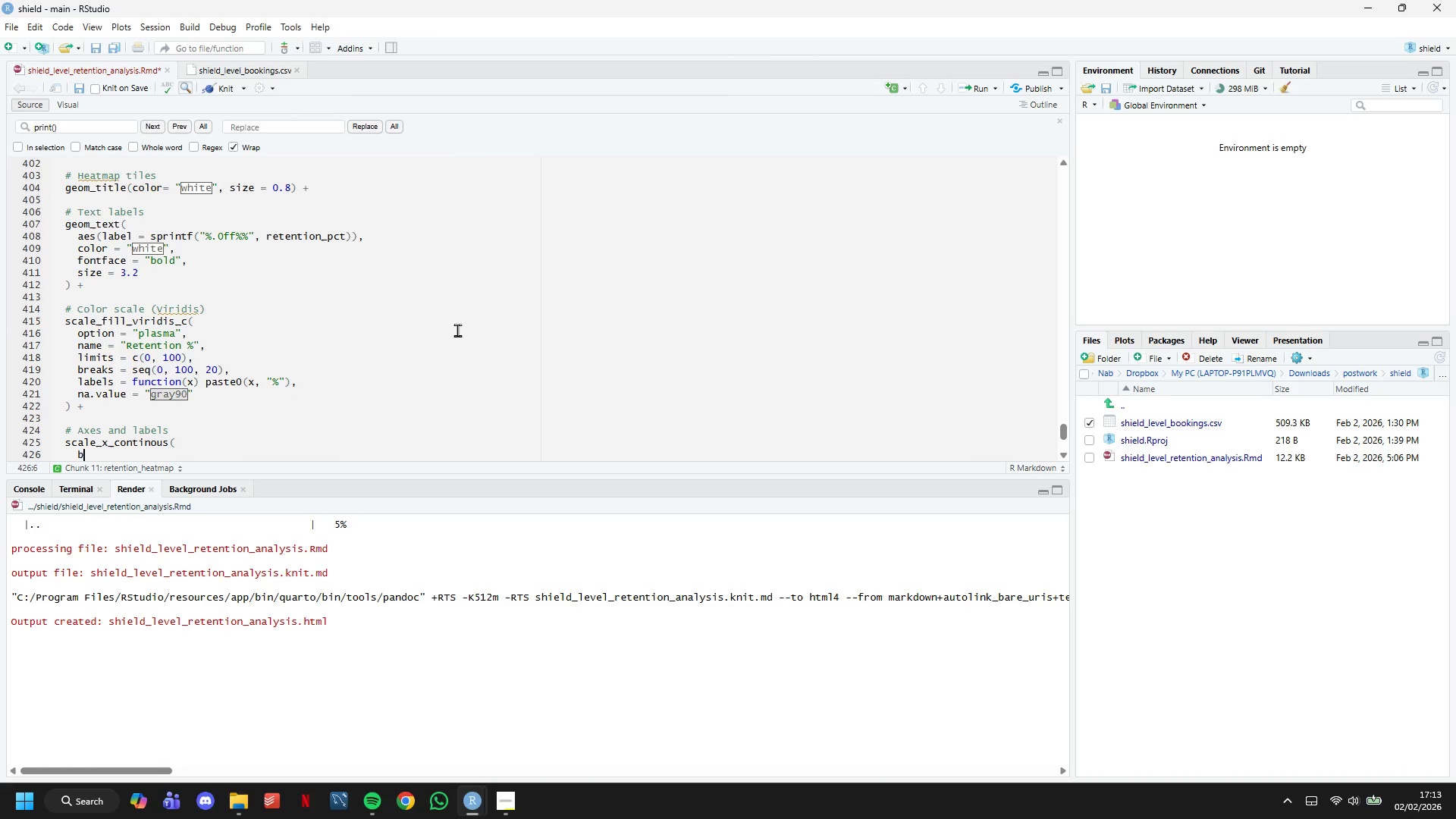 
type(breaks = 0:12m)
key(Backspace)
type(.)
 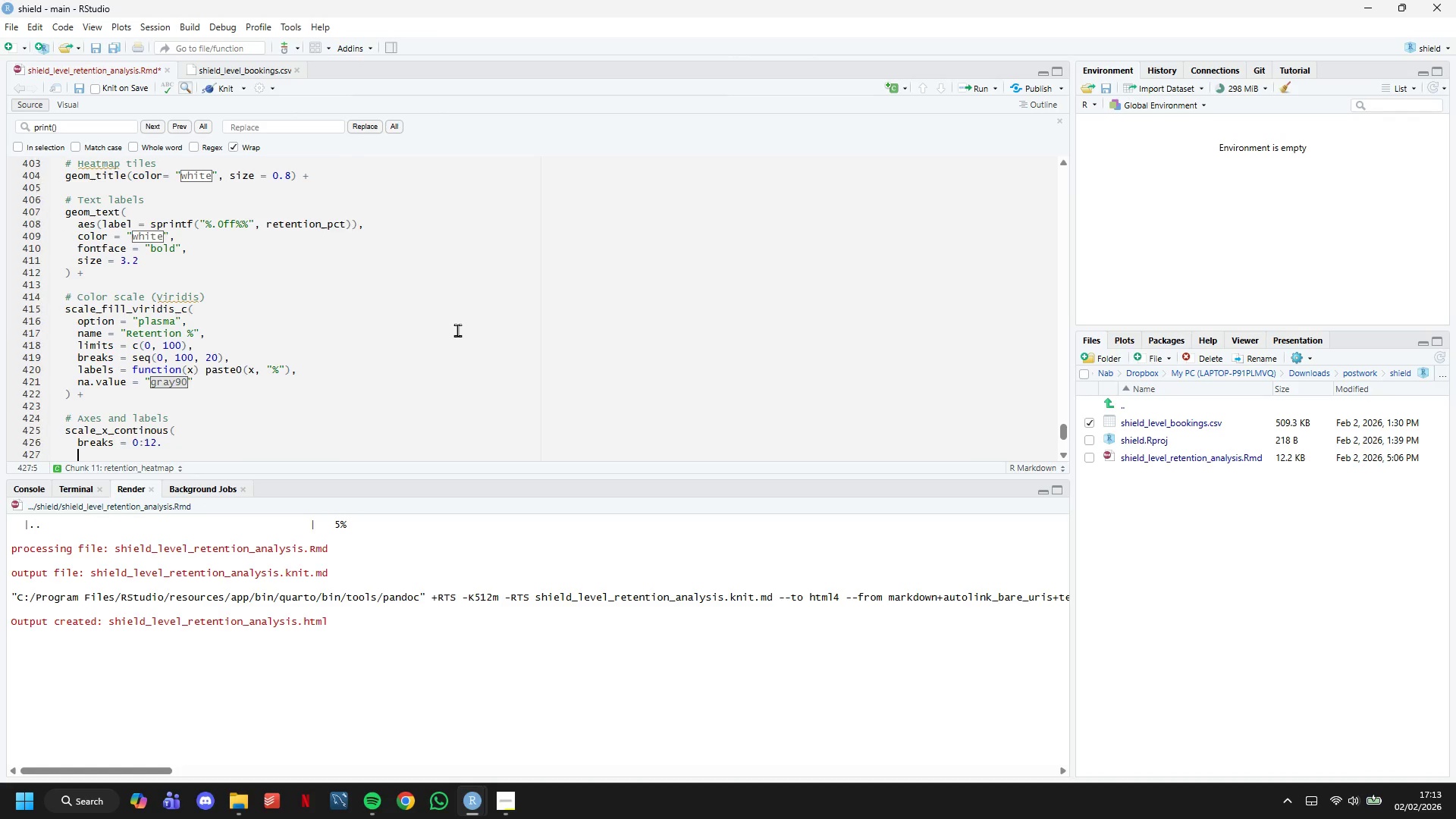 
key(Enter)
 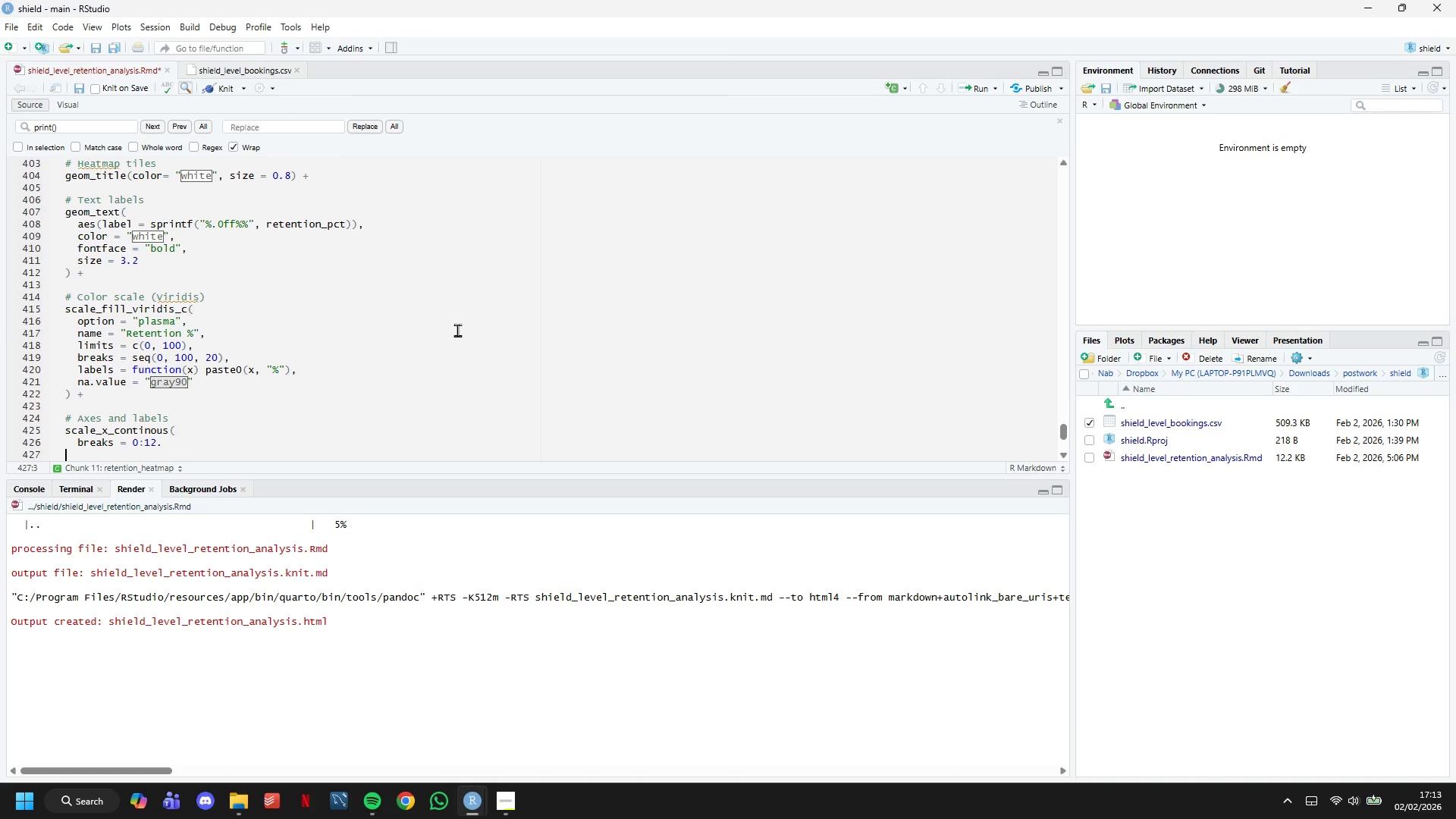 
key(Backspace)
 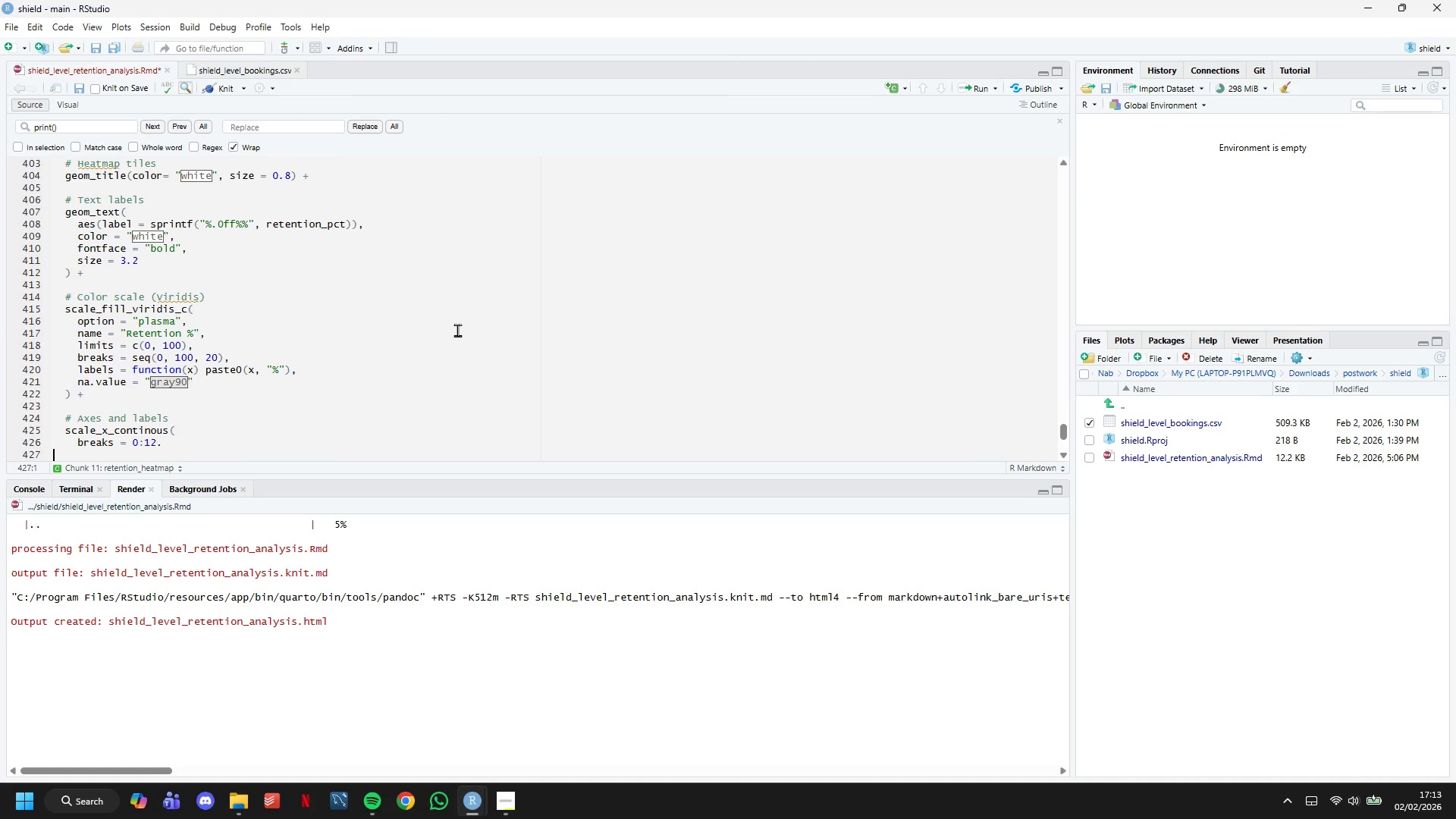 
key(Backspace)
 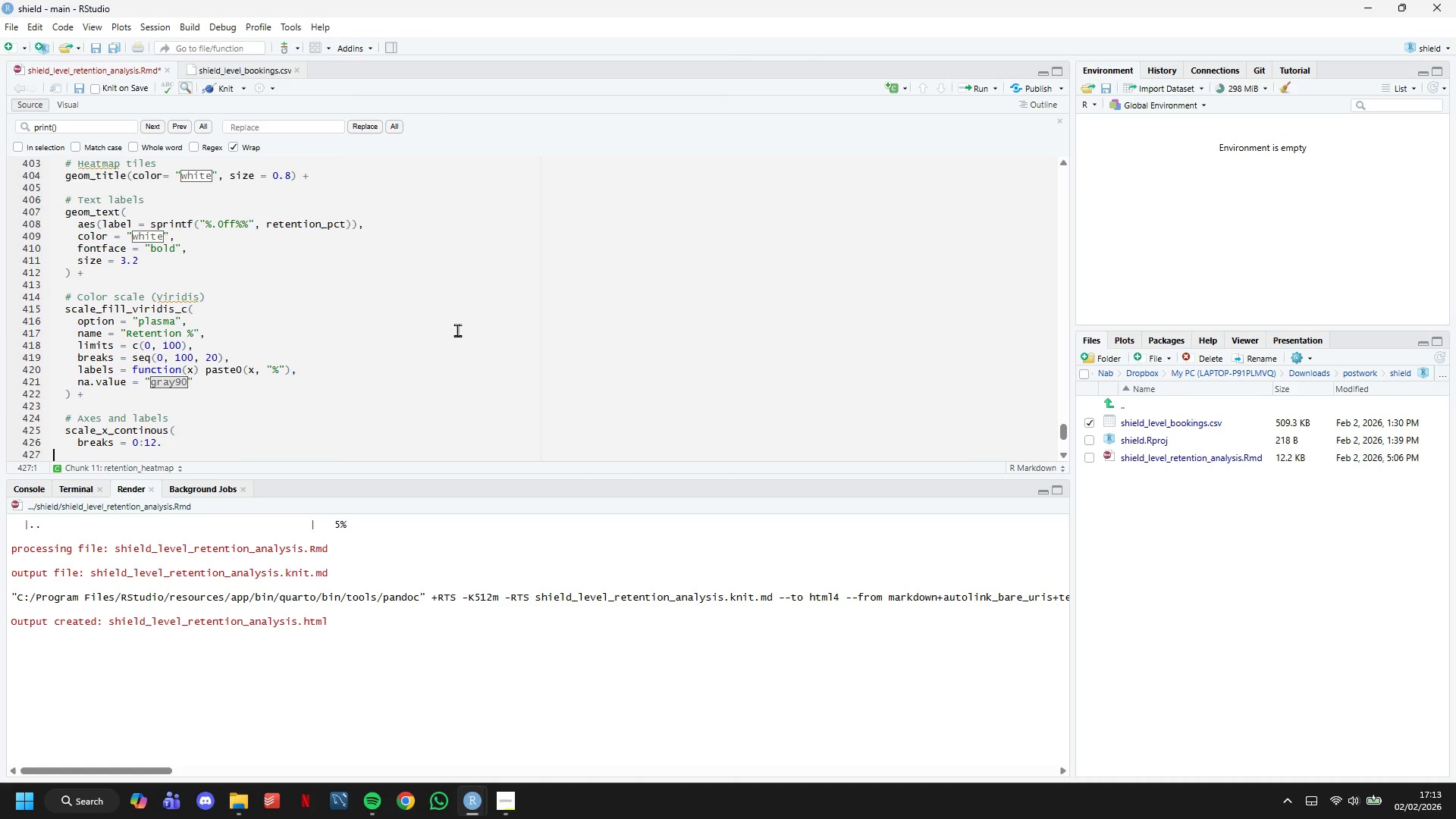 
key(Backspace)
 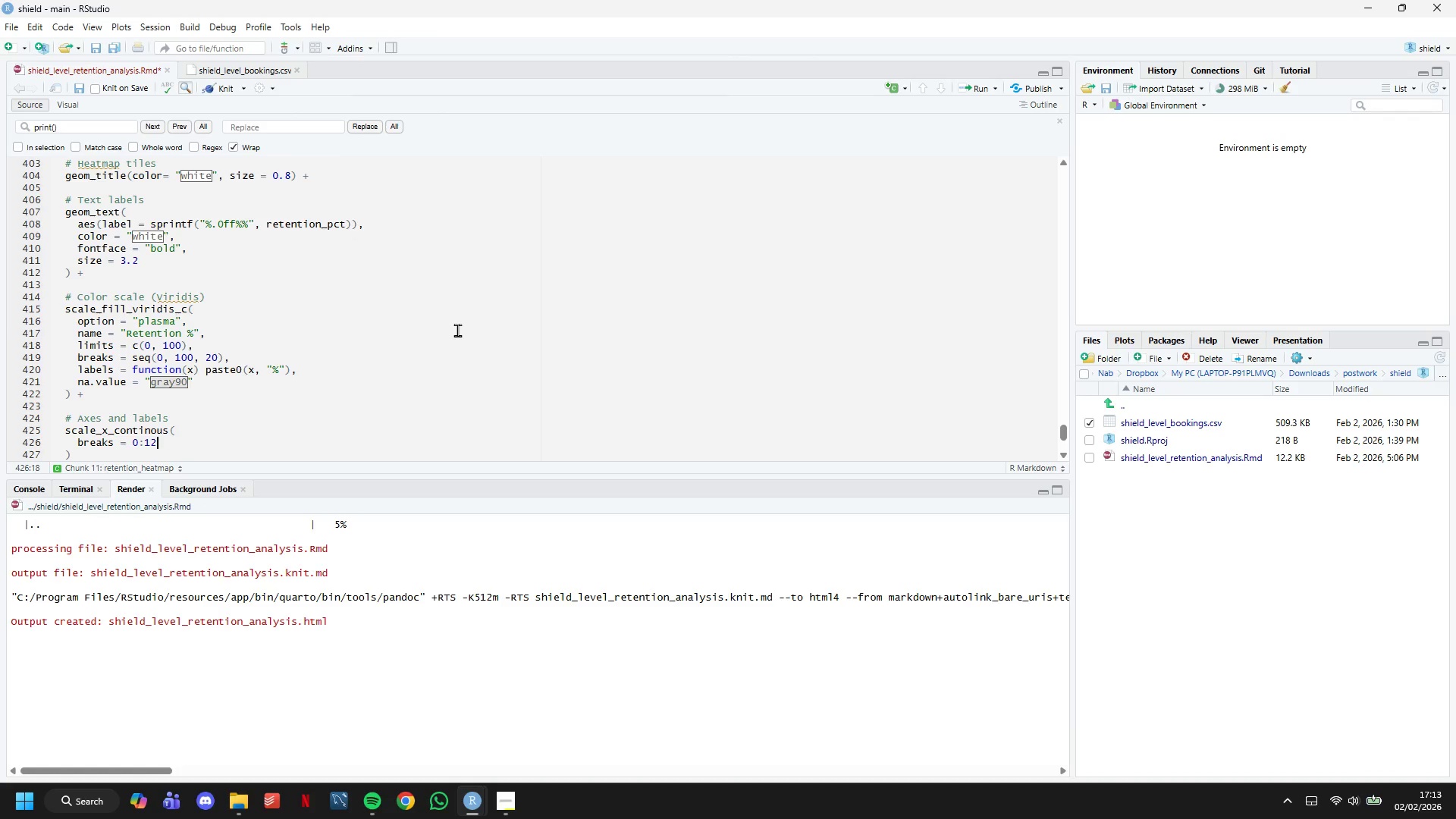 
key(Backspace)
 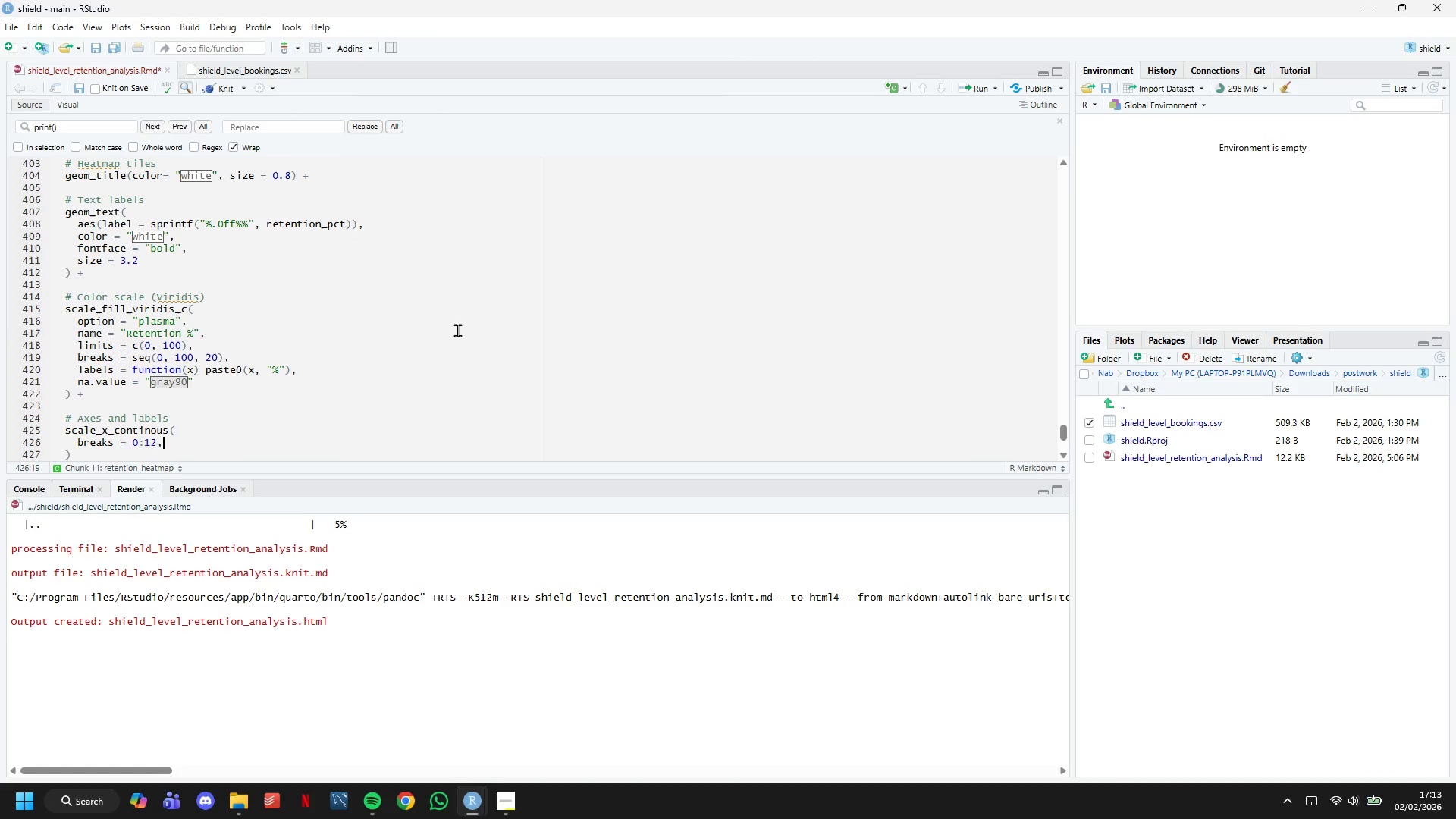 
key(Comma)
 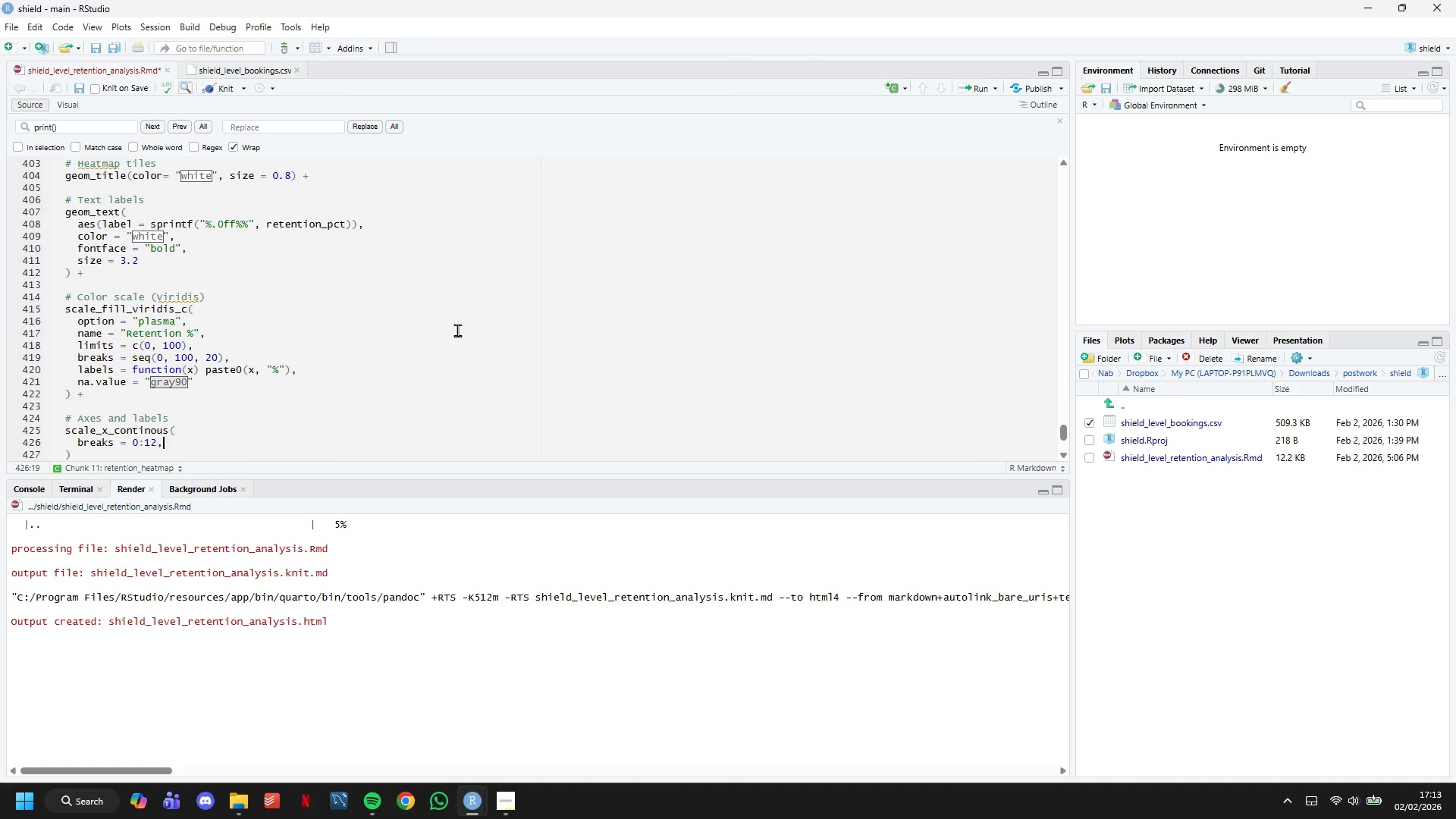 
key(Enter)
 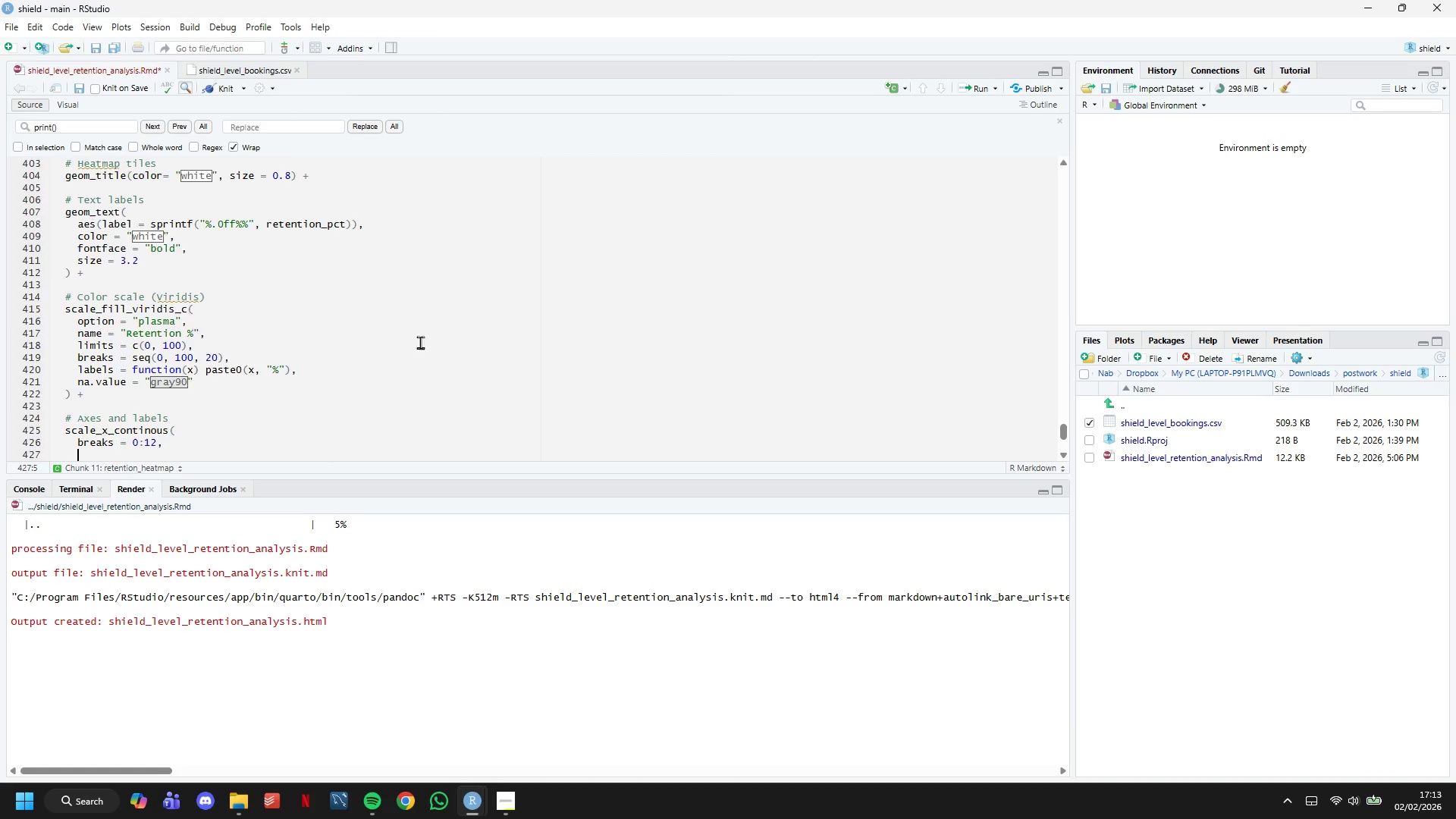 
scroll: coordinate [420, 342], scroll_direction: down, amount: 2.0
 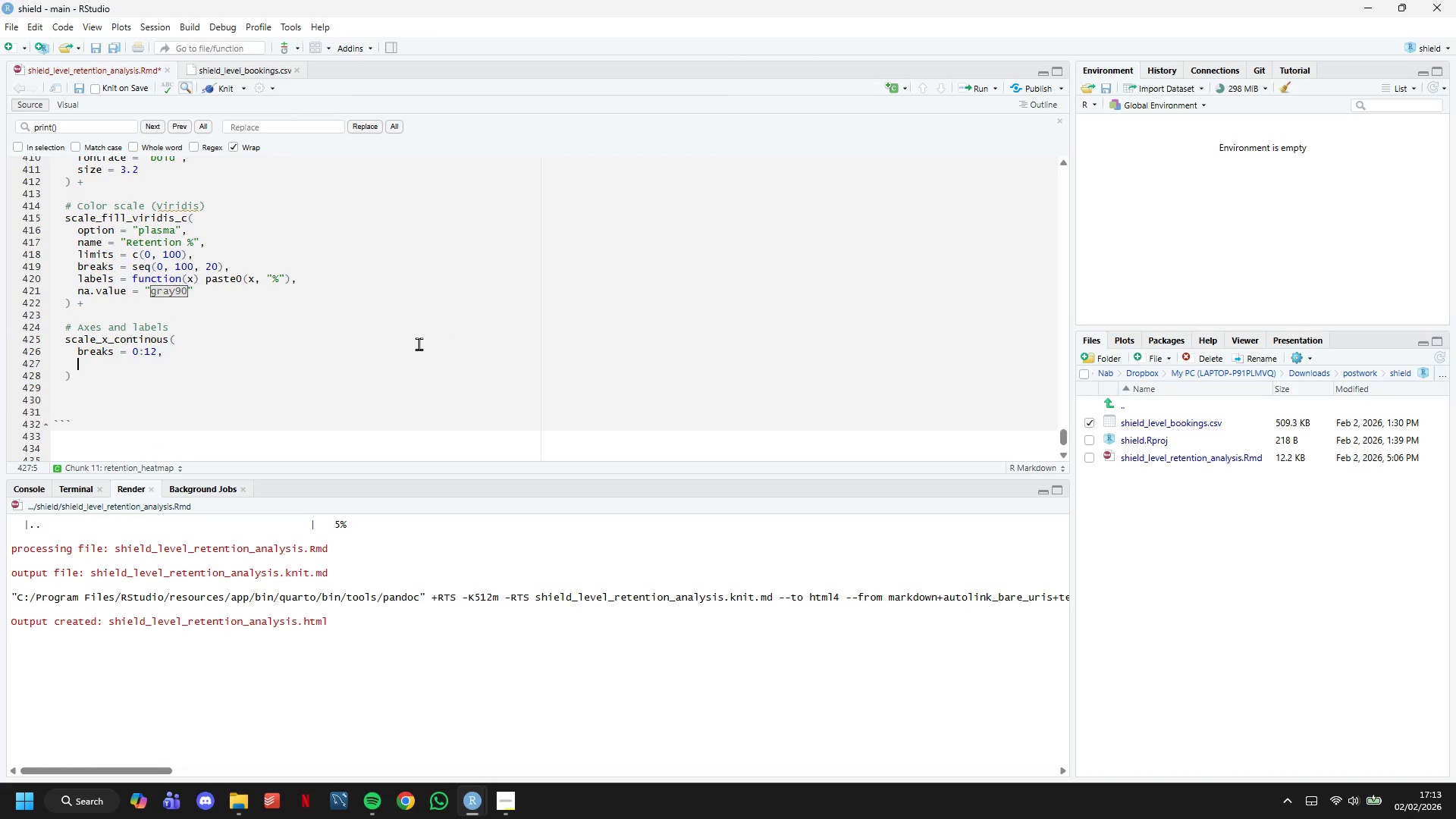 
type(labl)
key(Backspace)
type(els = 0:12,)
 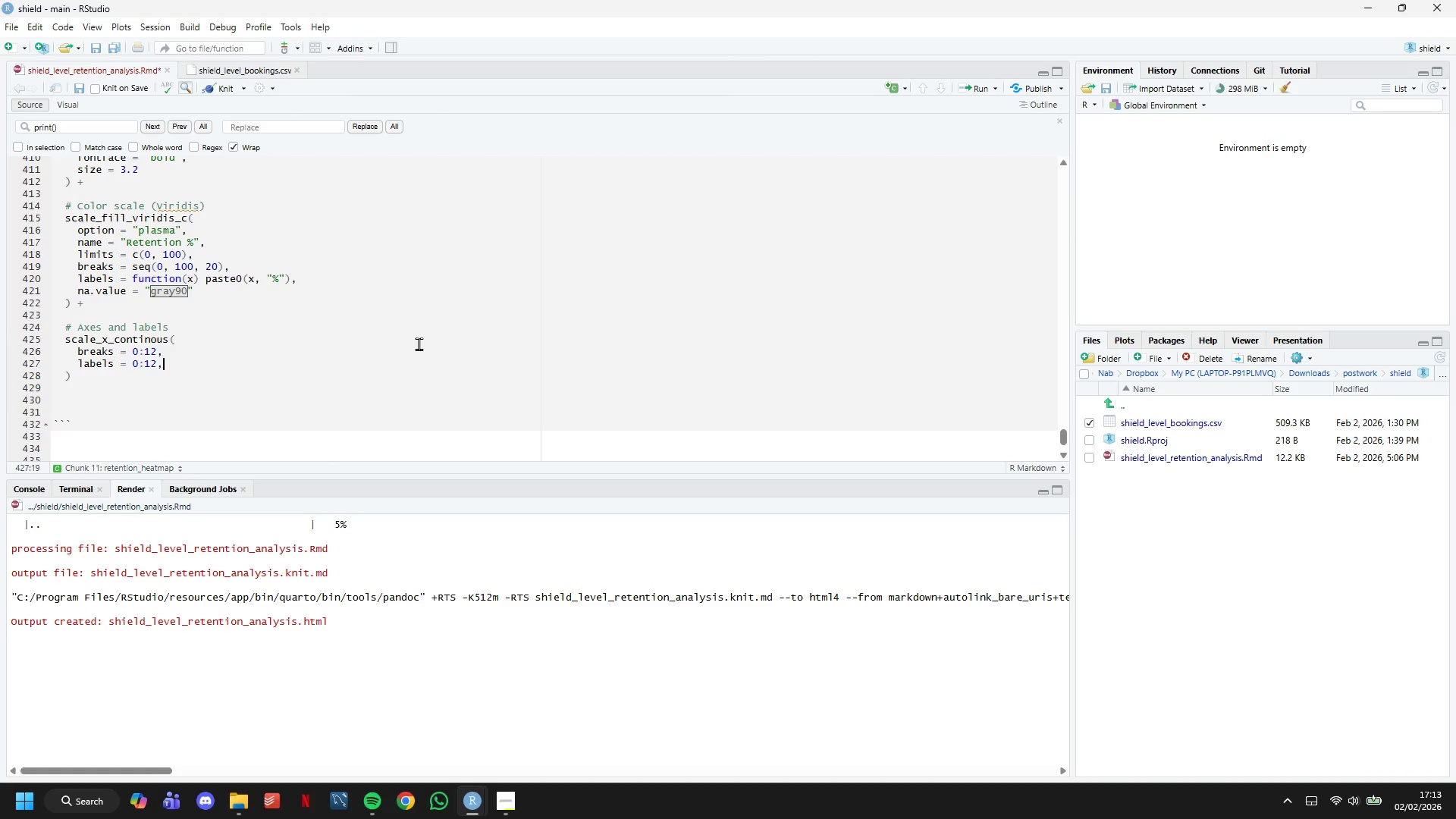 
key(Enter)
 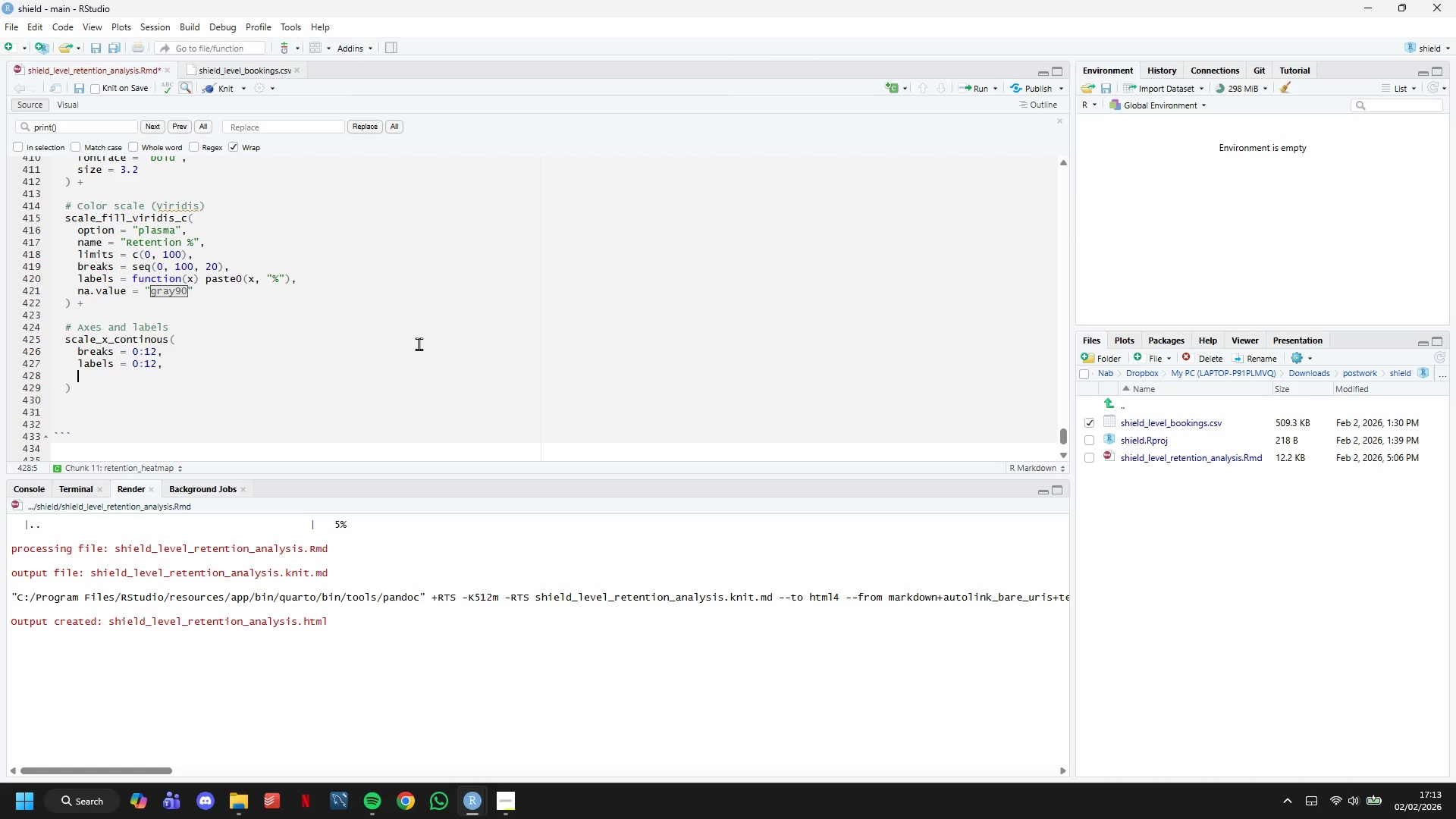 
type(expand = c(0,0)
 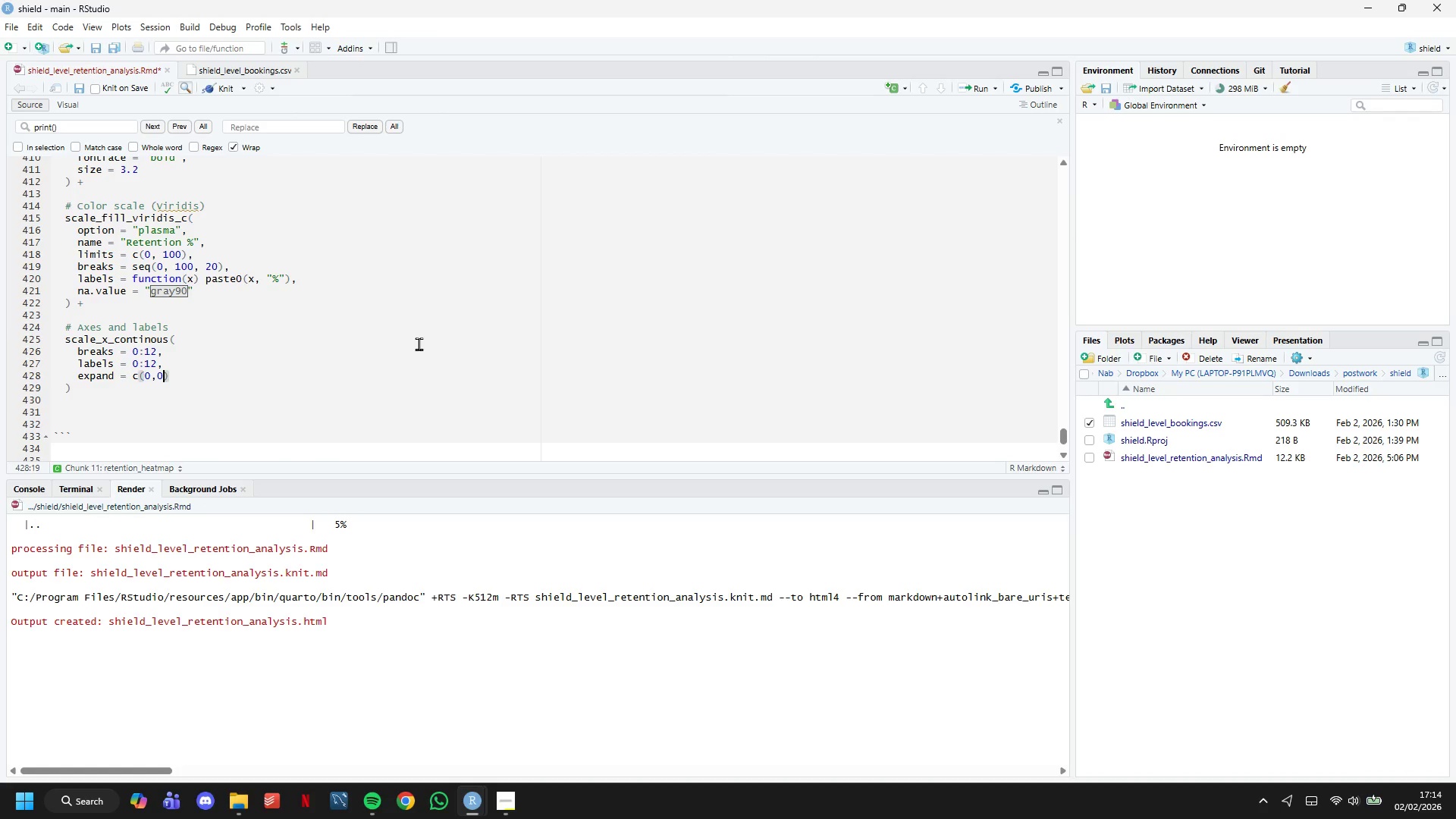 
key(ArrowRight)
 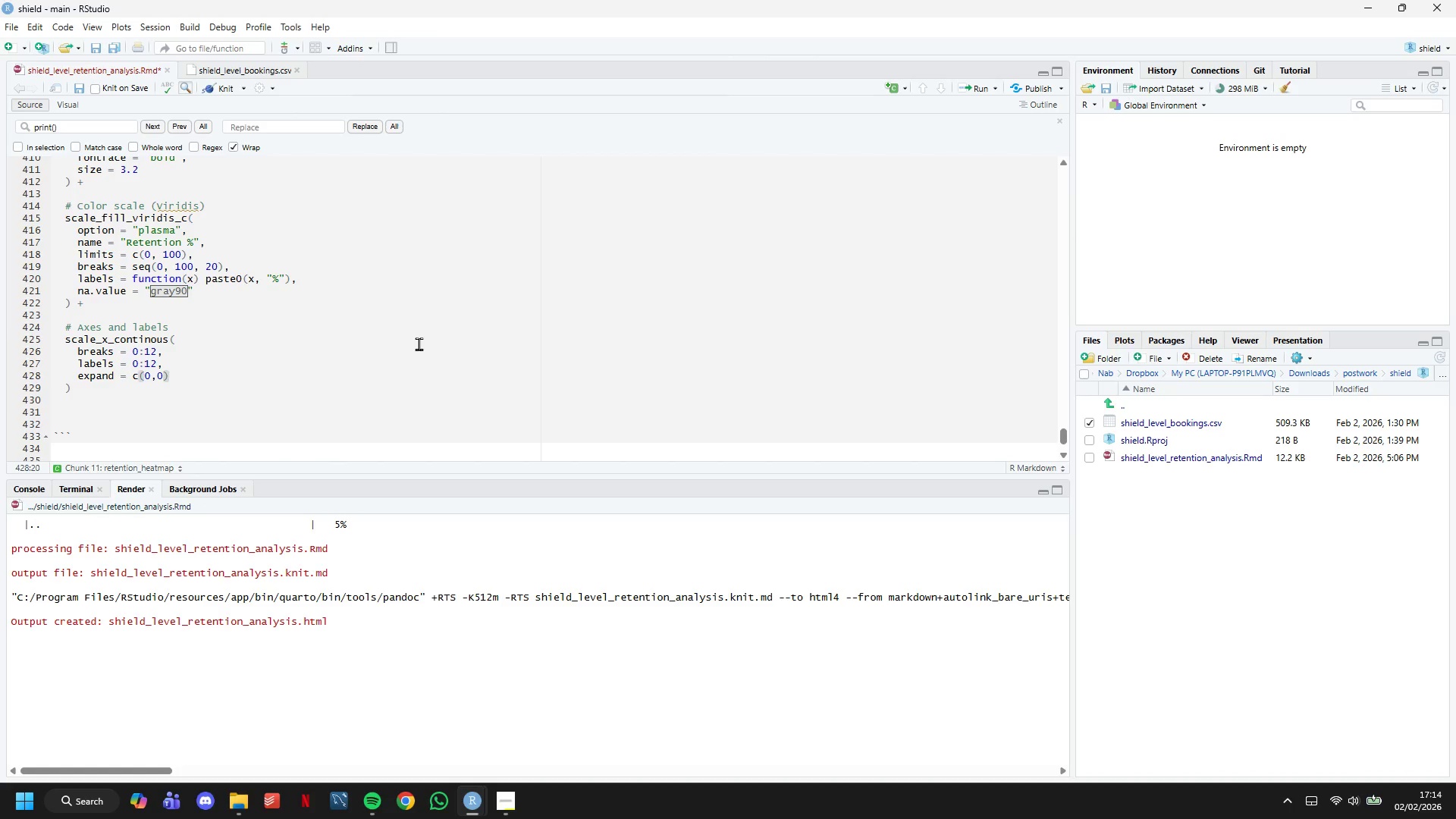 
key(ArrowDown)
 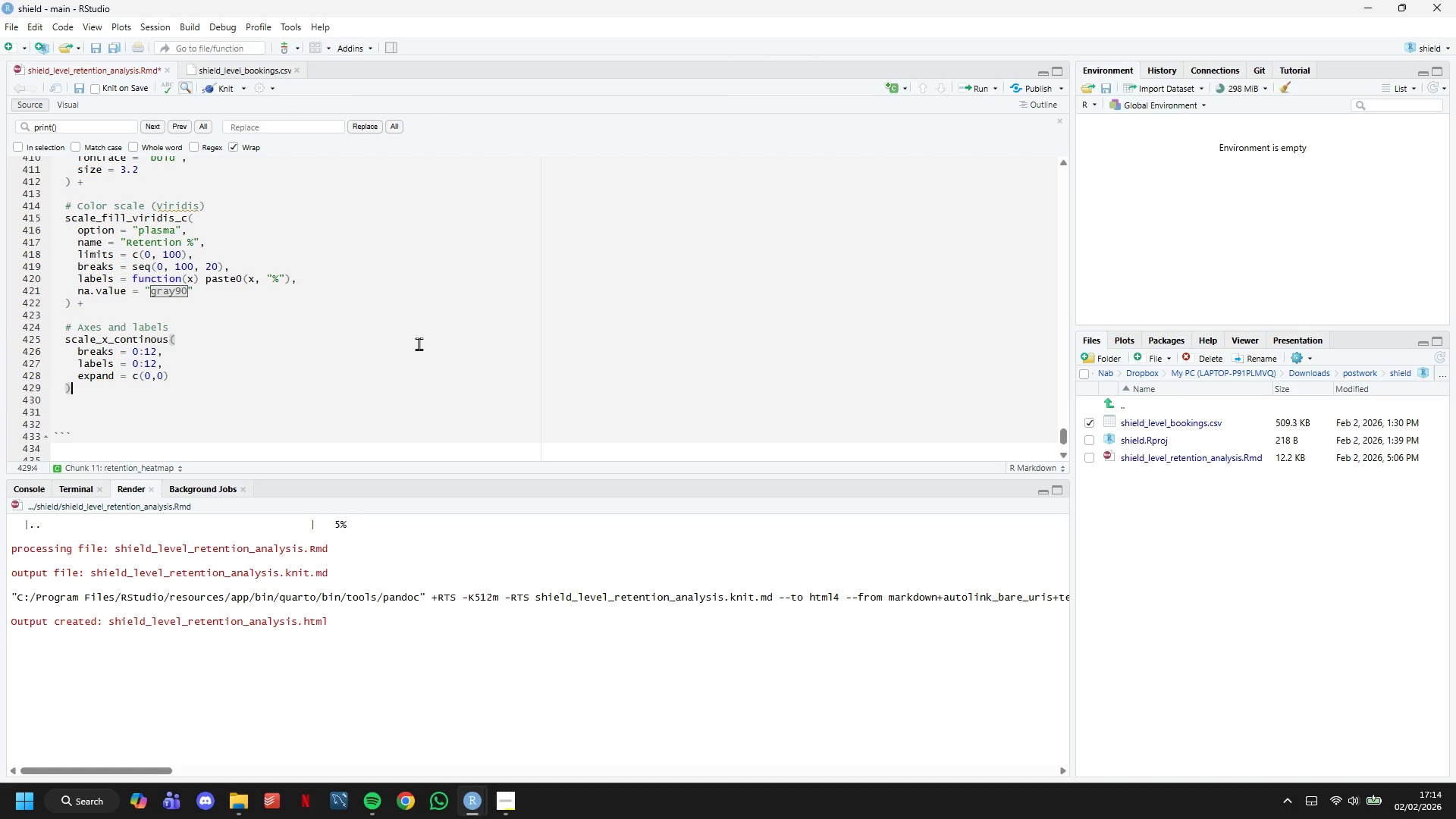 
key(Space)
 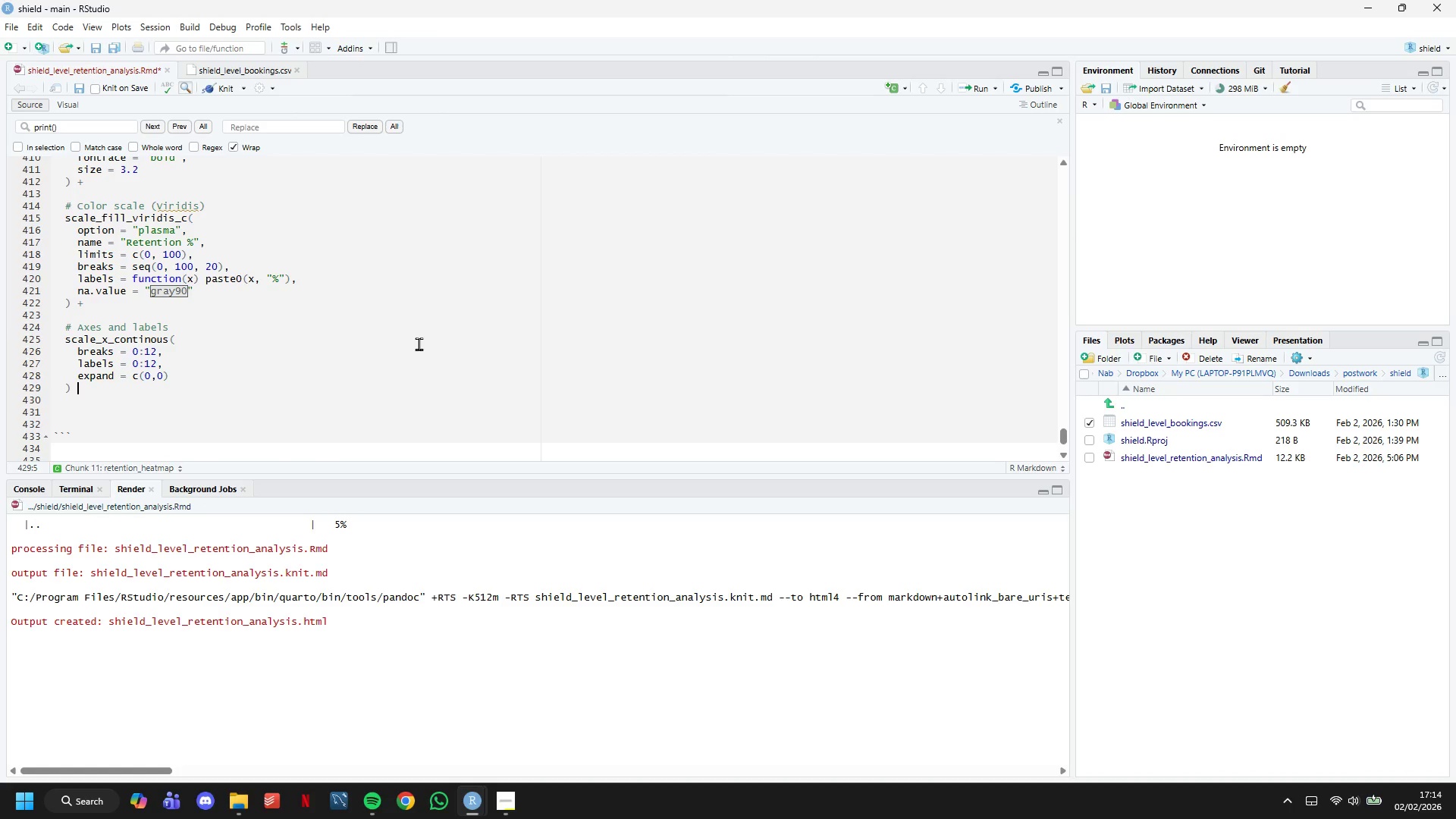 
key(Shift+ShiftLeft)
 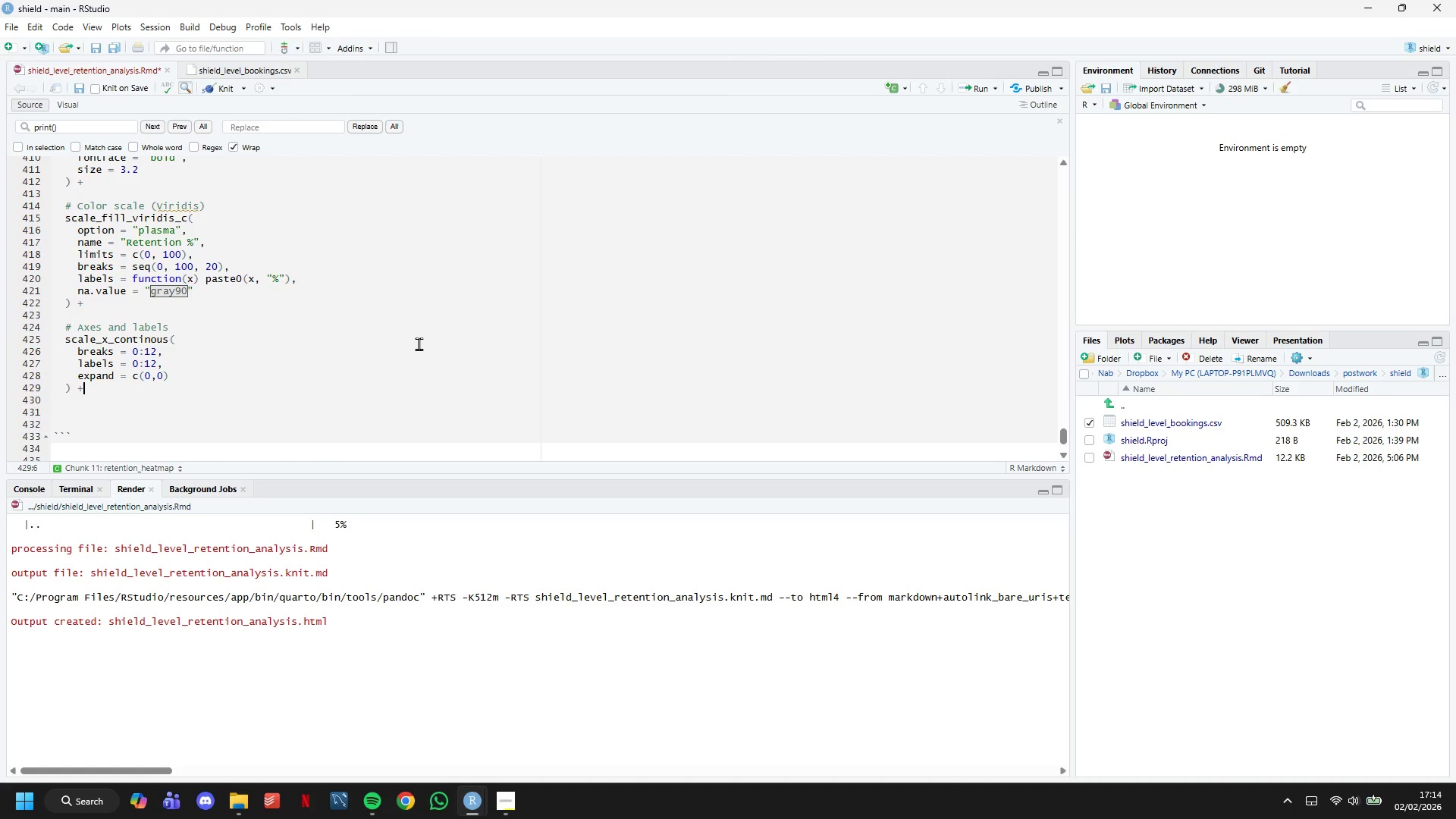 
key(Shift+Equal)
 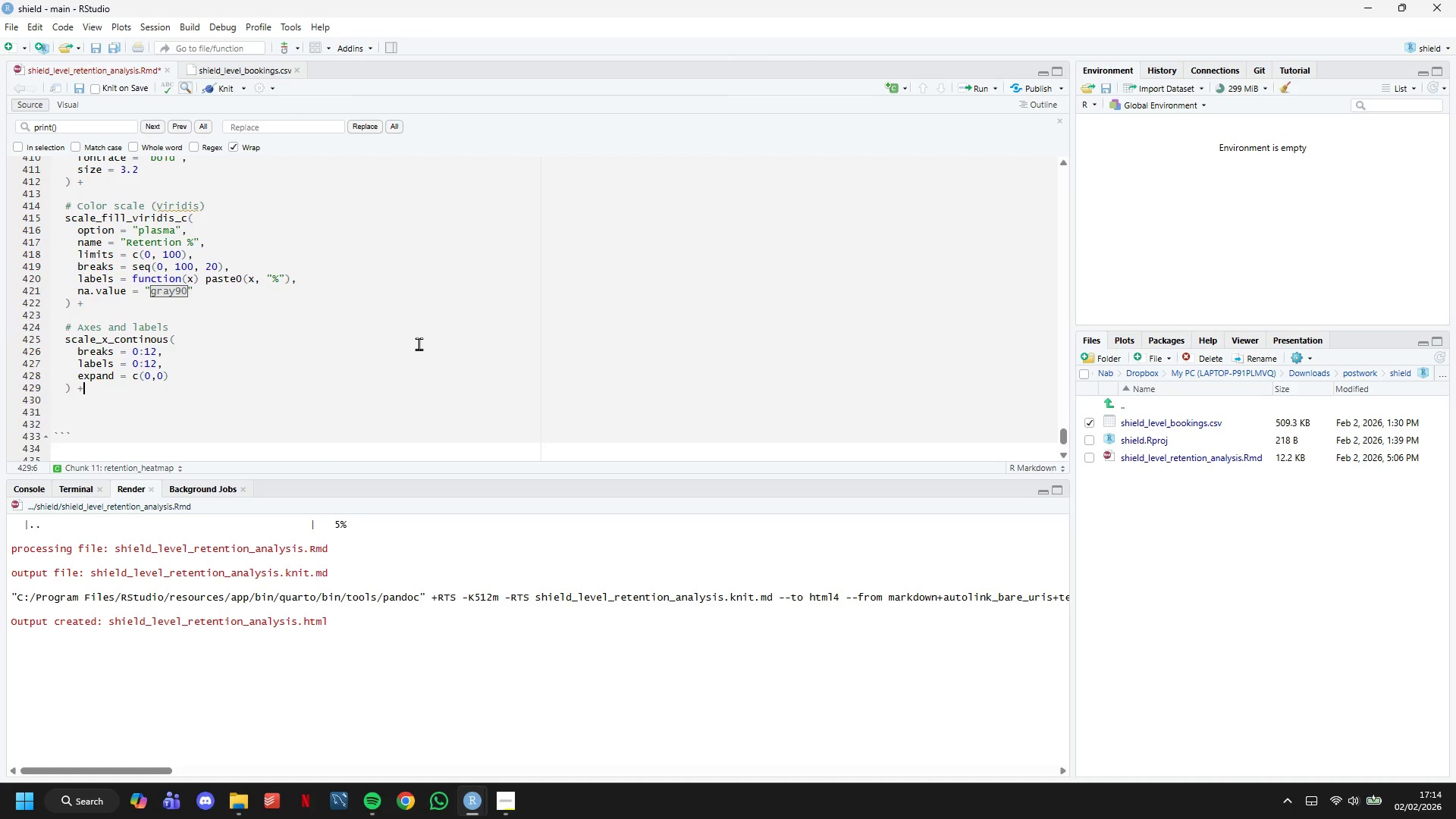 
key(Enter)
 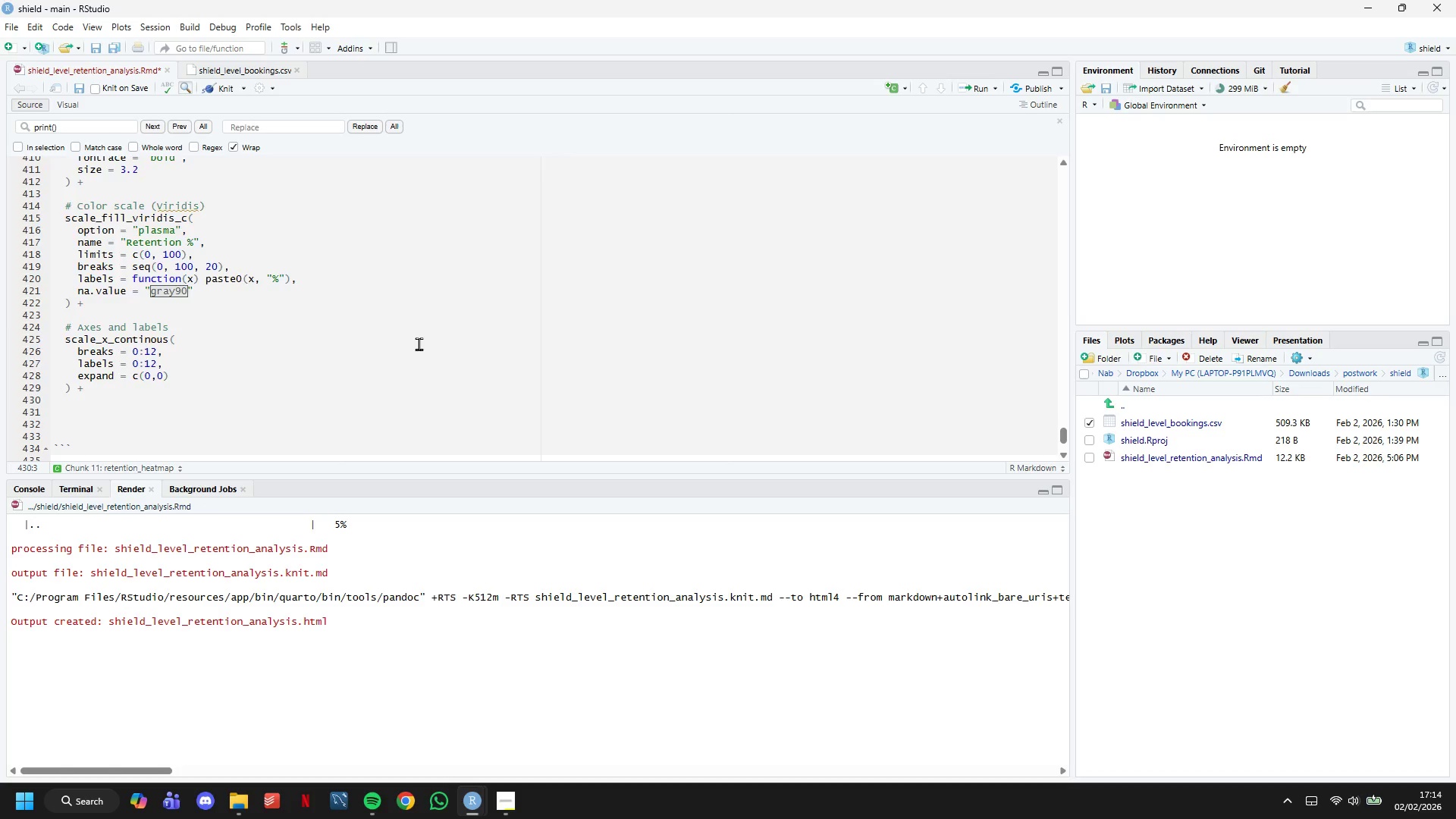 
scroll: coordinate [419, 344], scroll_direction: down, amount: 2.0
 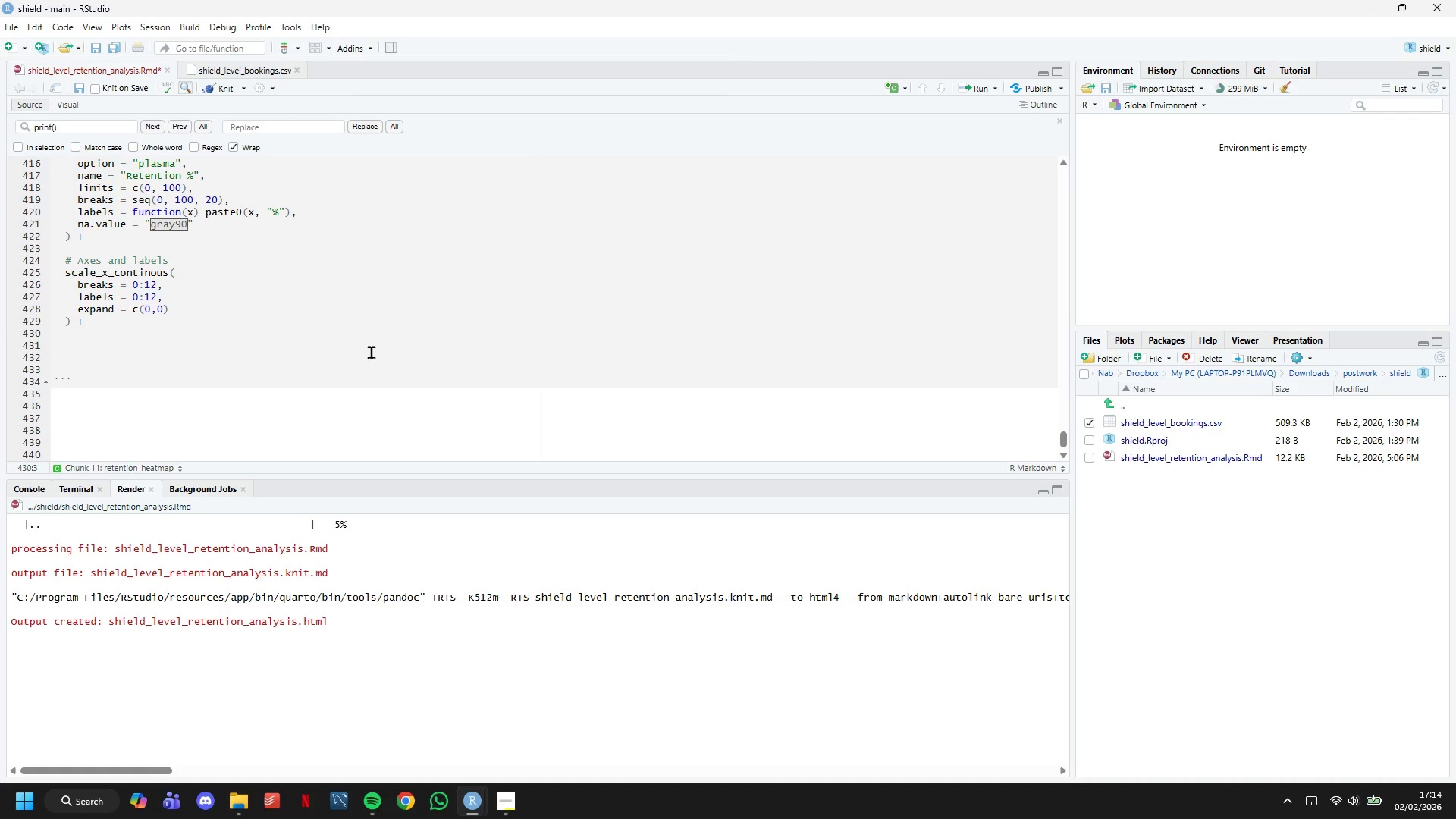 
type(labs)
 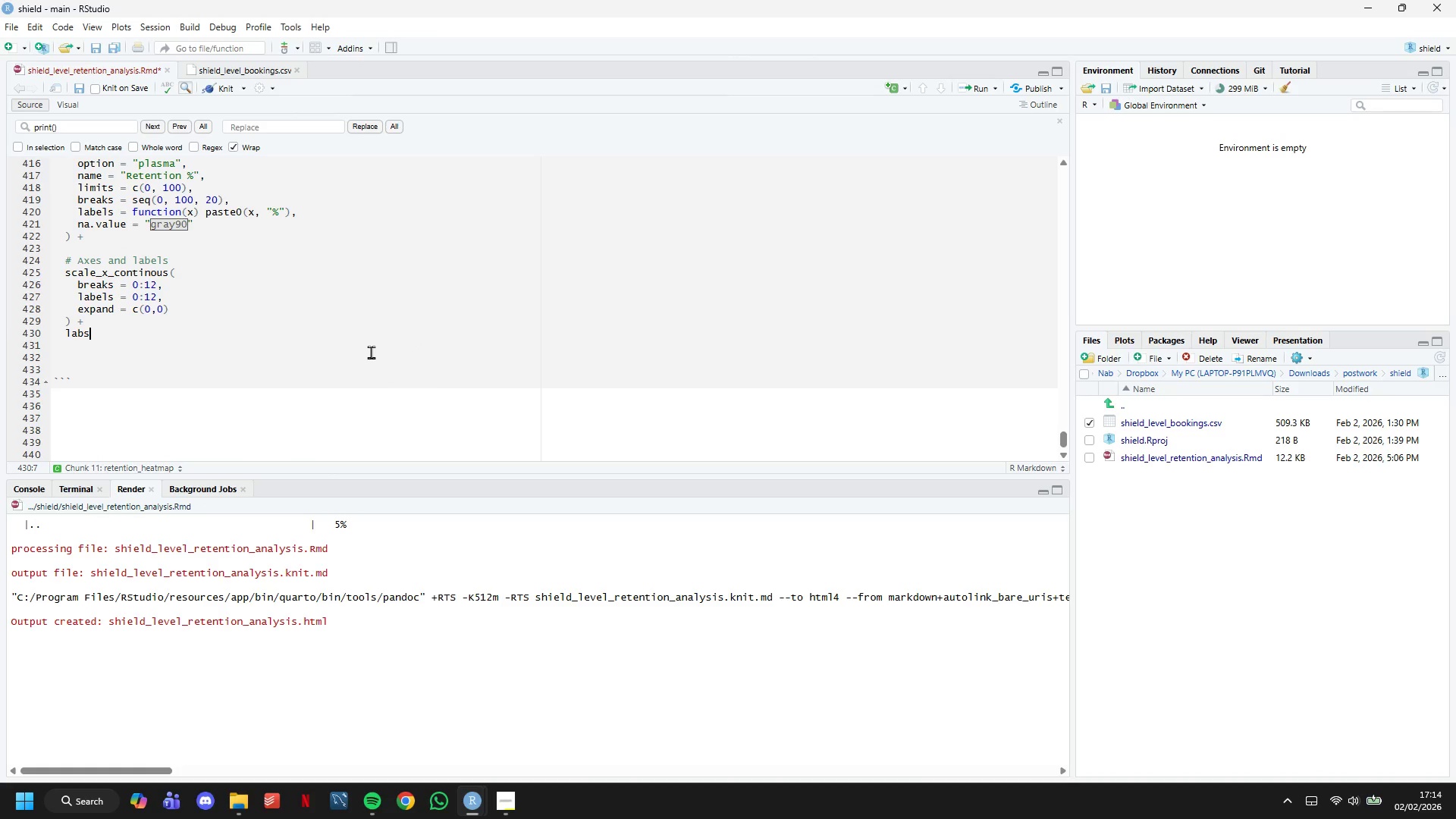 
hold_key(key=ShiftLeft, duration=0.55)
 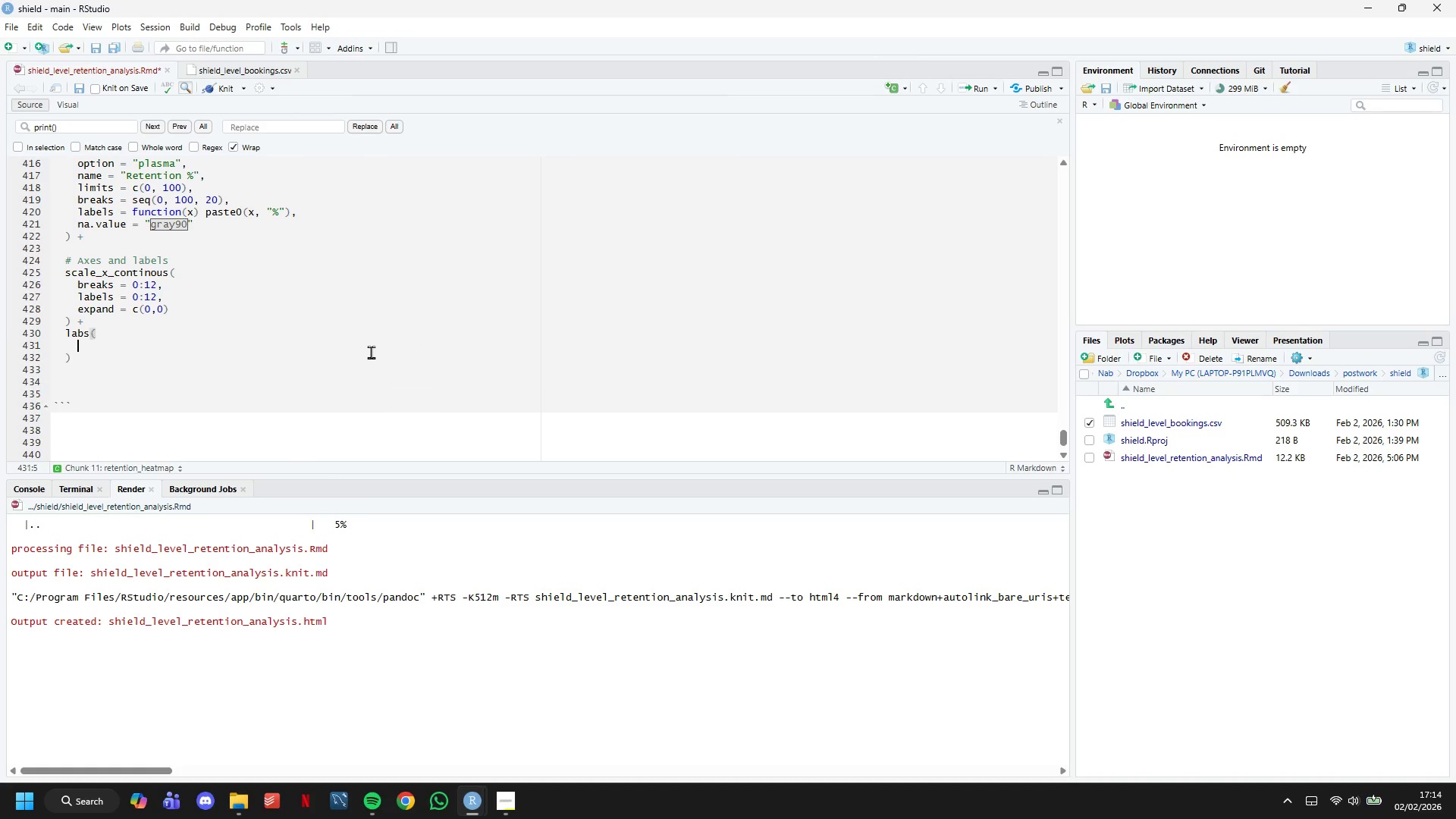 
key(Enter)
 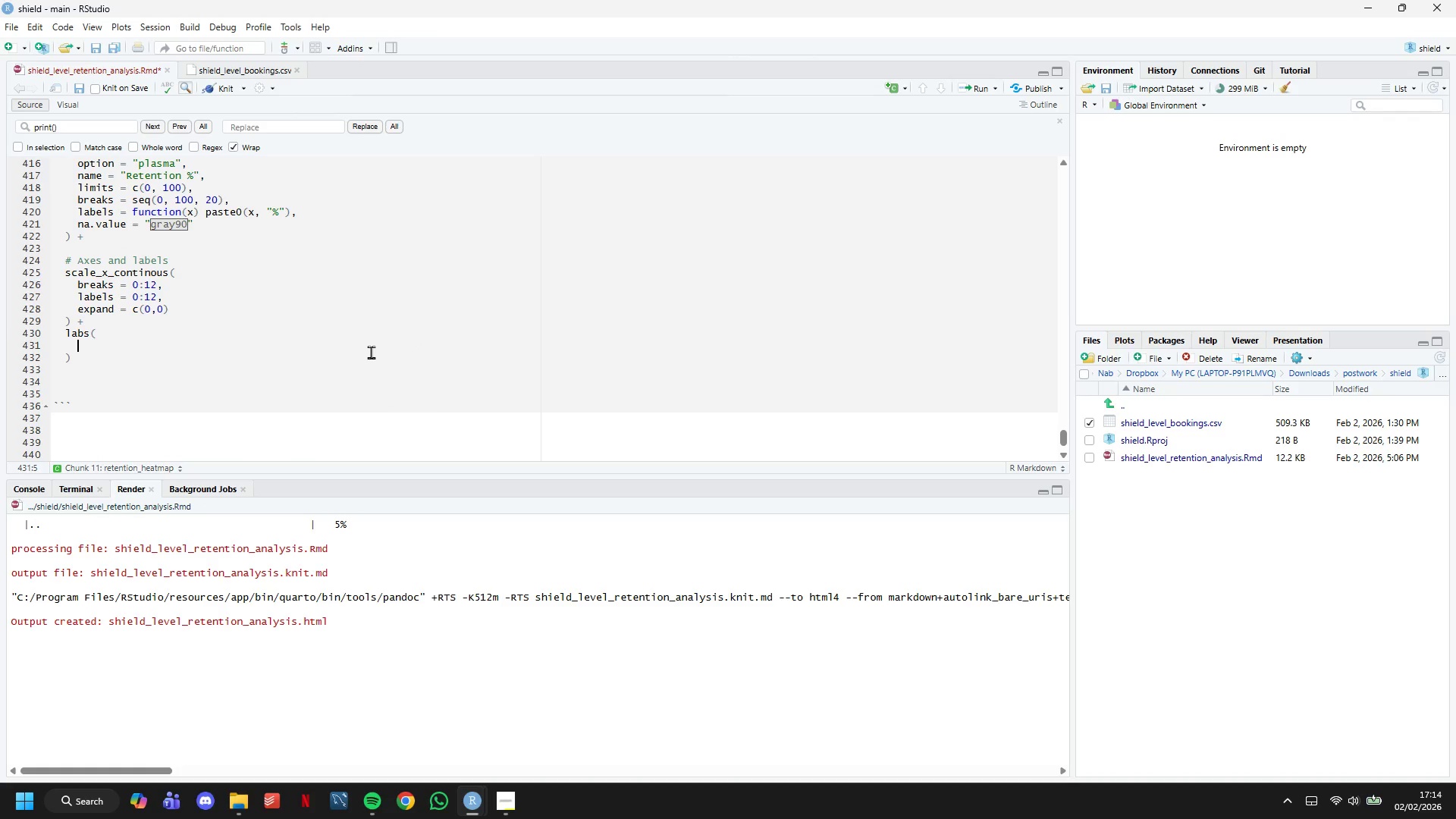 
type(title = "Referral Partner Retention Heatmap)
 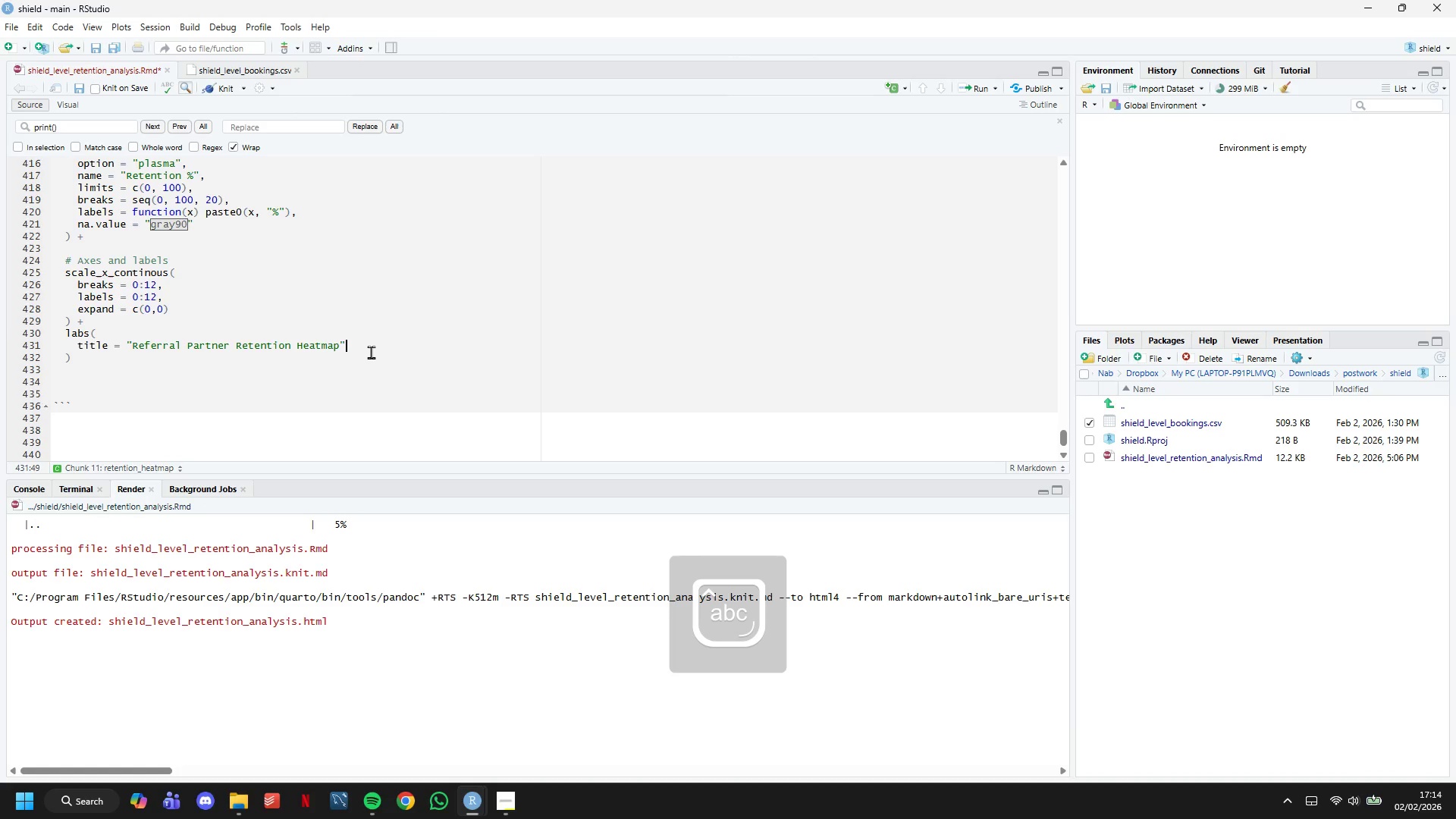 
 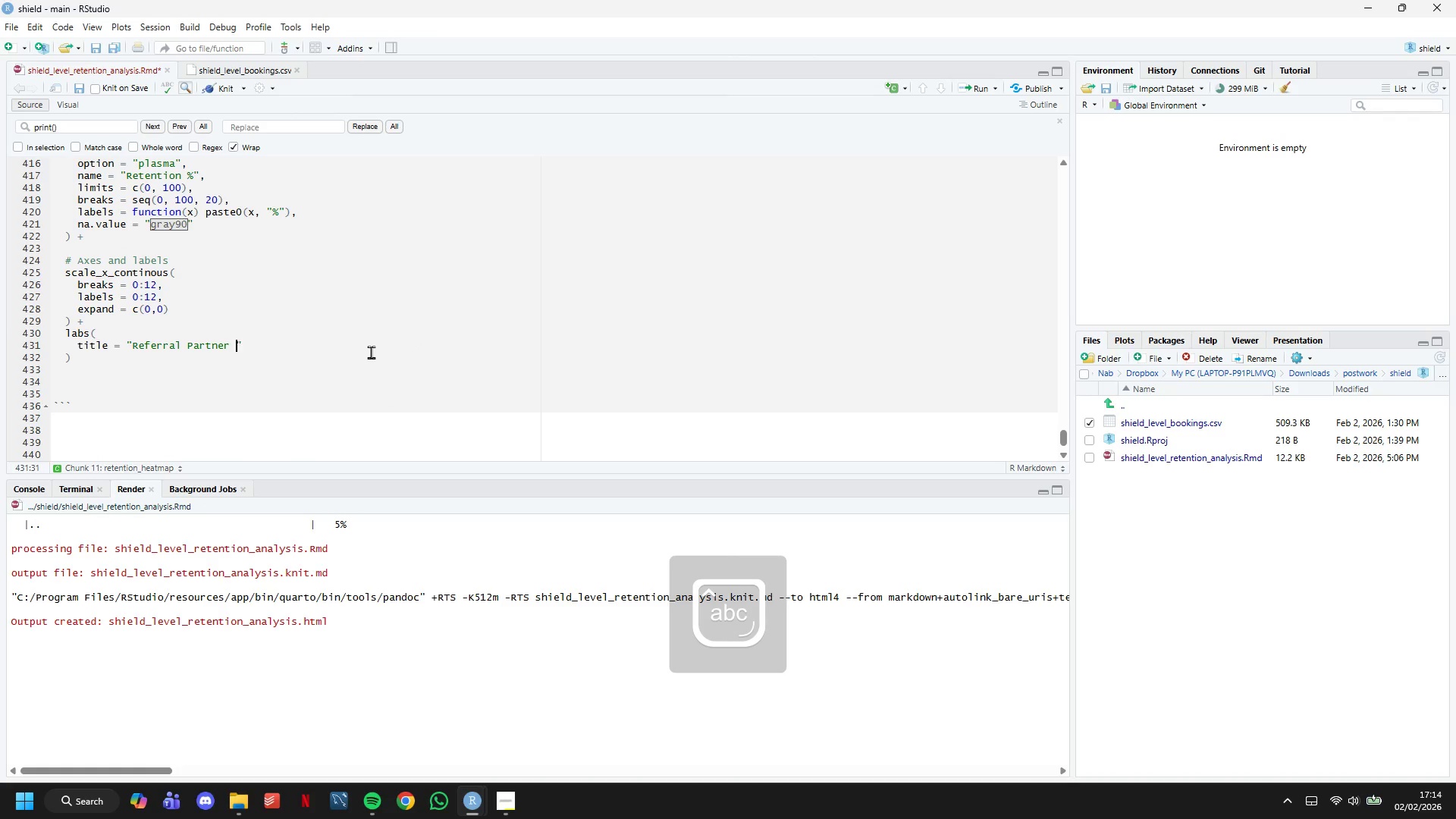 
key(ArrowRight)
 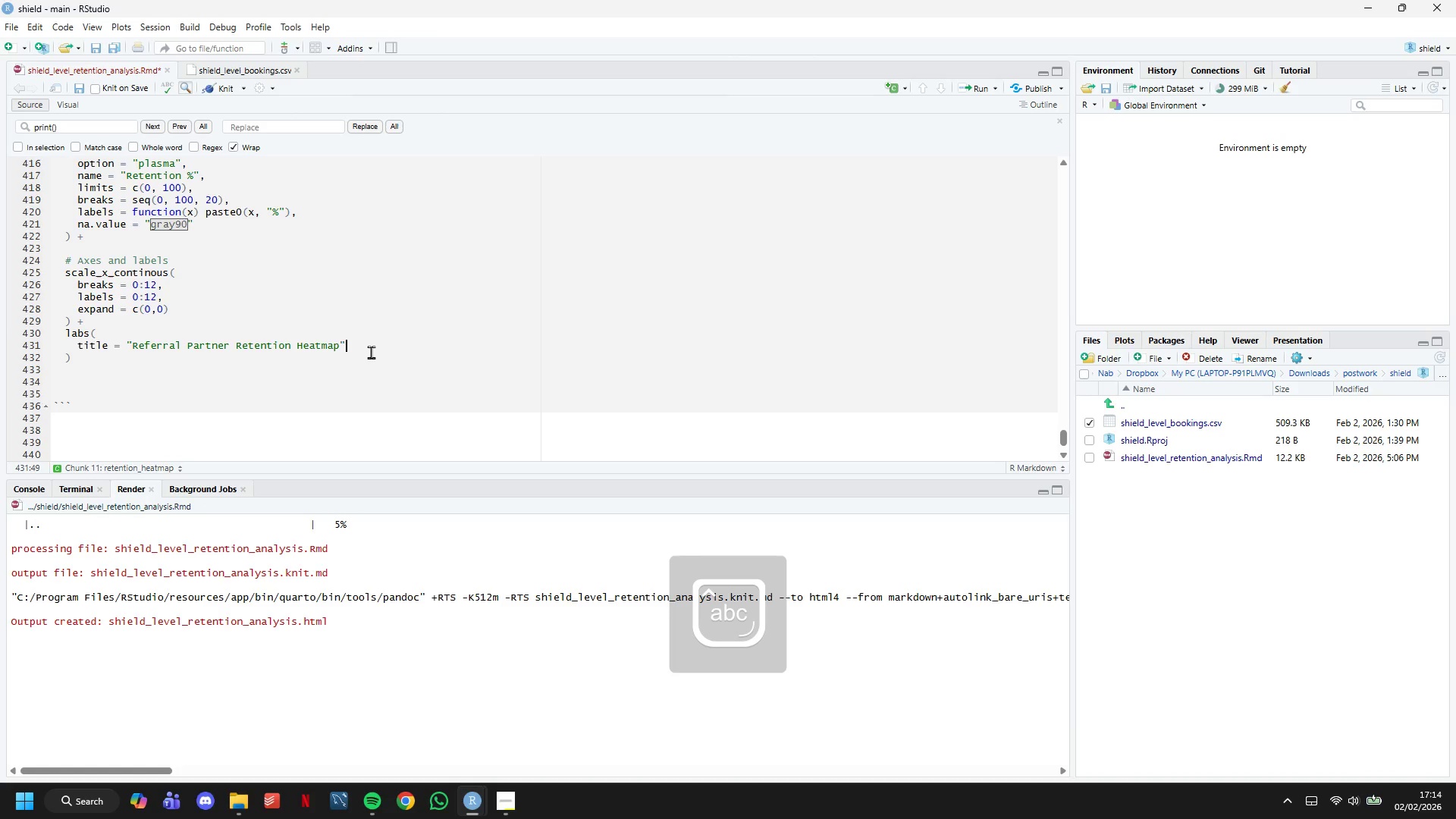 
key(Comma)
 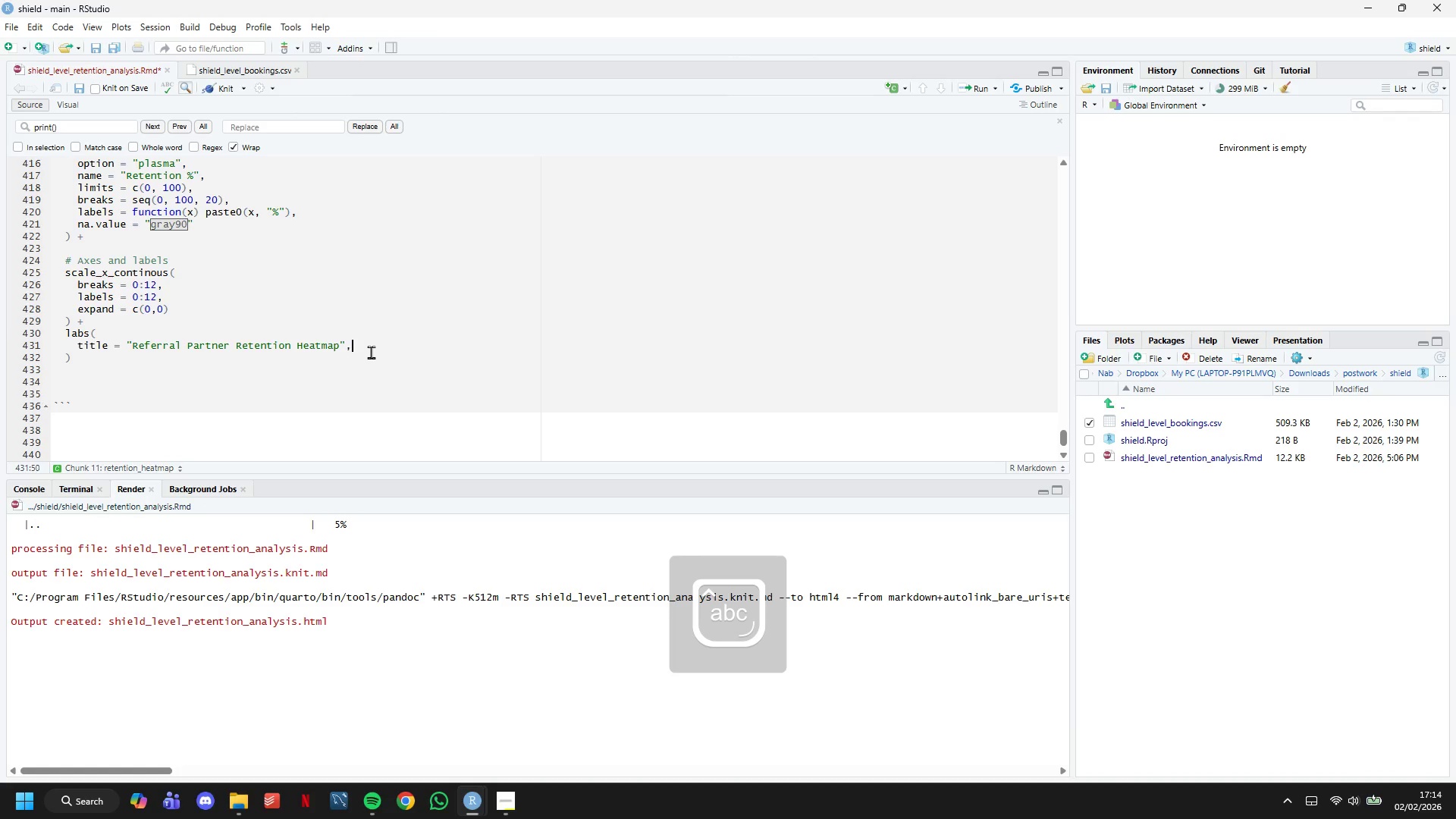 
key(Enter)
 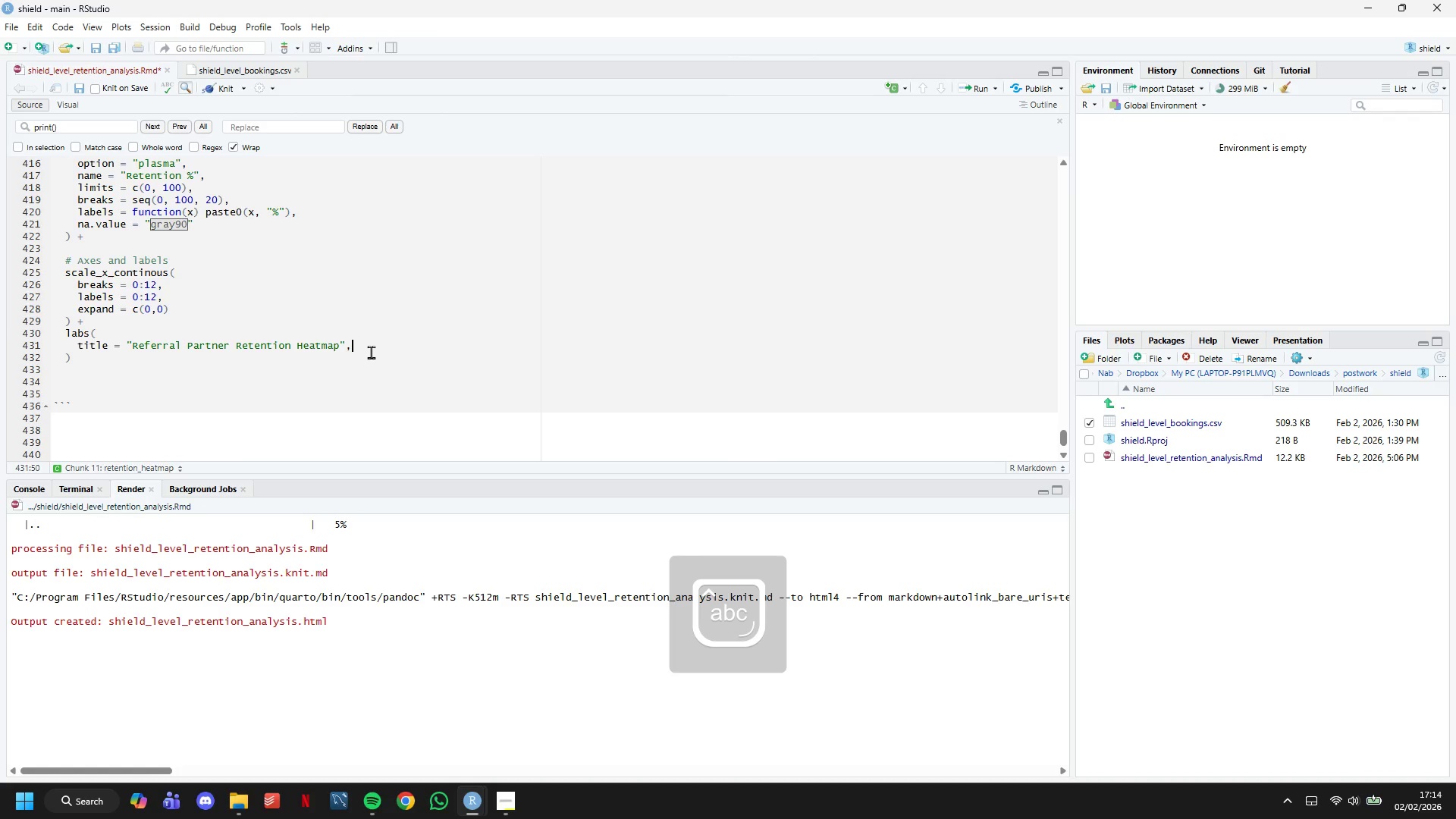 
type(subtitle = "Percentage of af)
key(Backspace)
type(gents from each cohort still booking inspections in subs)
 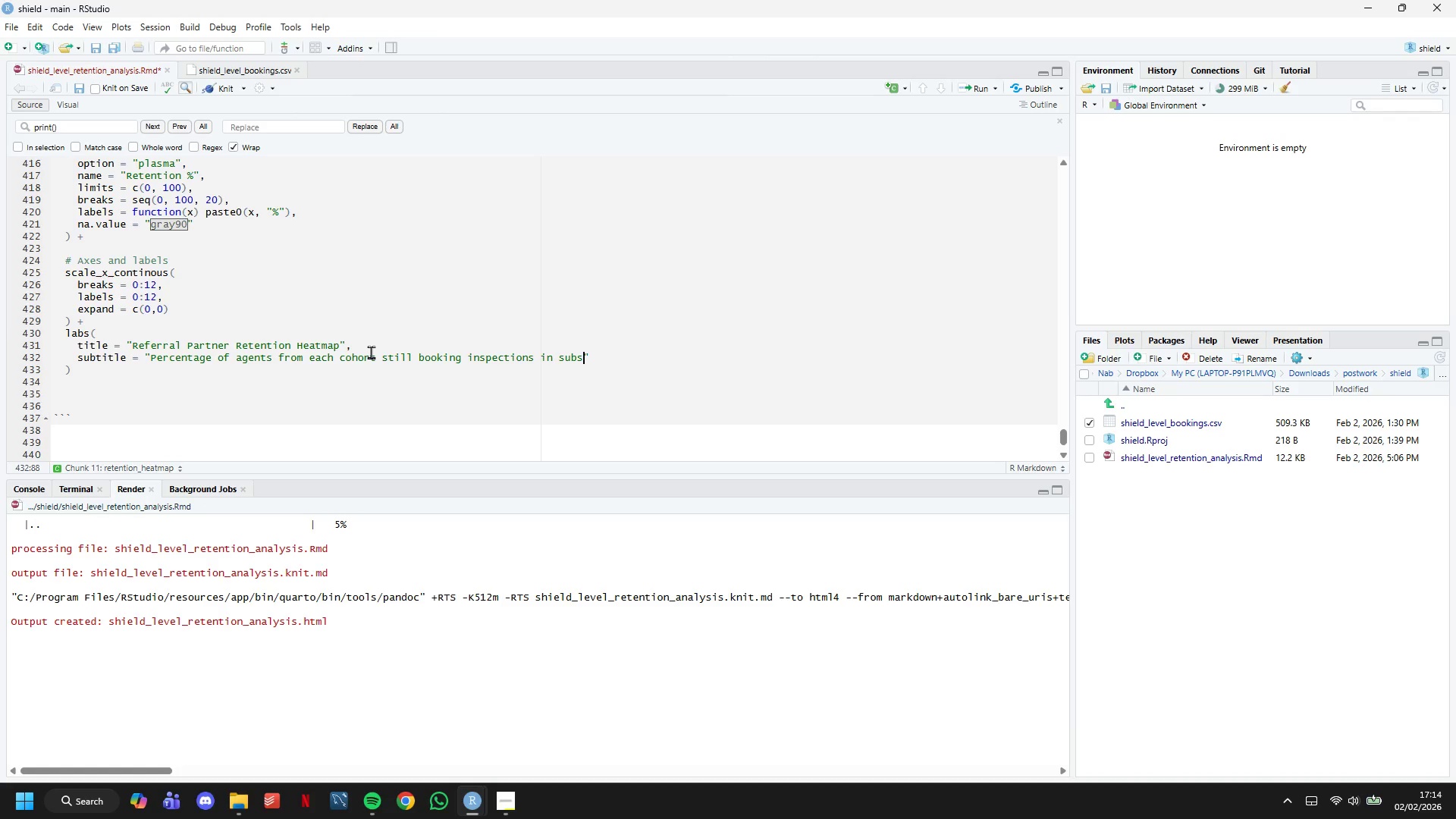 
type(equent months | Shield & Lvel)
key(Backspace)
key(Backspace)
key(Backspace)
type(ele)
key(Backspace)
key(Backspace)
type(vel Home Inspections)
 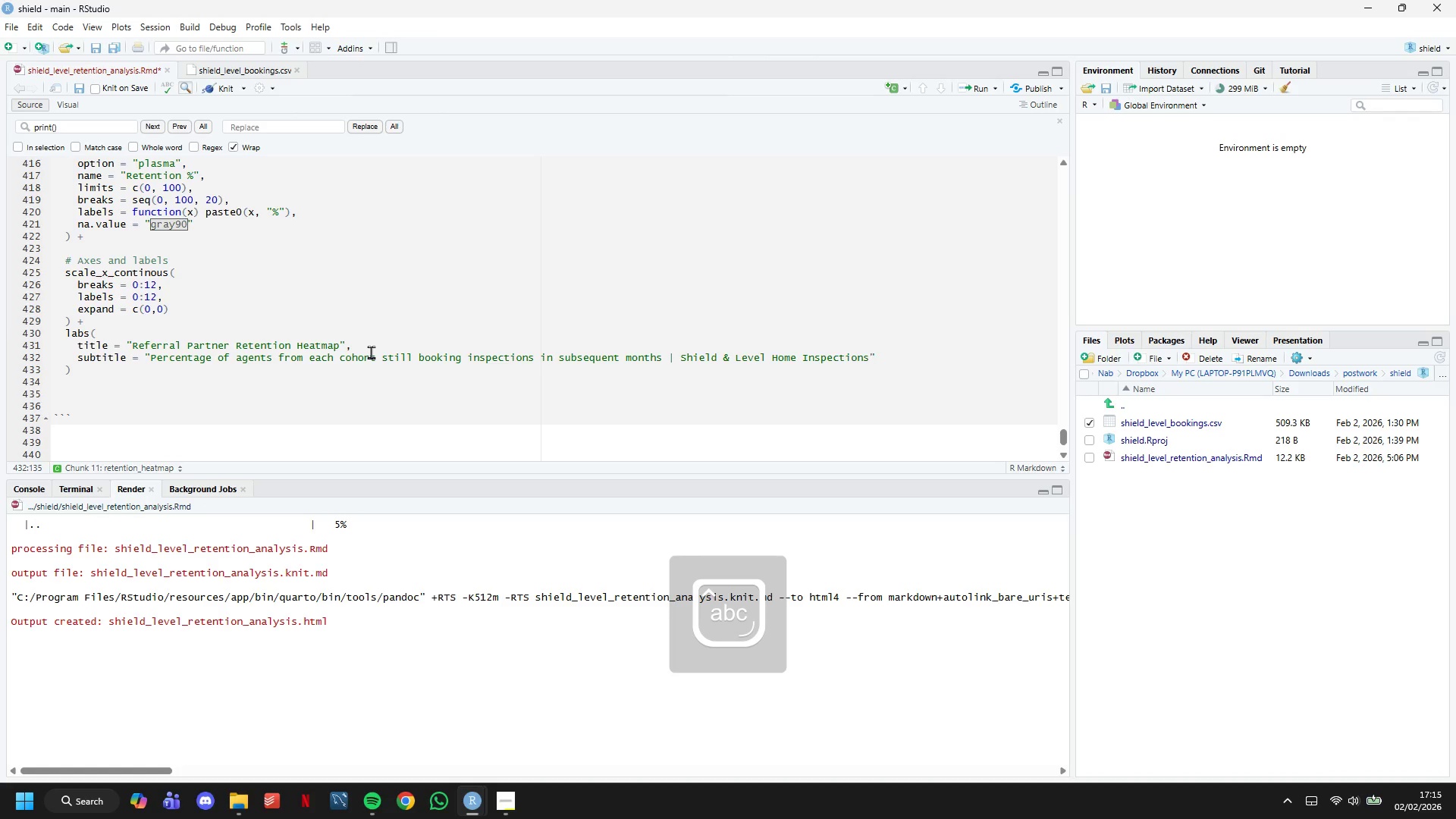 
key(ArrowRight)
 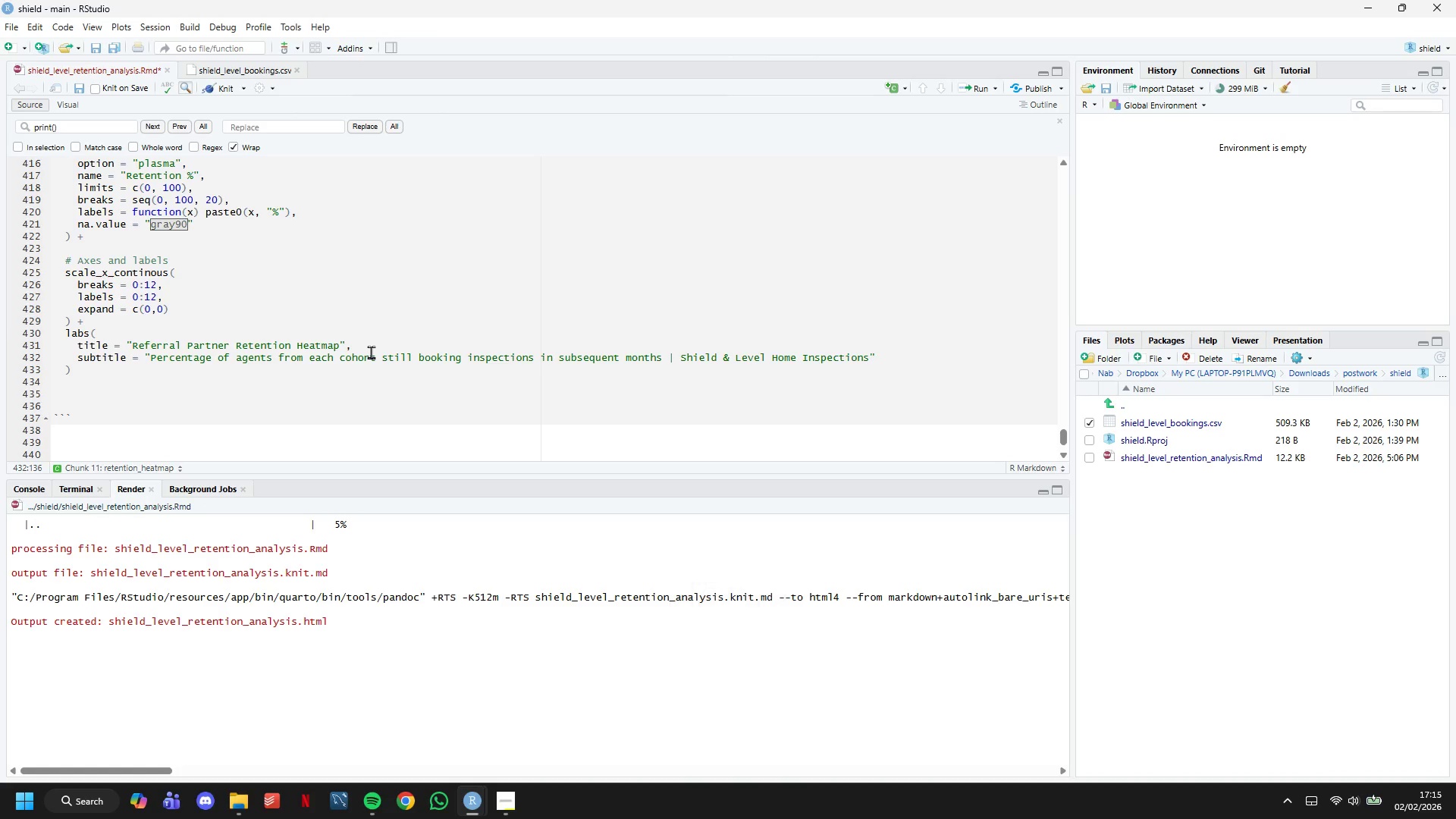 
key(Comma)
 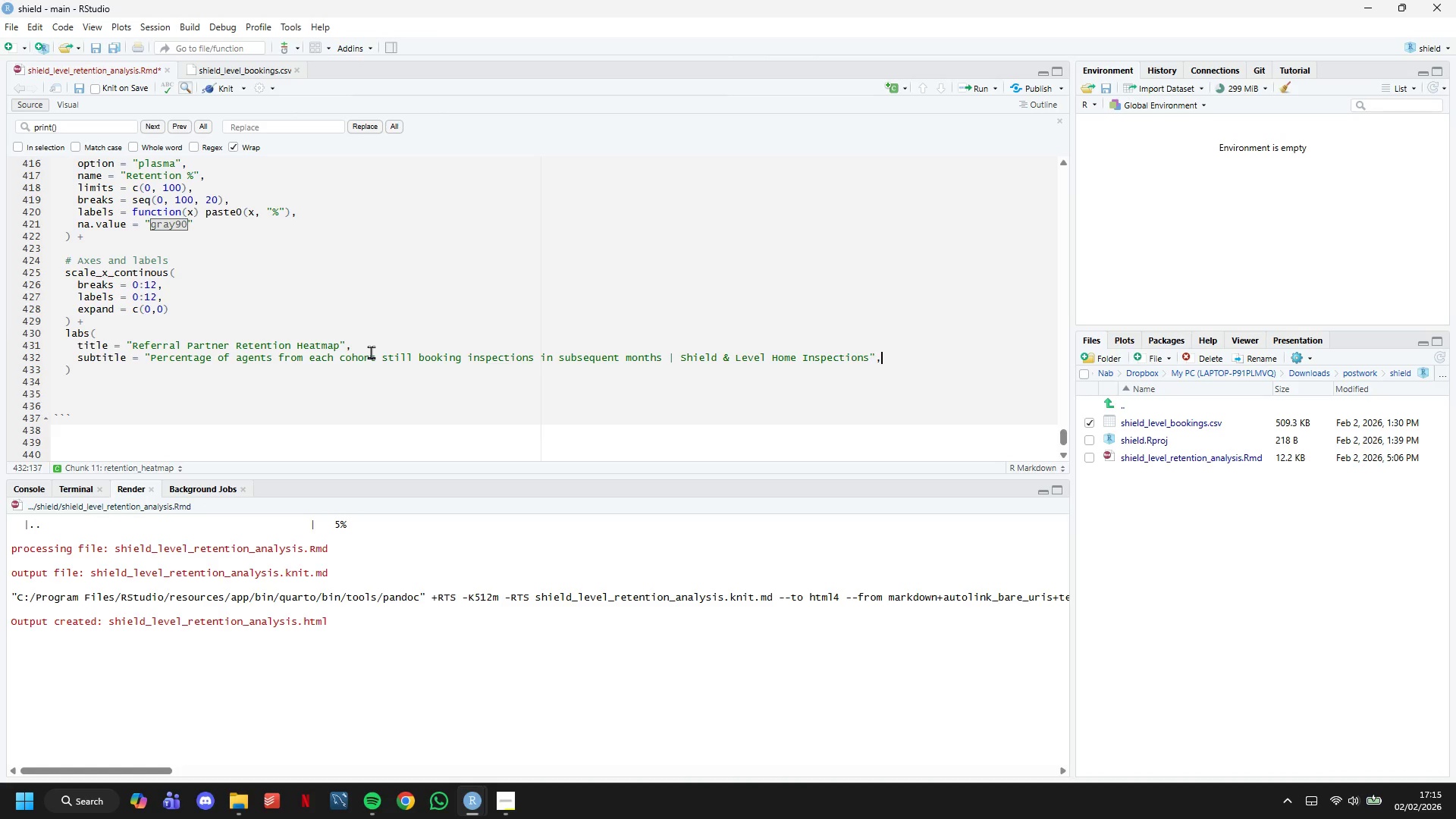 
key(Enter)
 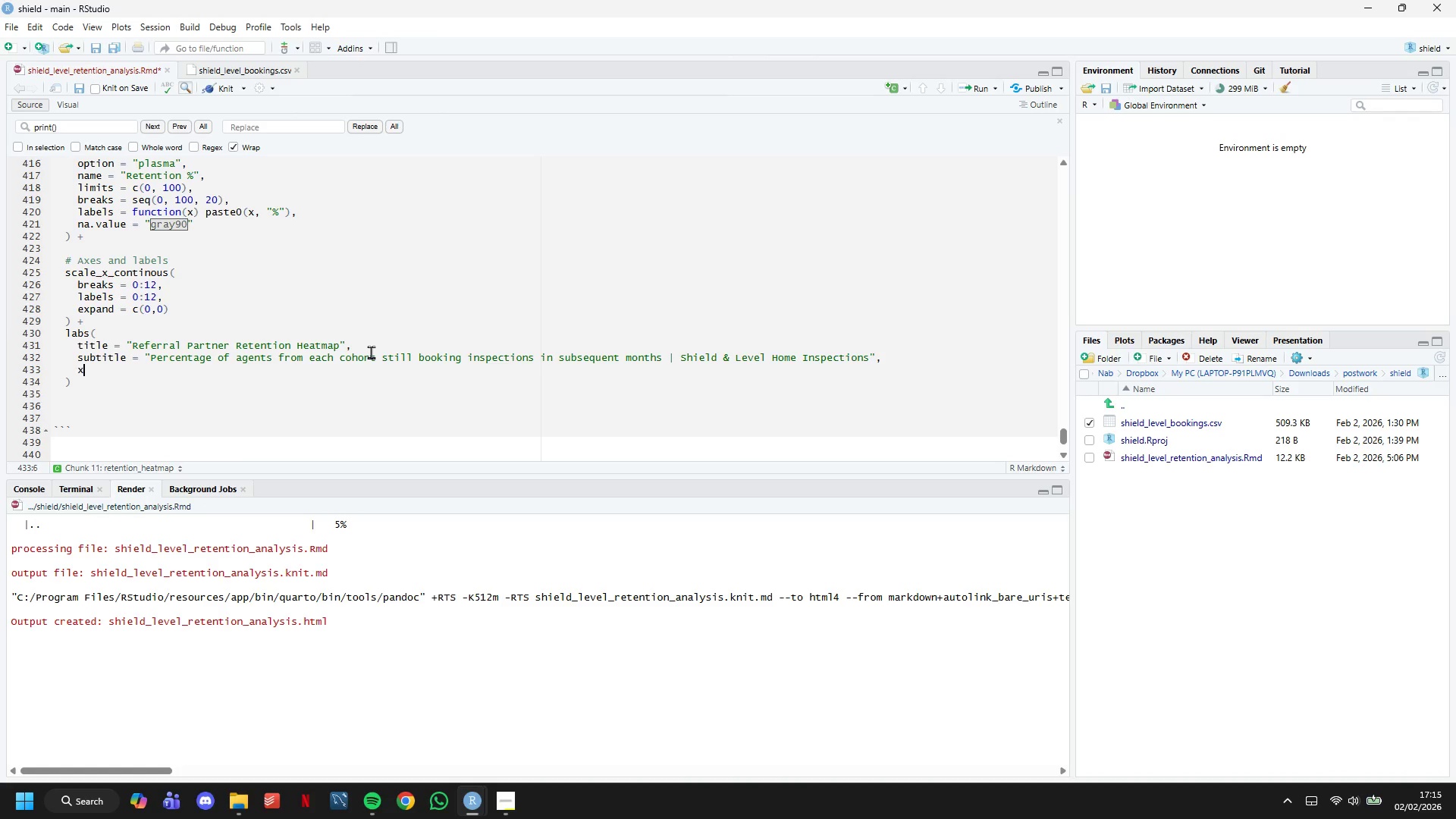 
type(x = "Months Since First Booking (Coi)
key(Backspace)
type(g)
key(Backspace)
type(hort Index))
 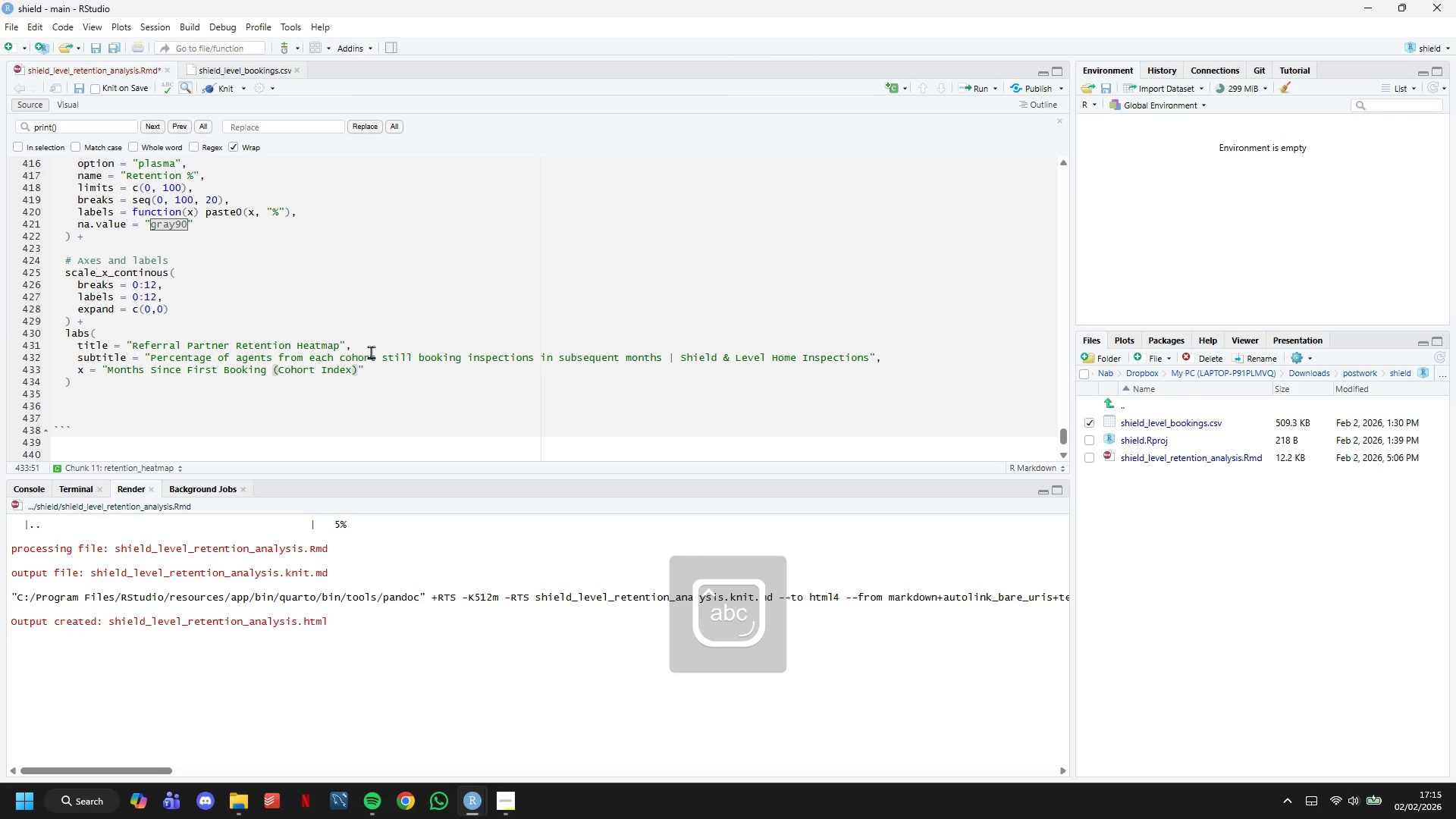 
key(ArrowRight)
 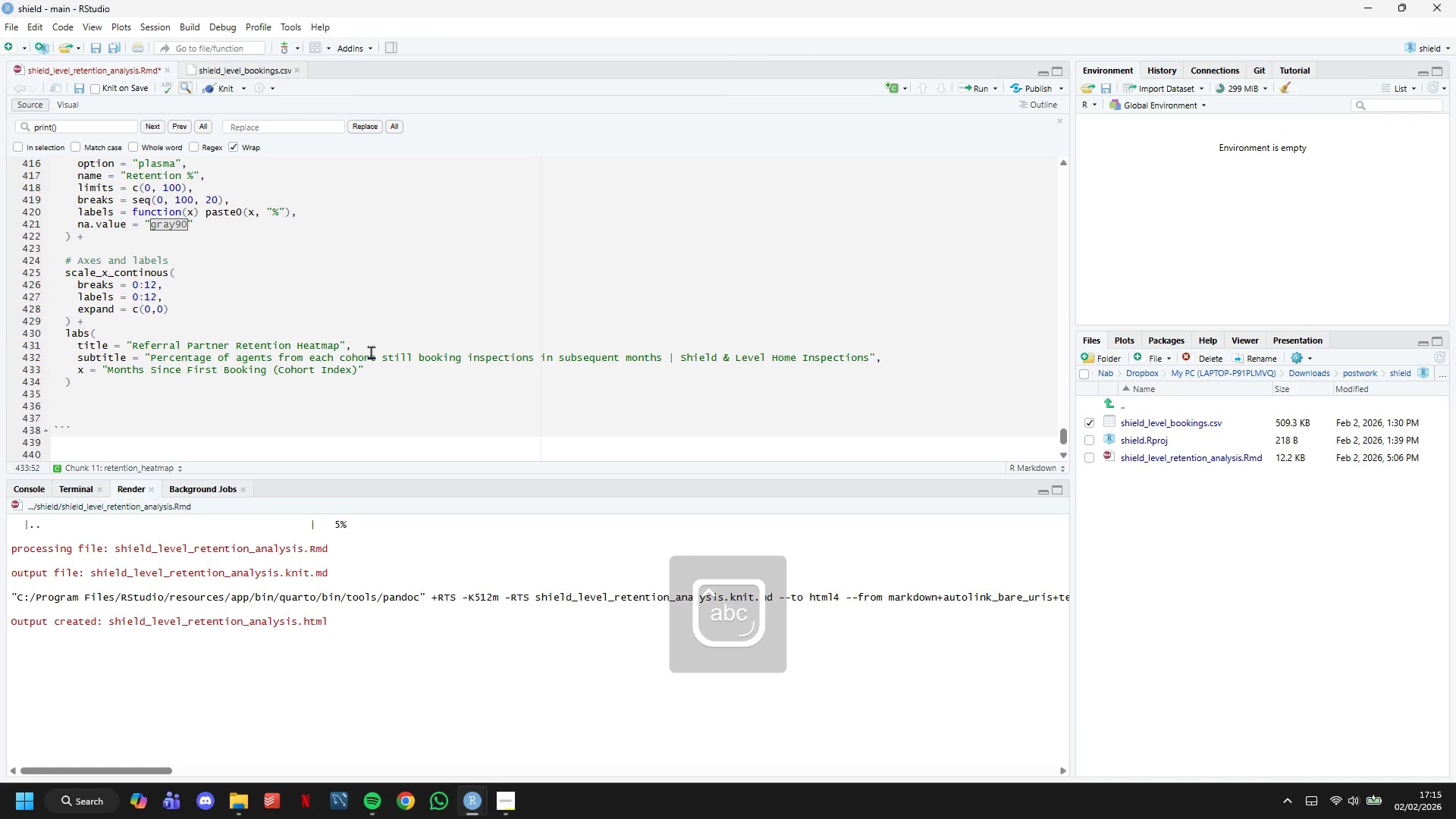 
key(Comma)
 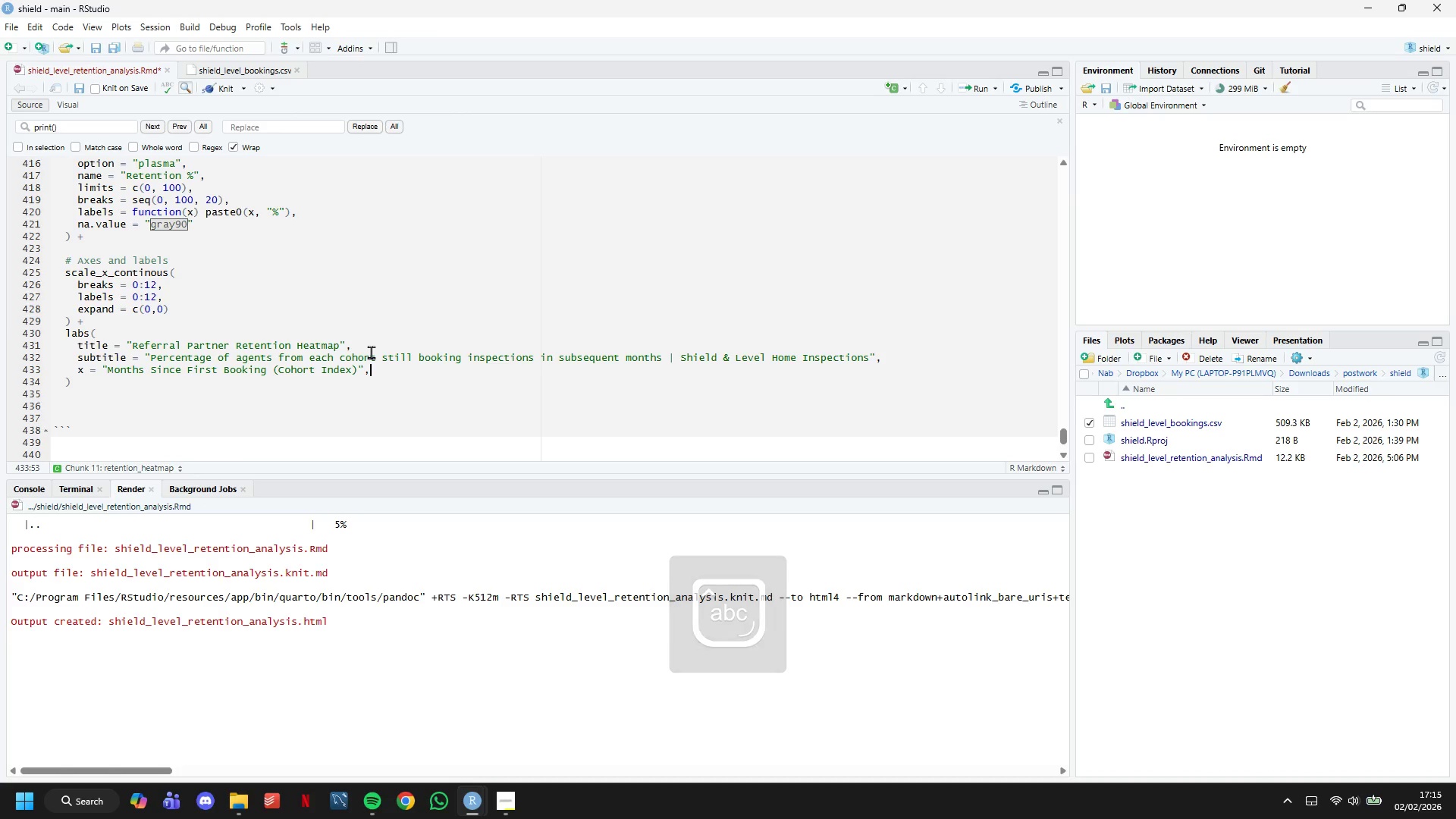 
key(Enter)
 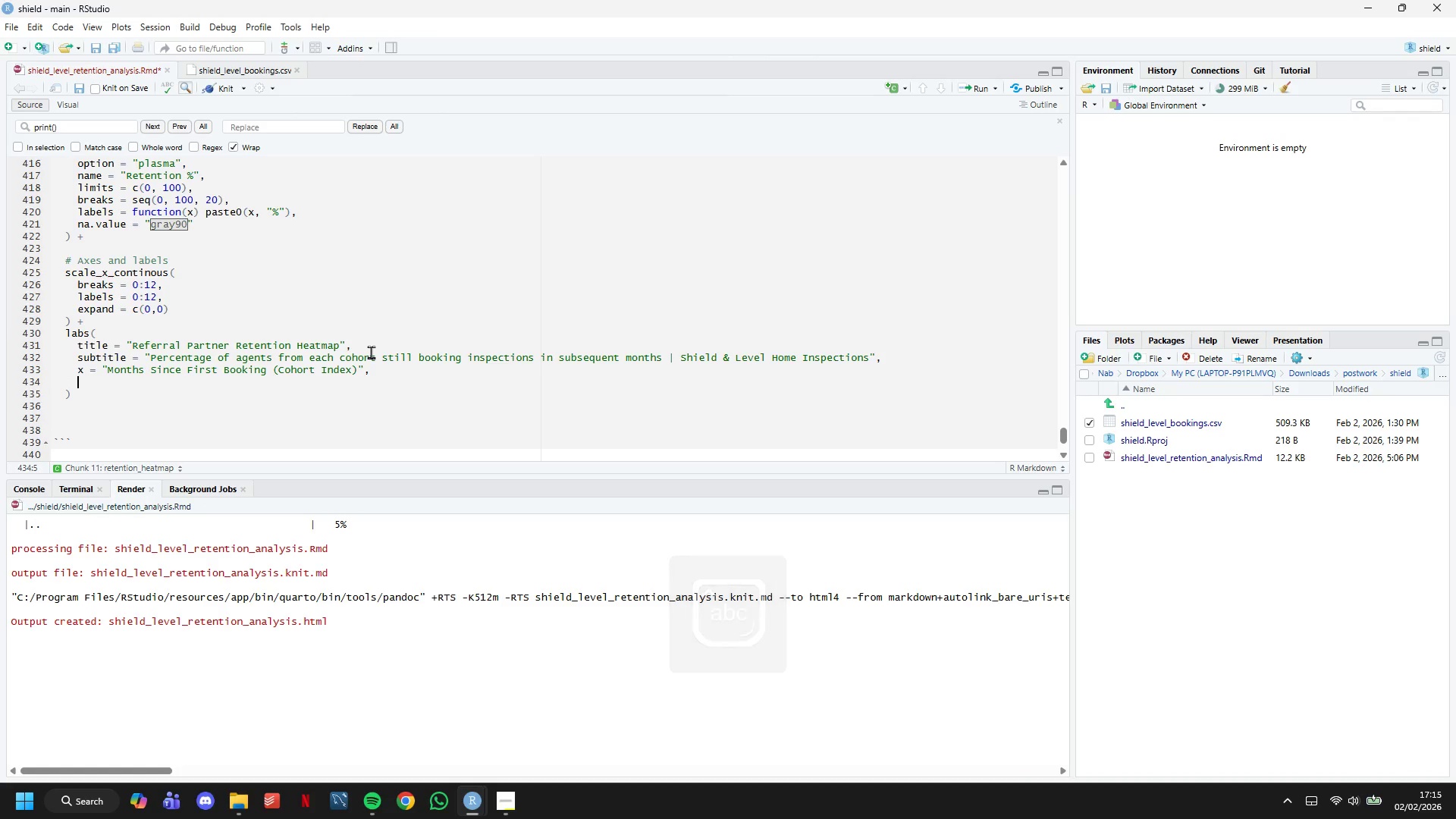 
type(y = "Cohort Month (First Booking))
 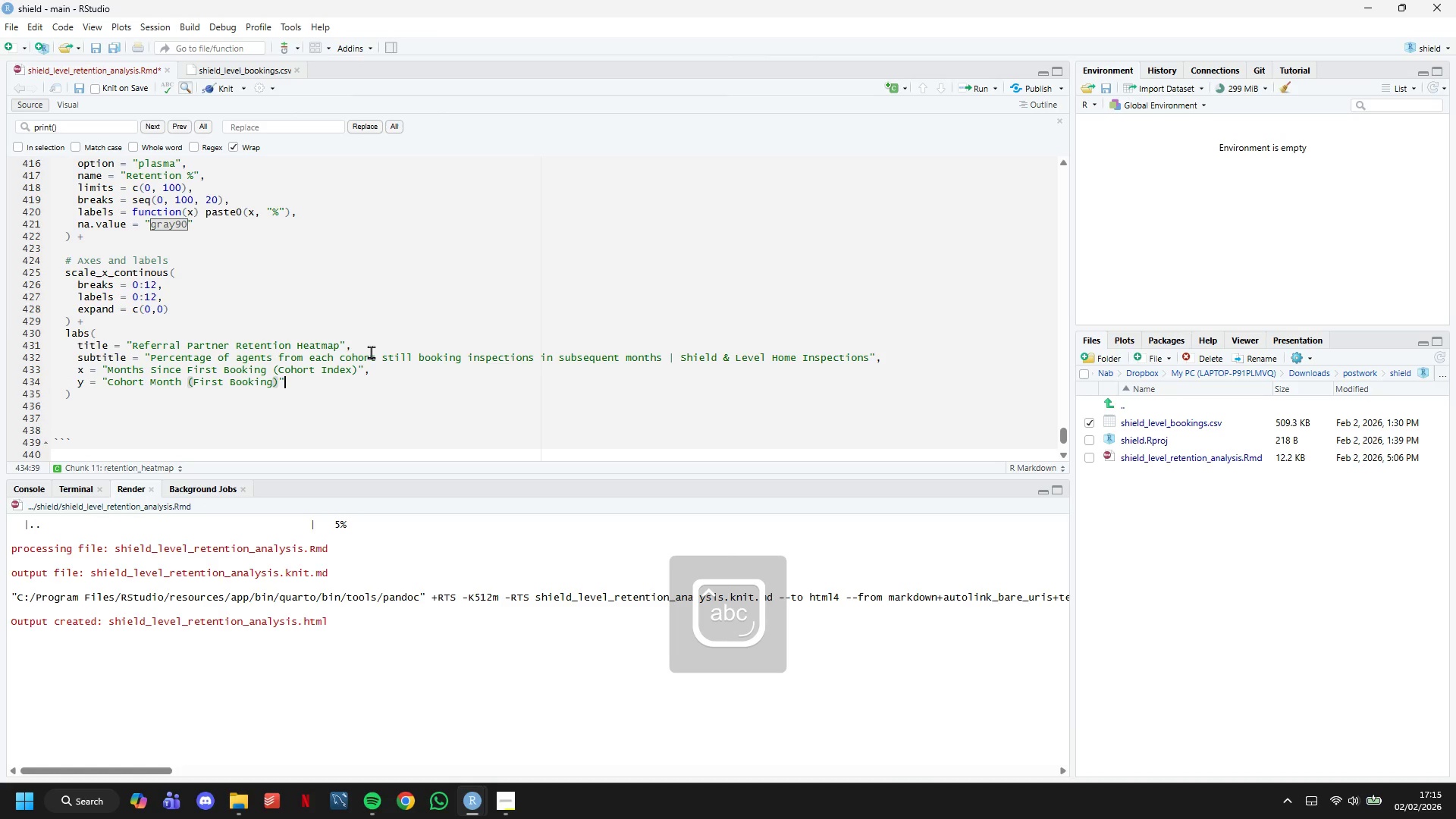 
key(ArrowRight)
 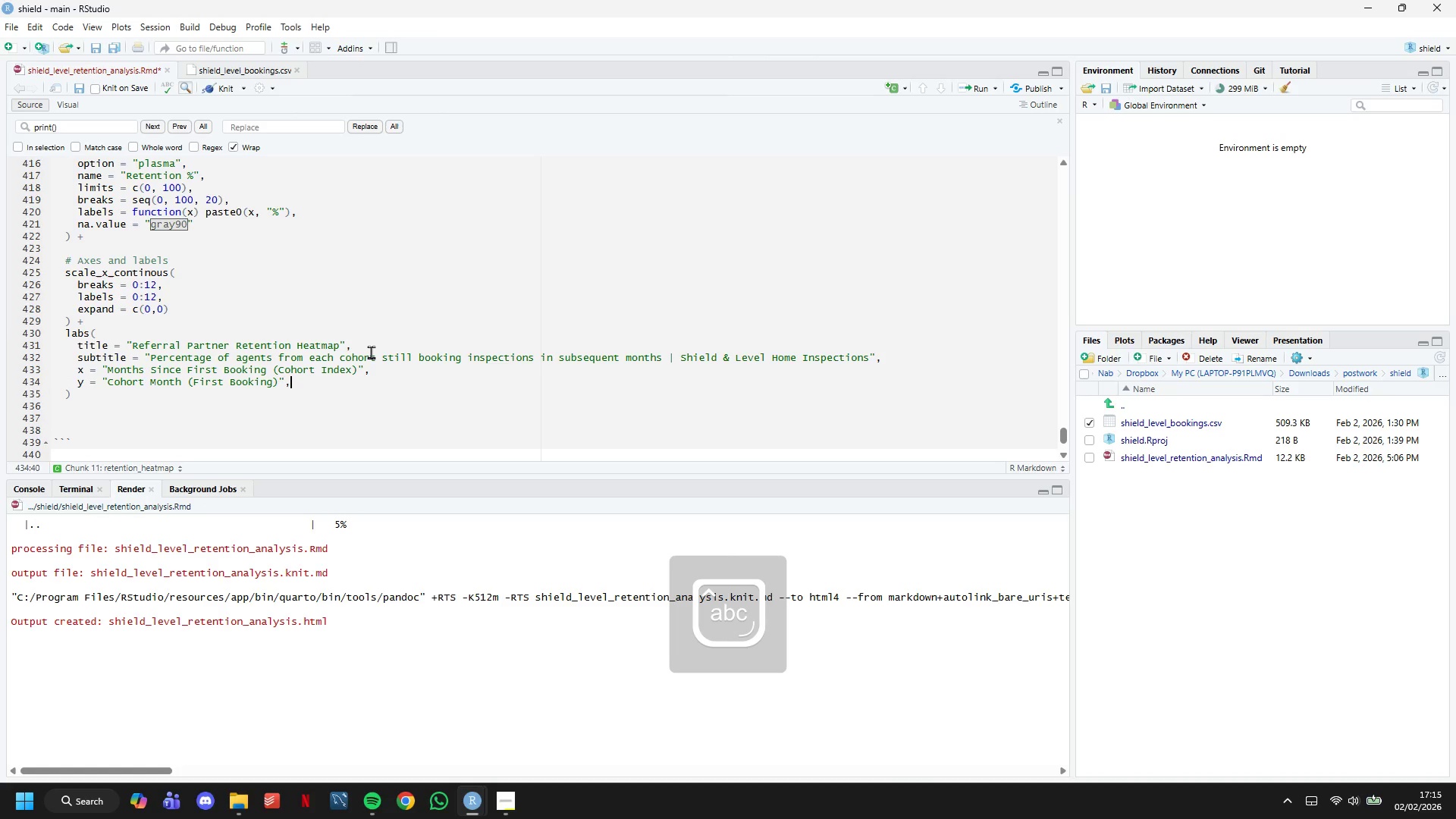 
key(Comma)
 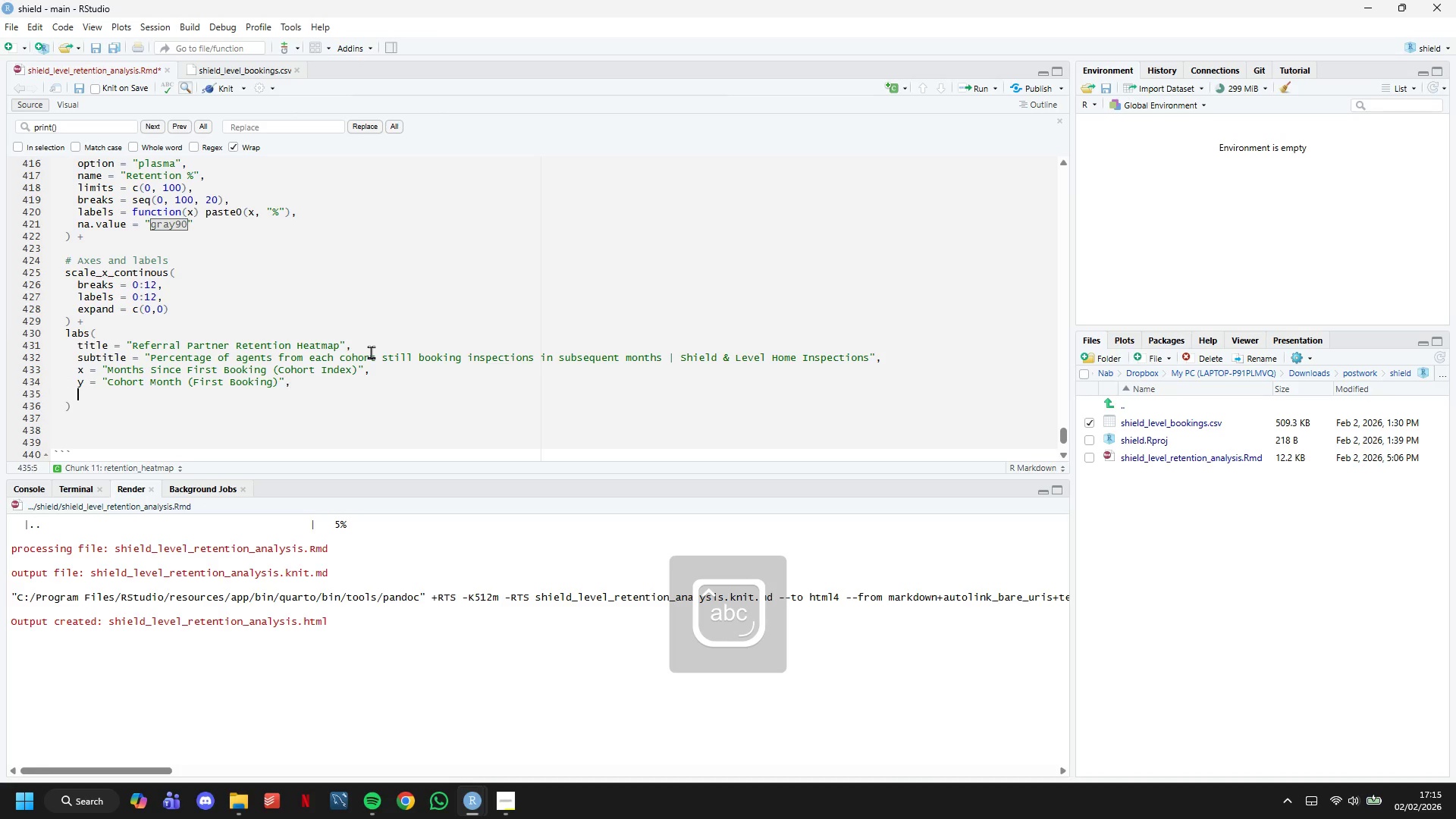 
key(Enter)
 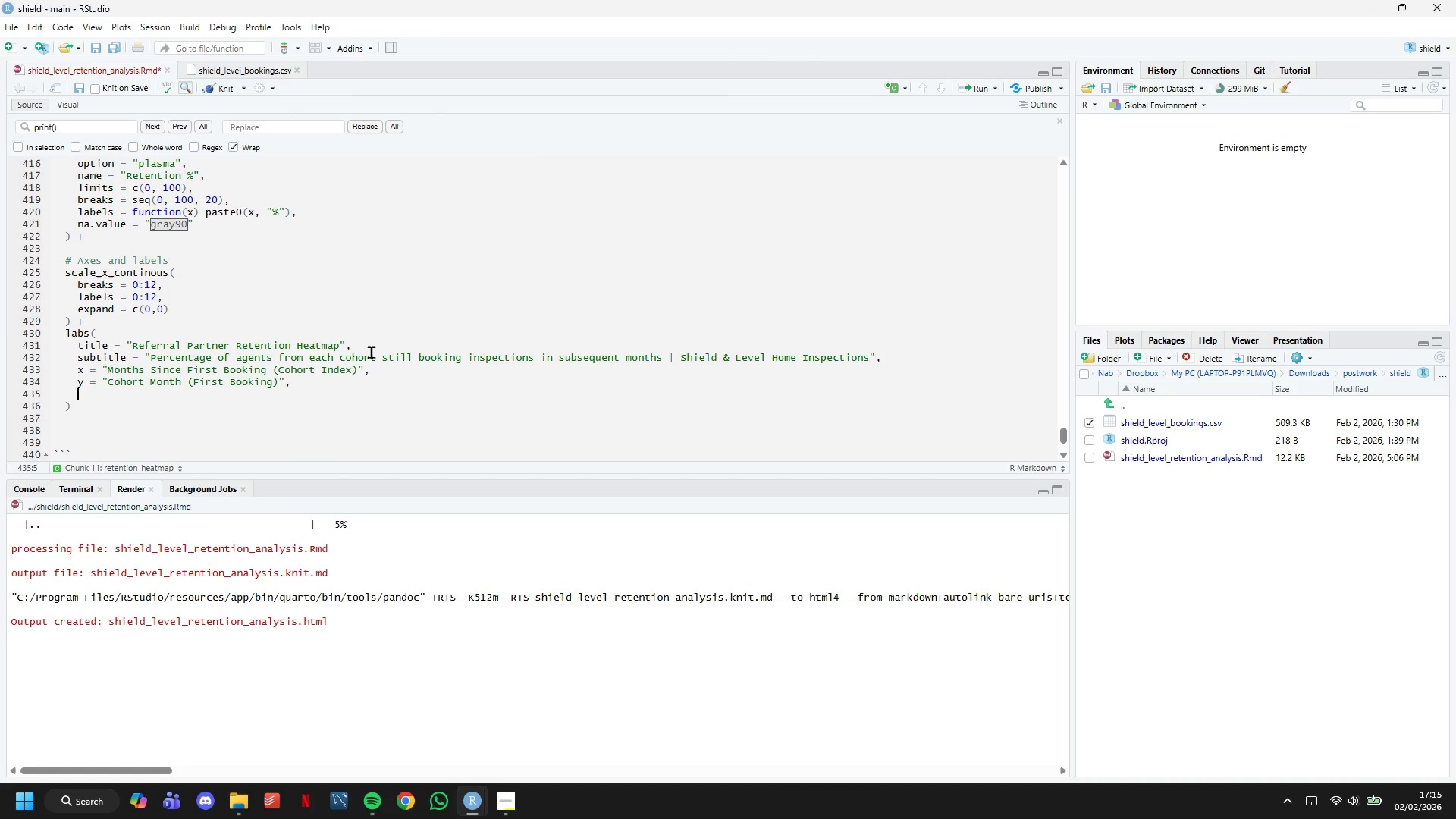 
type(caption = ()
key(Backspace)
type(paste0()
 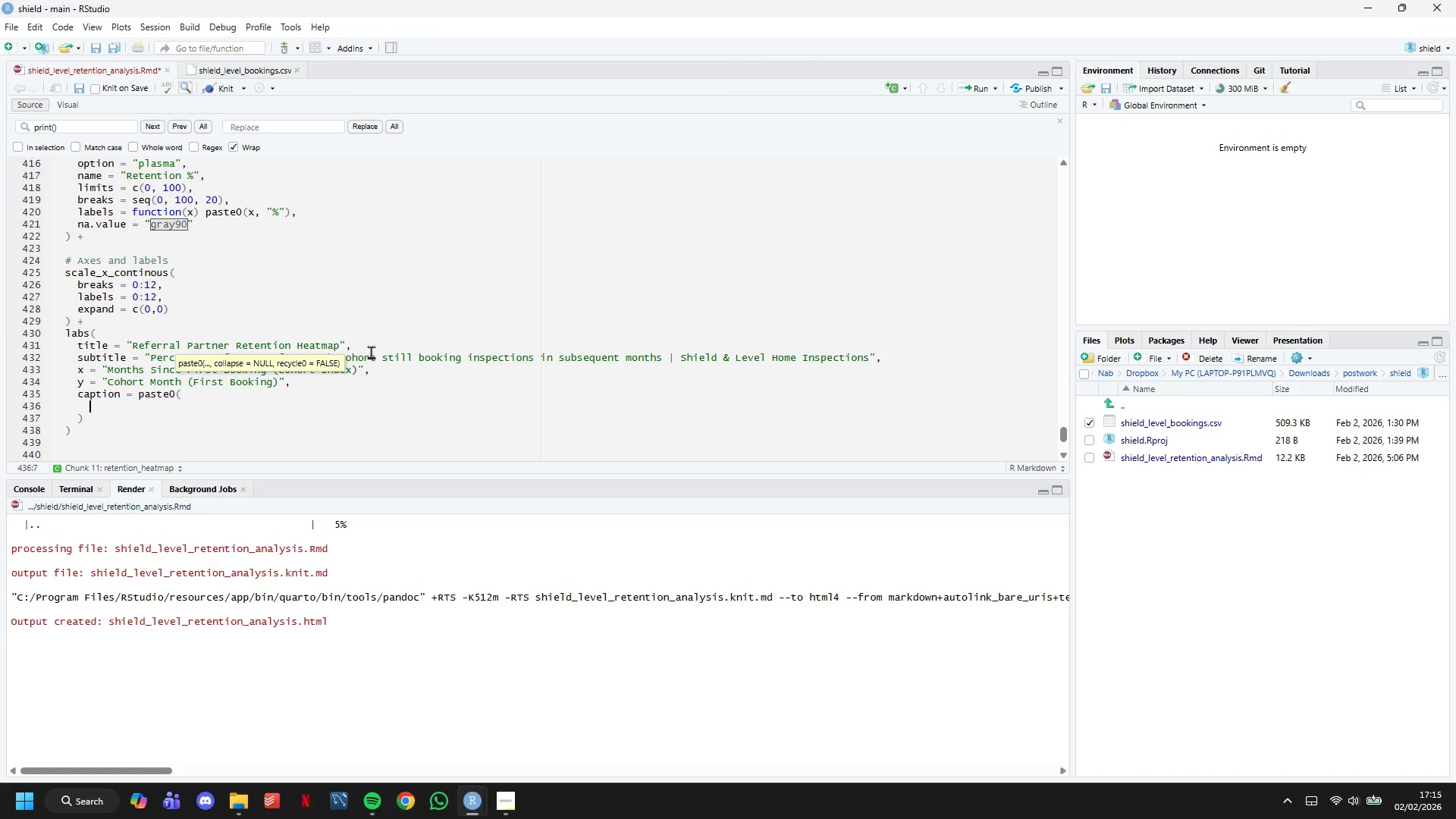 
 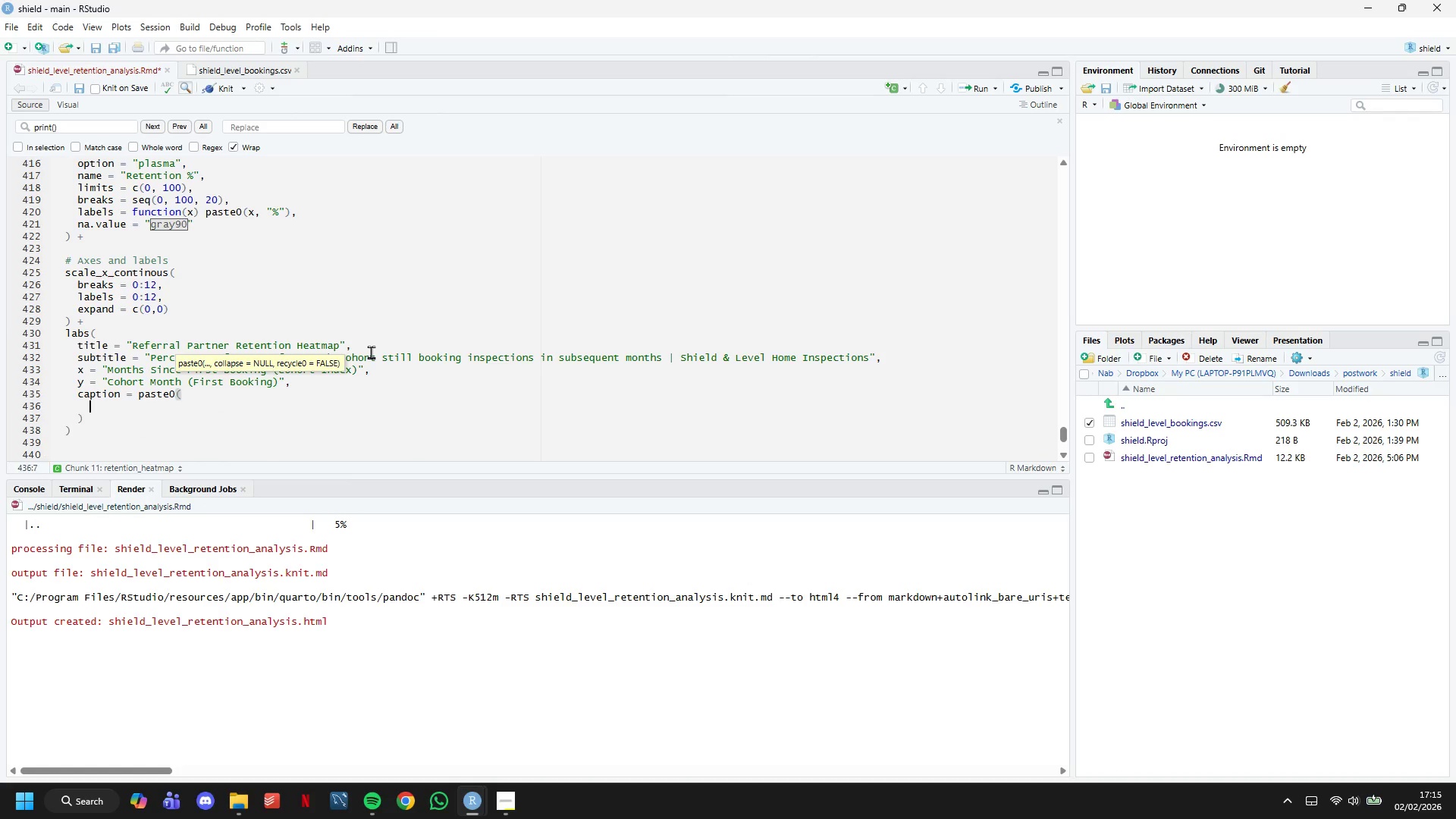 
key(Enter)
 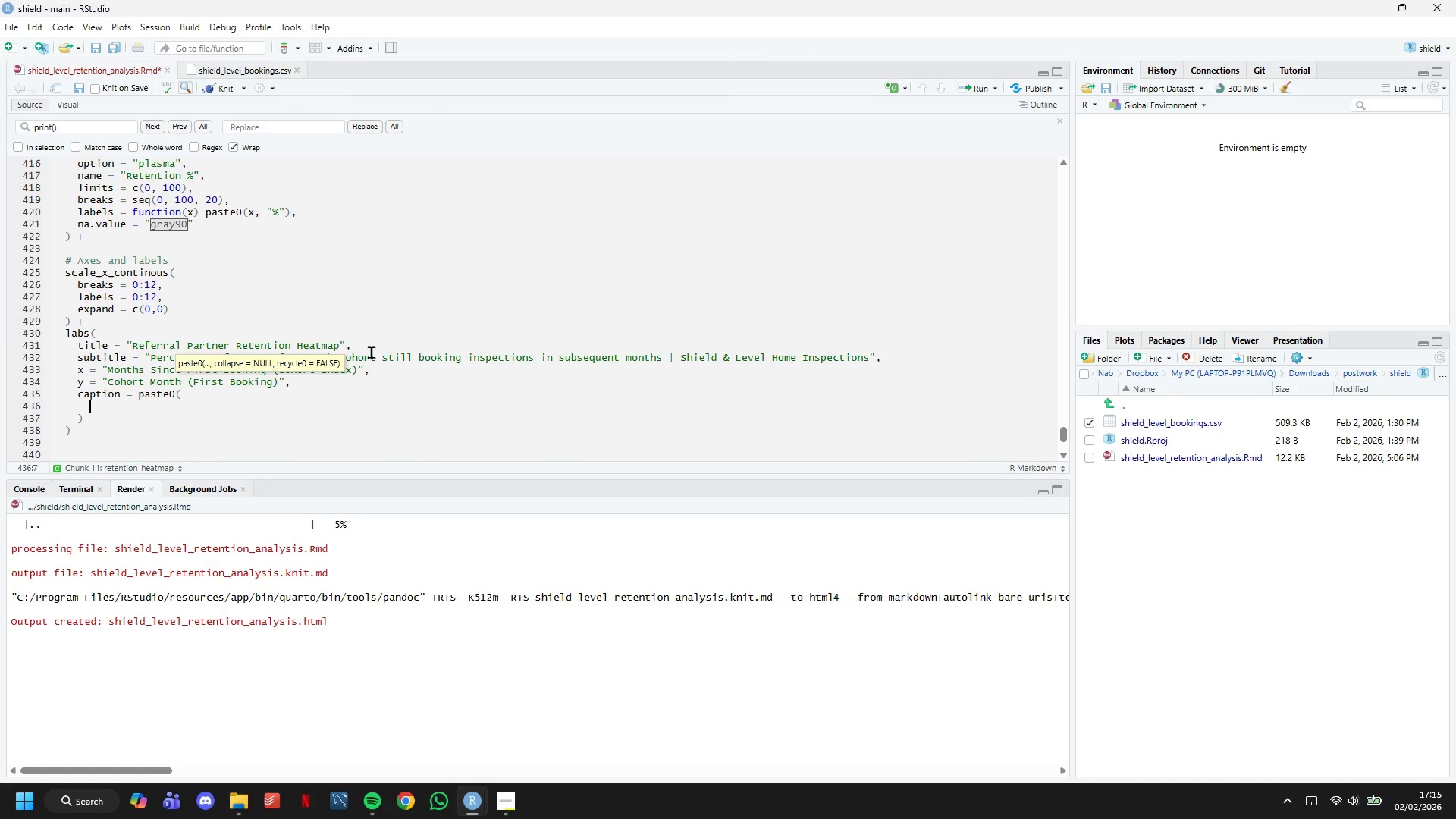 
type("Data: Jan 2010- JU)
key(Backspace)
type(un 2011)
 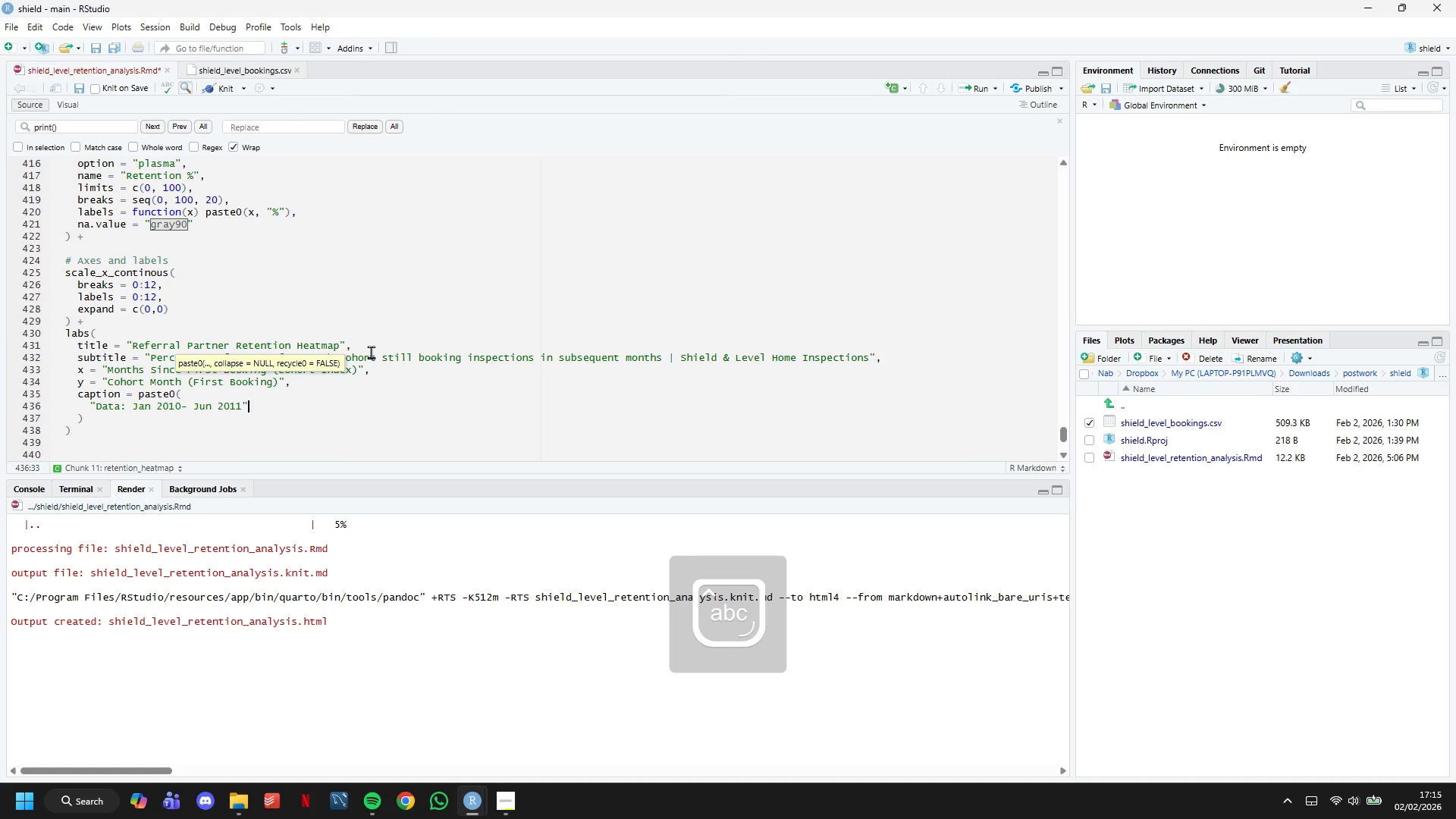 
 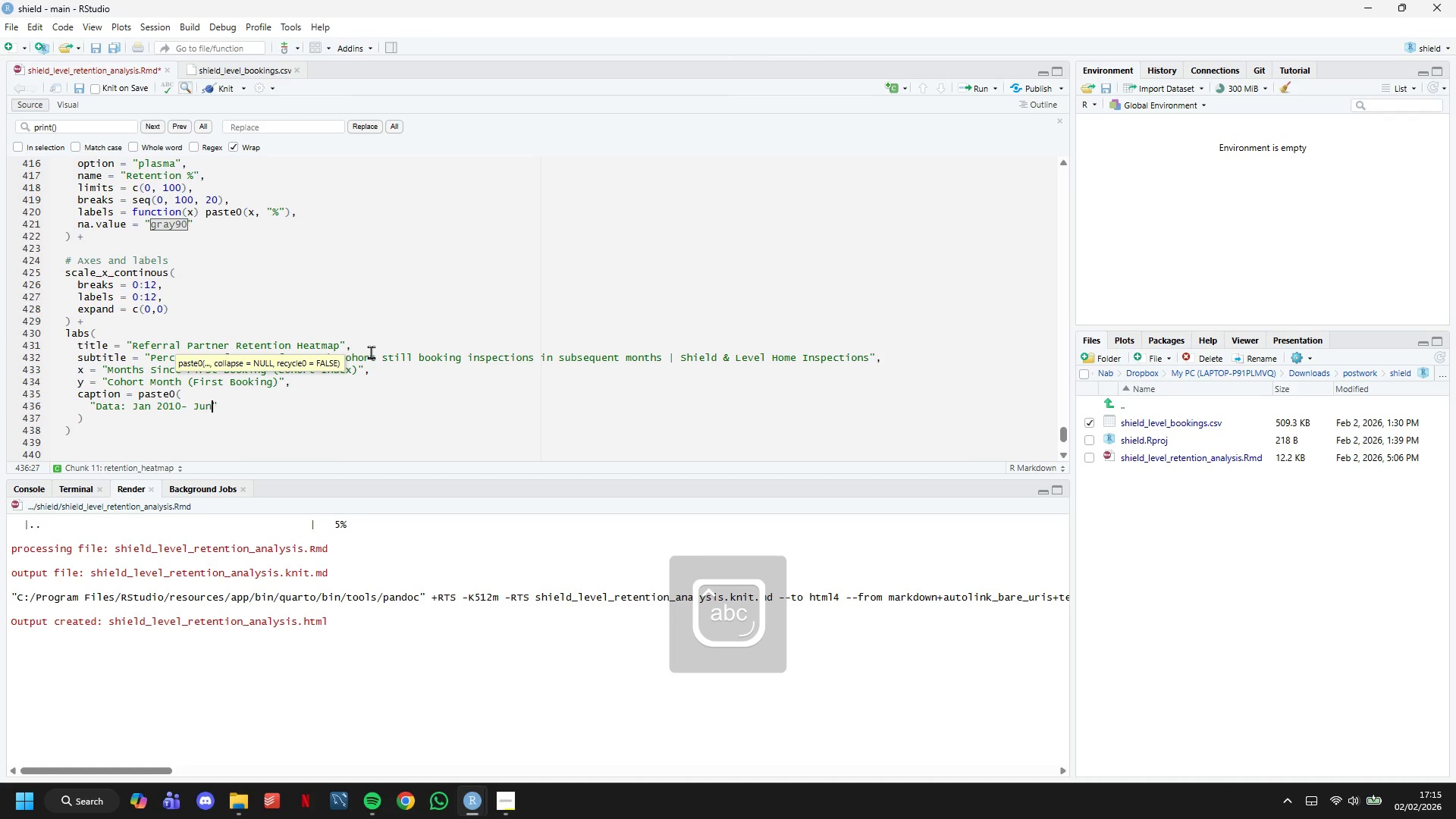 
key(ArrowRight)
 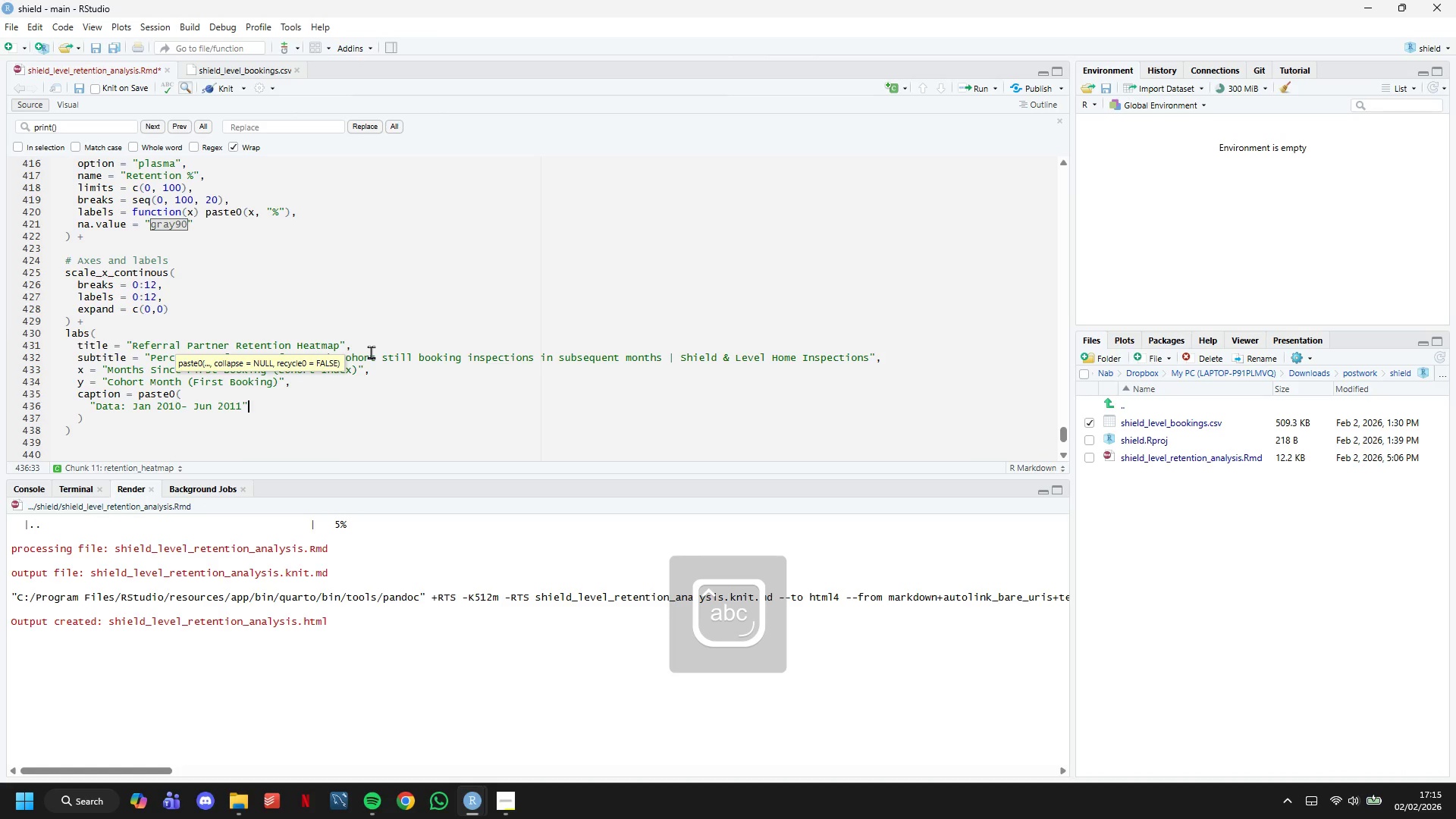 
key(Space)
 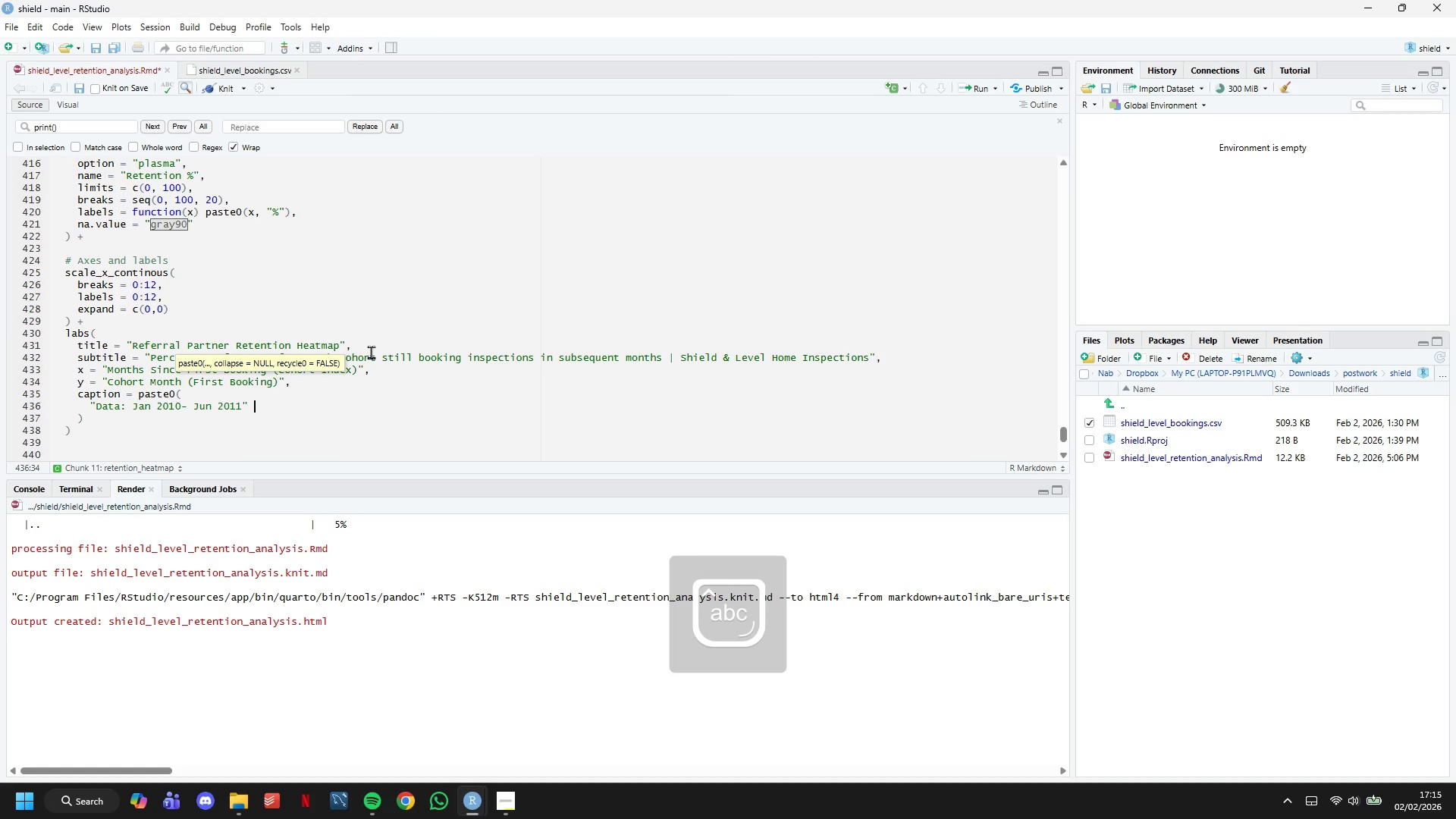 
key(Shift+Backslash)
 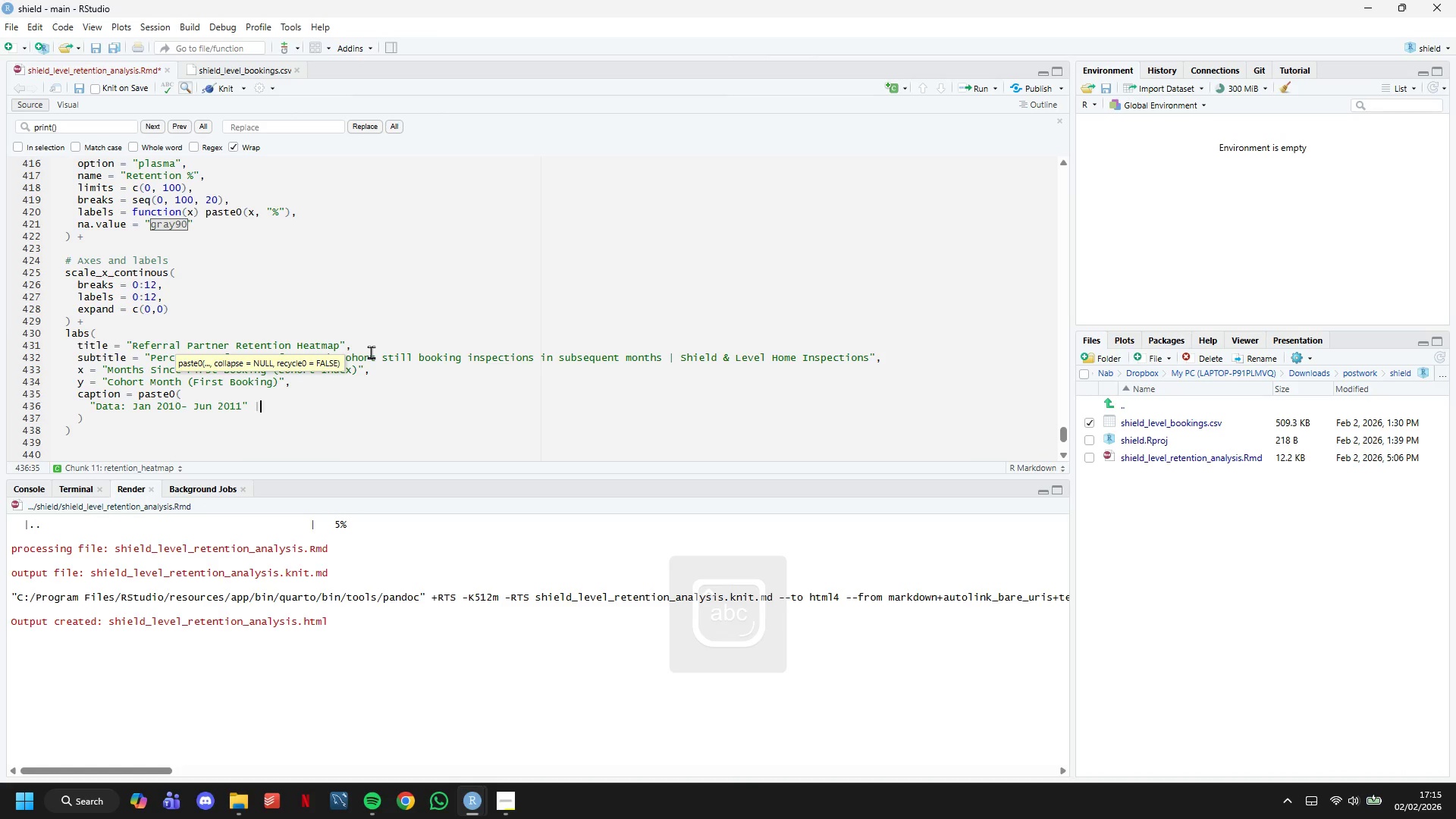 
key(Space)
 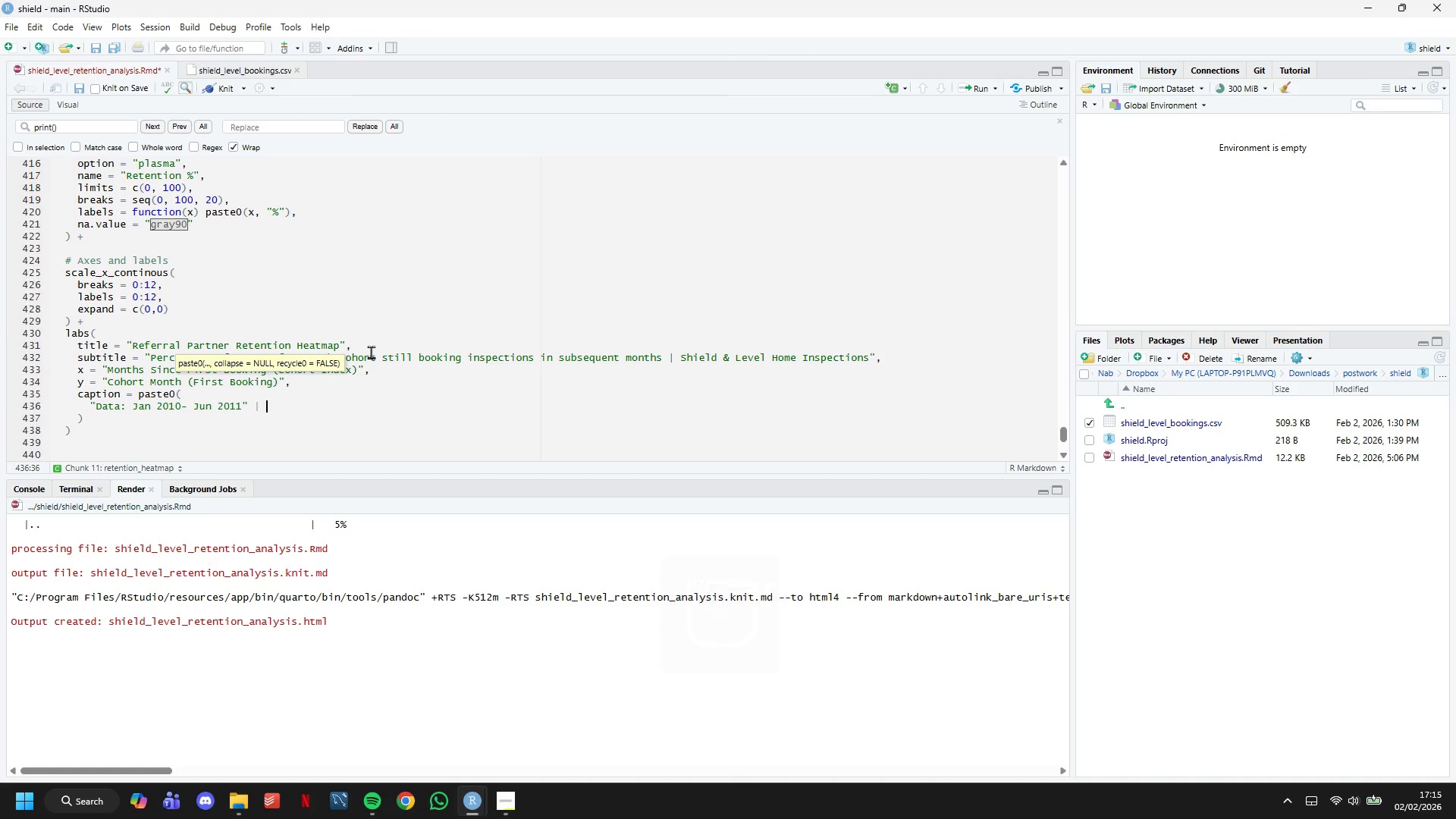 
key(N)
 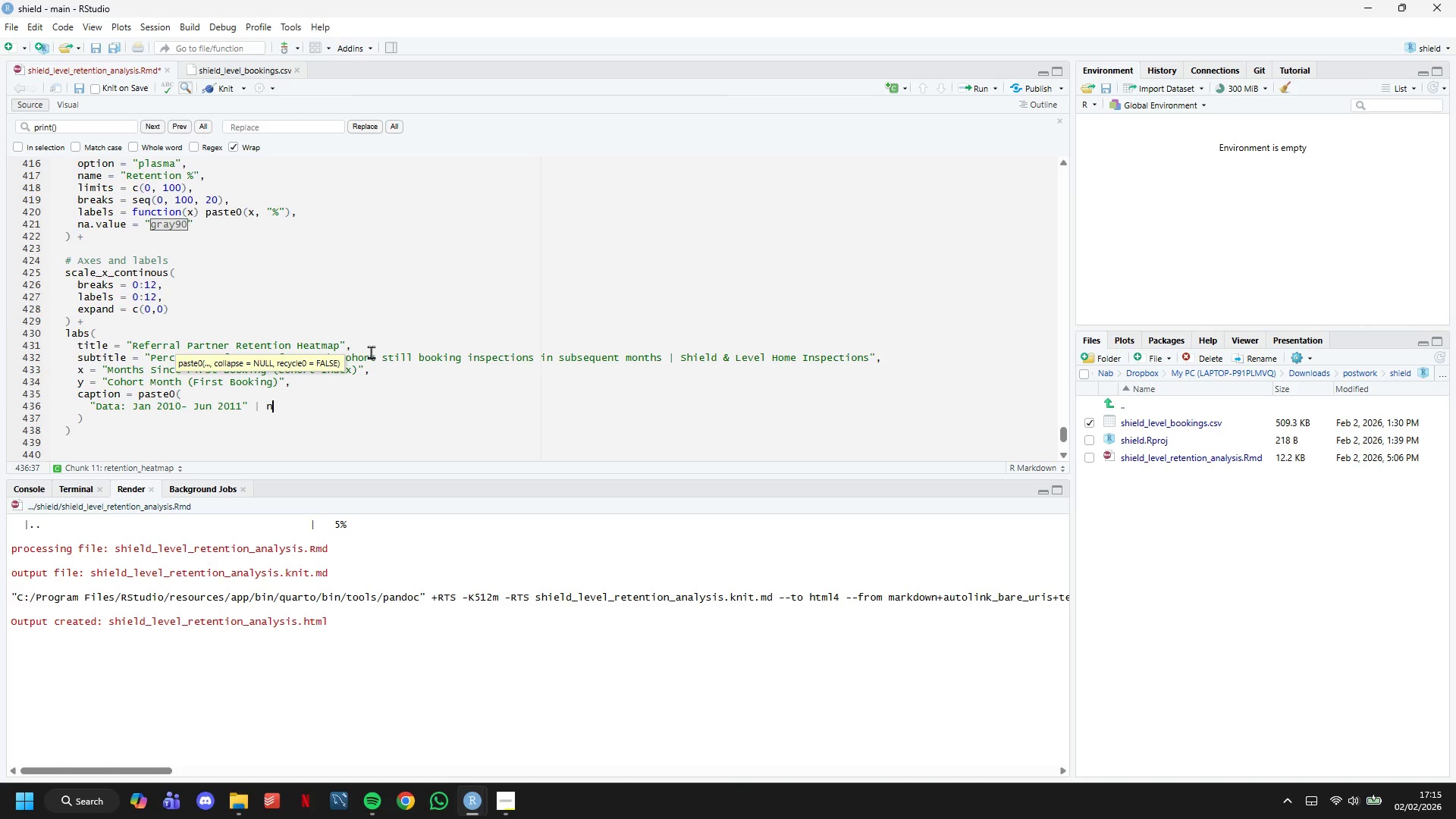 
key(Space)
 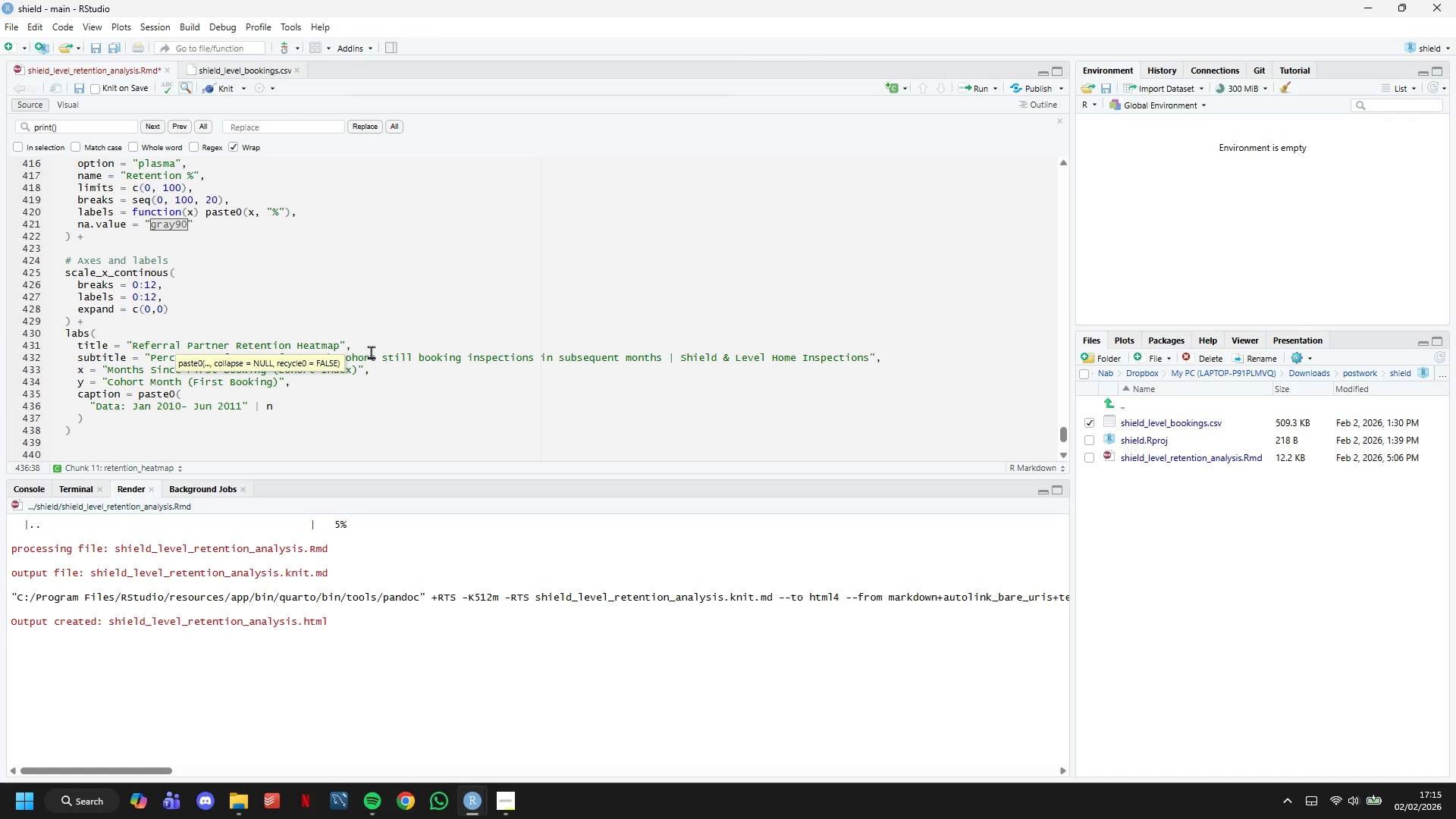 
key(Equal)
 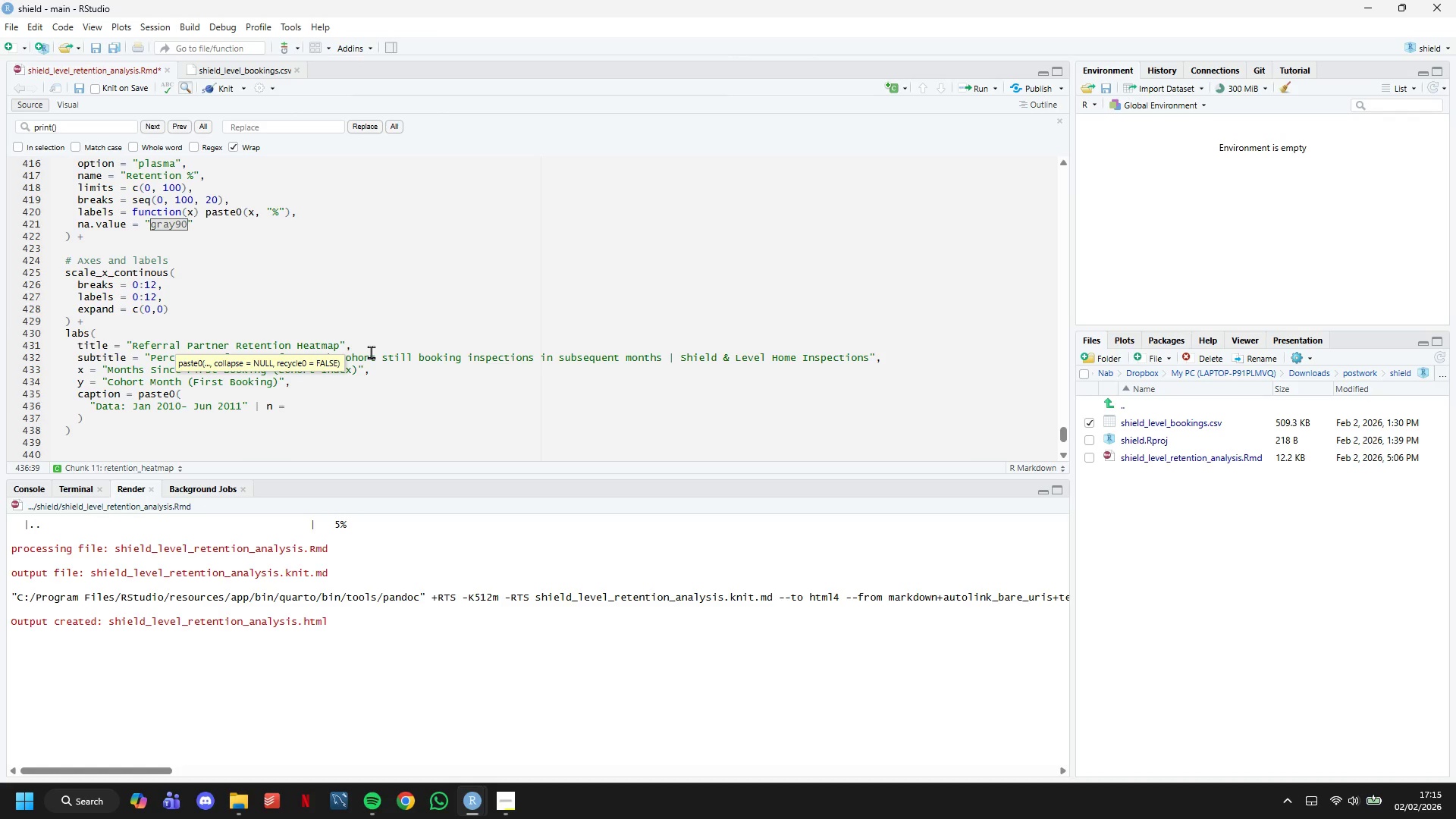 
key(ArrowRight)
 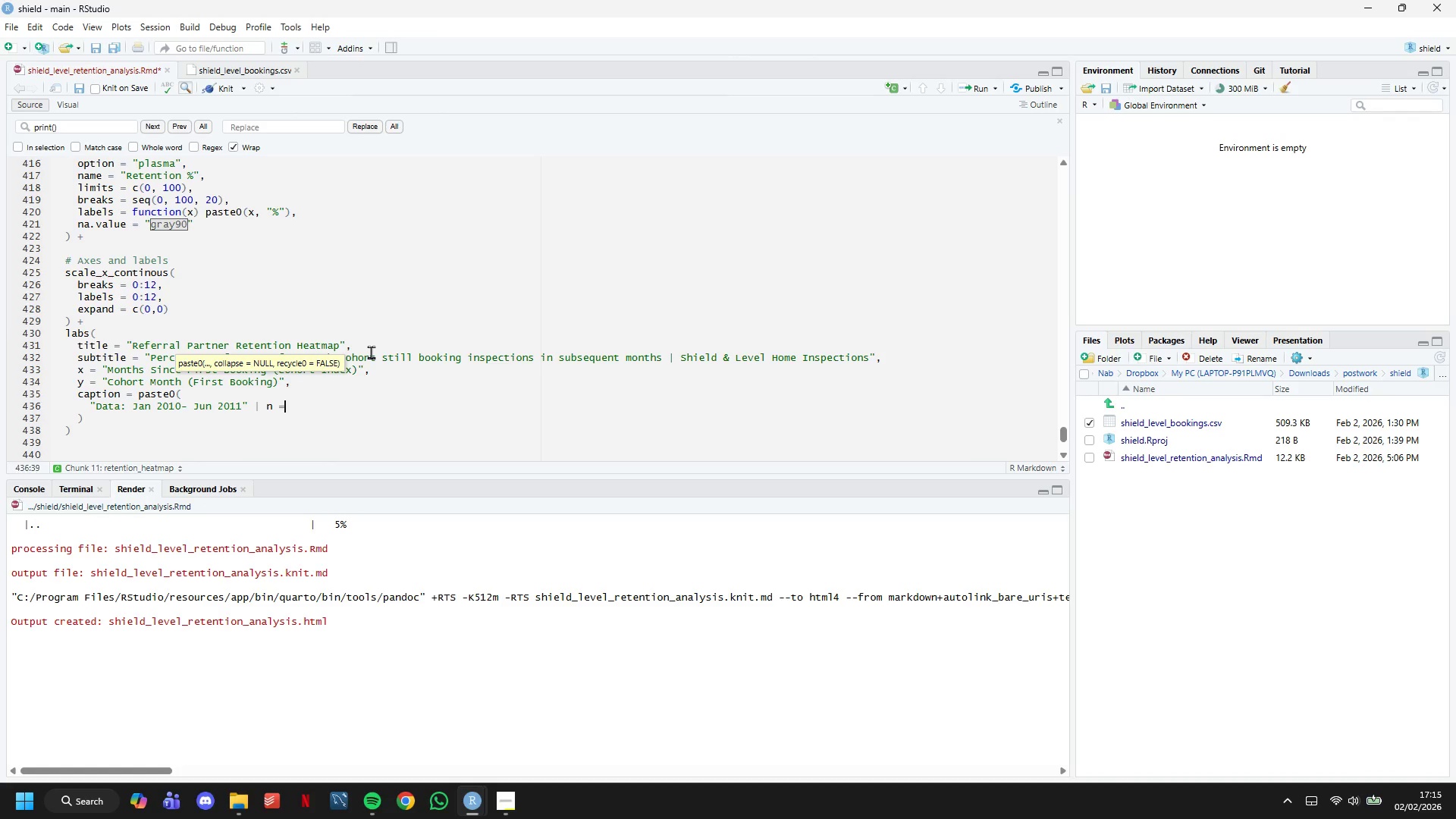 
key(ArrowLeft)
 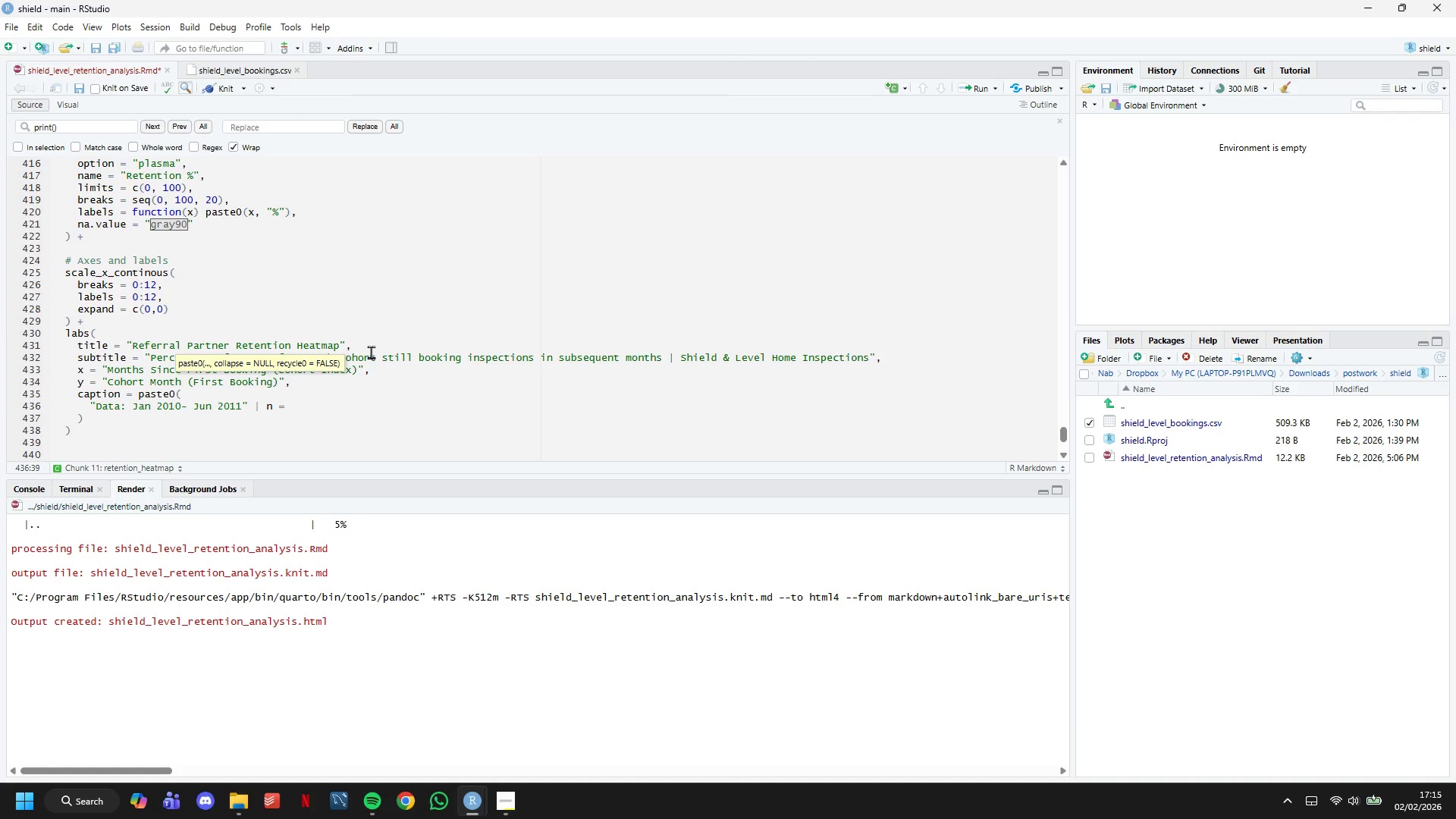 
key(Space)
 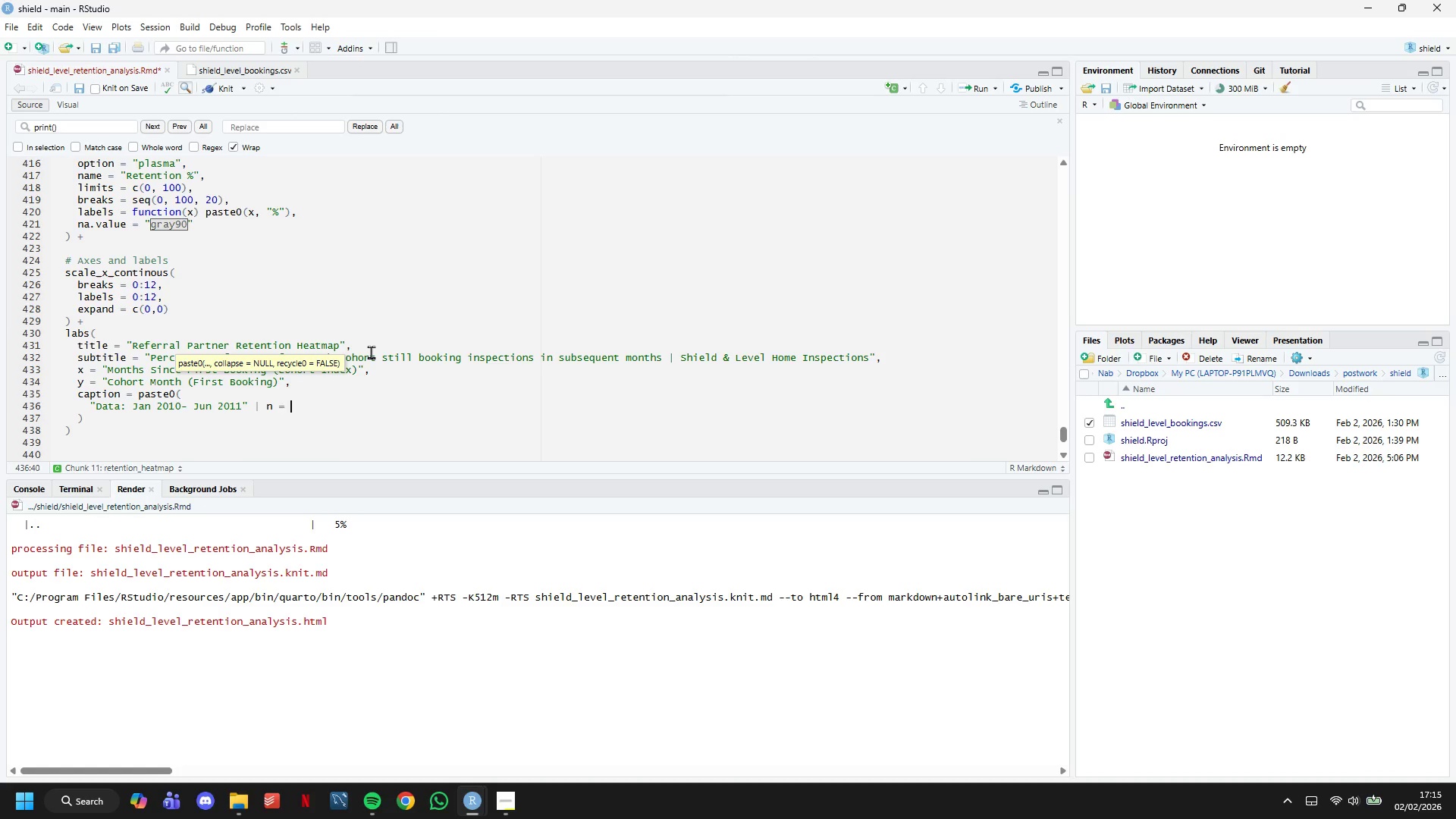 
key(Shift+ShiftLeft)
 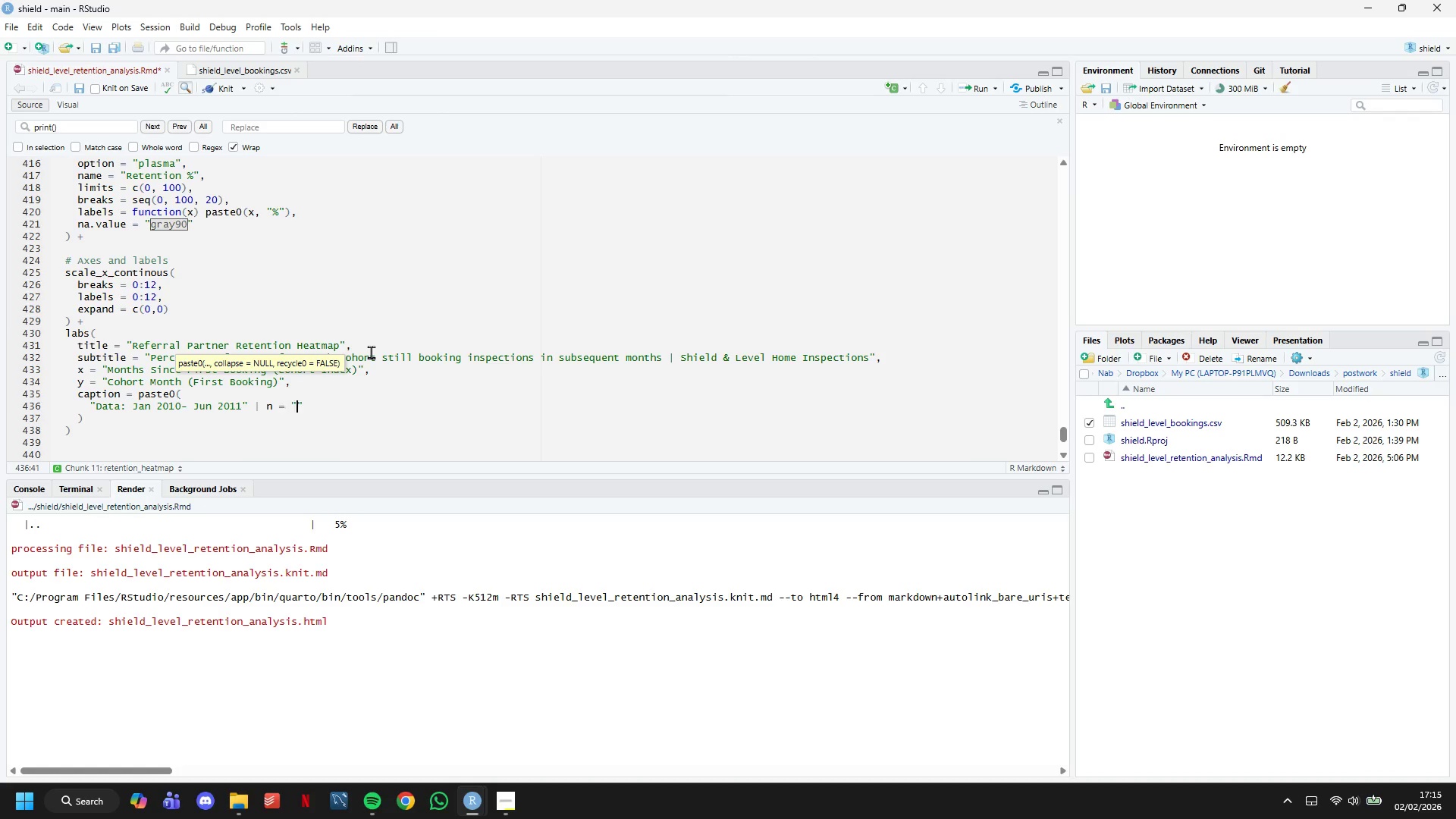 
key(Shift+Quote)
 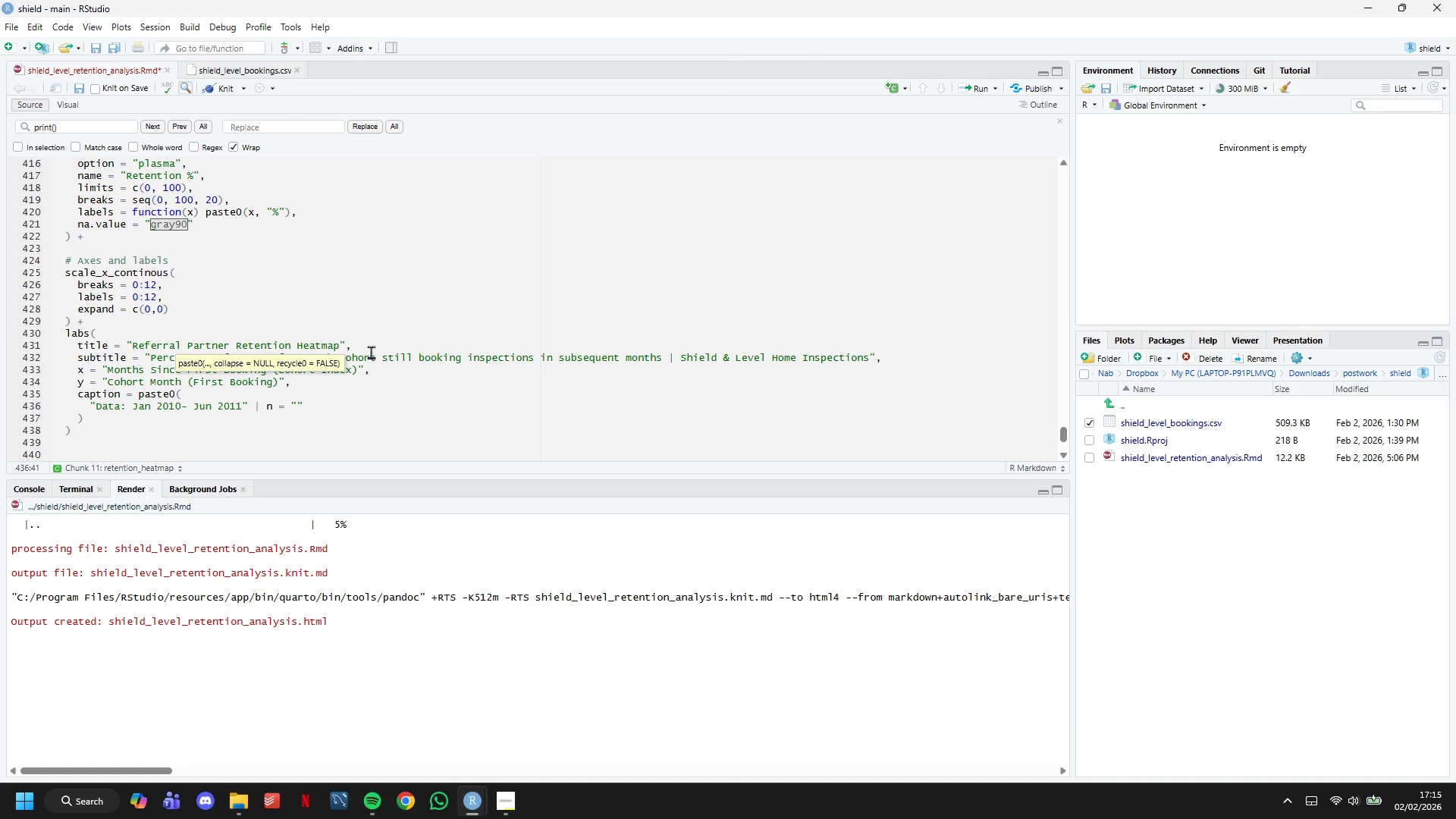 
key(ArrowRight)
 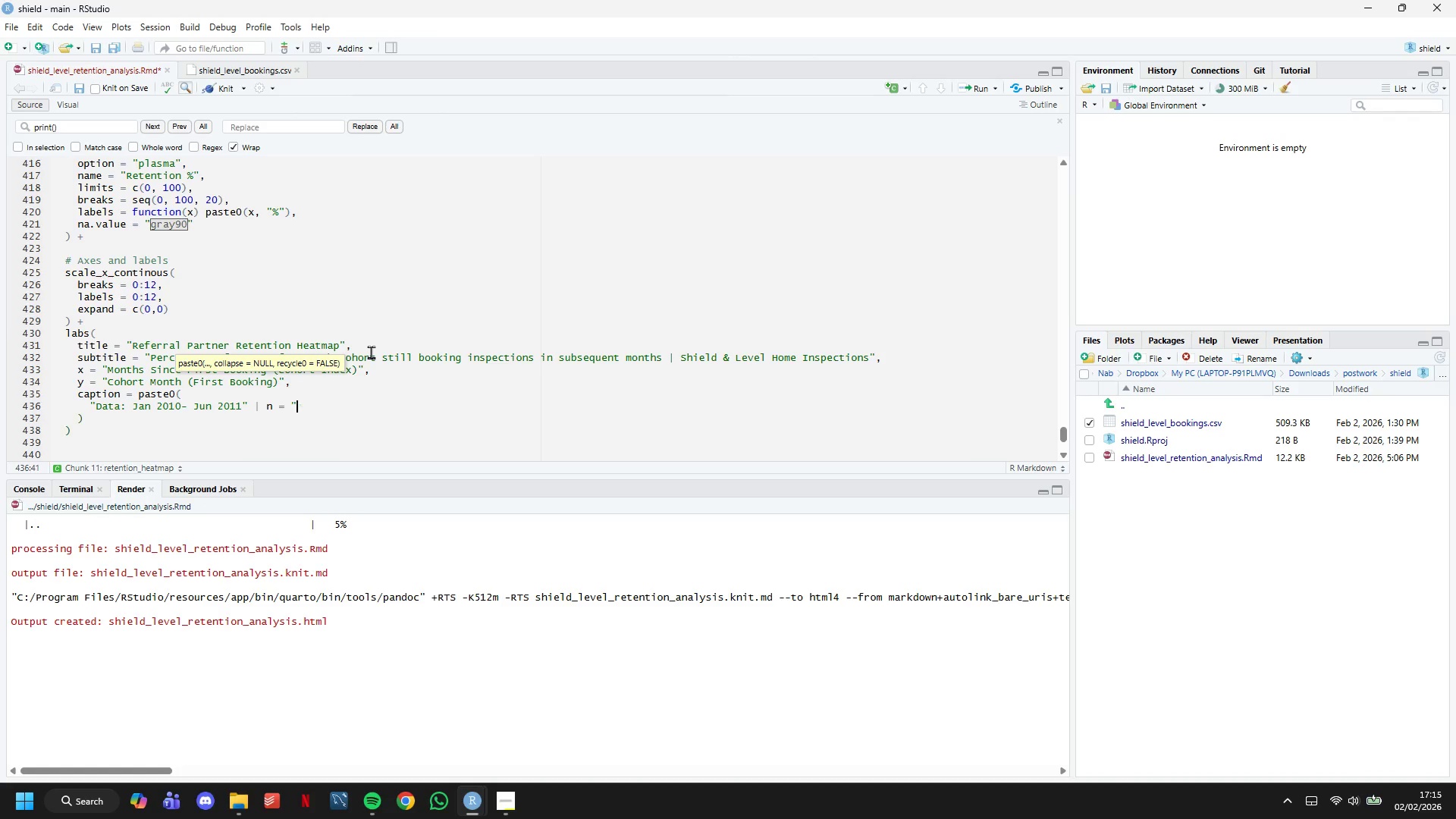 
key(Backspace)
 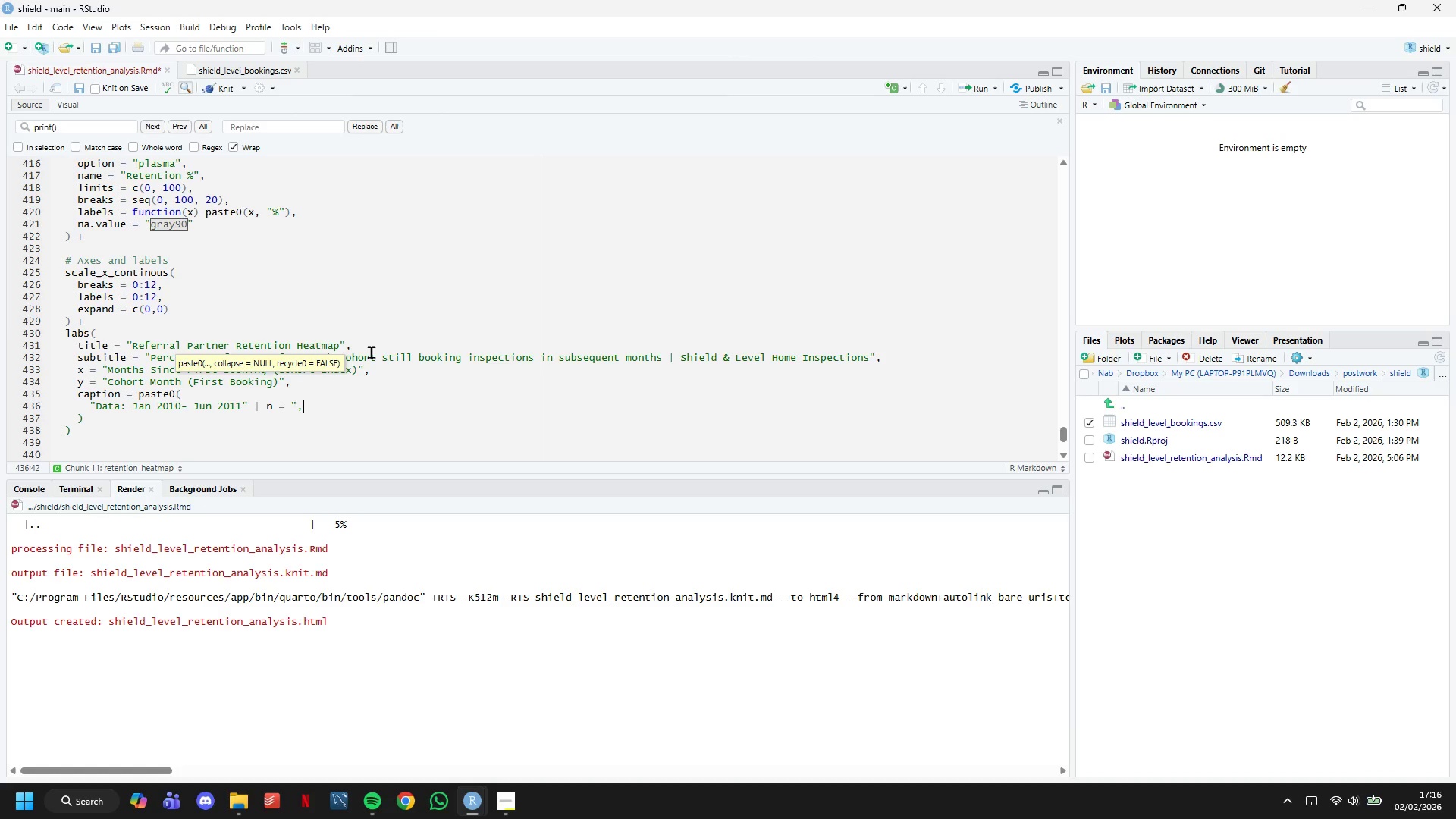 
key(Comma)
 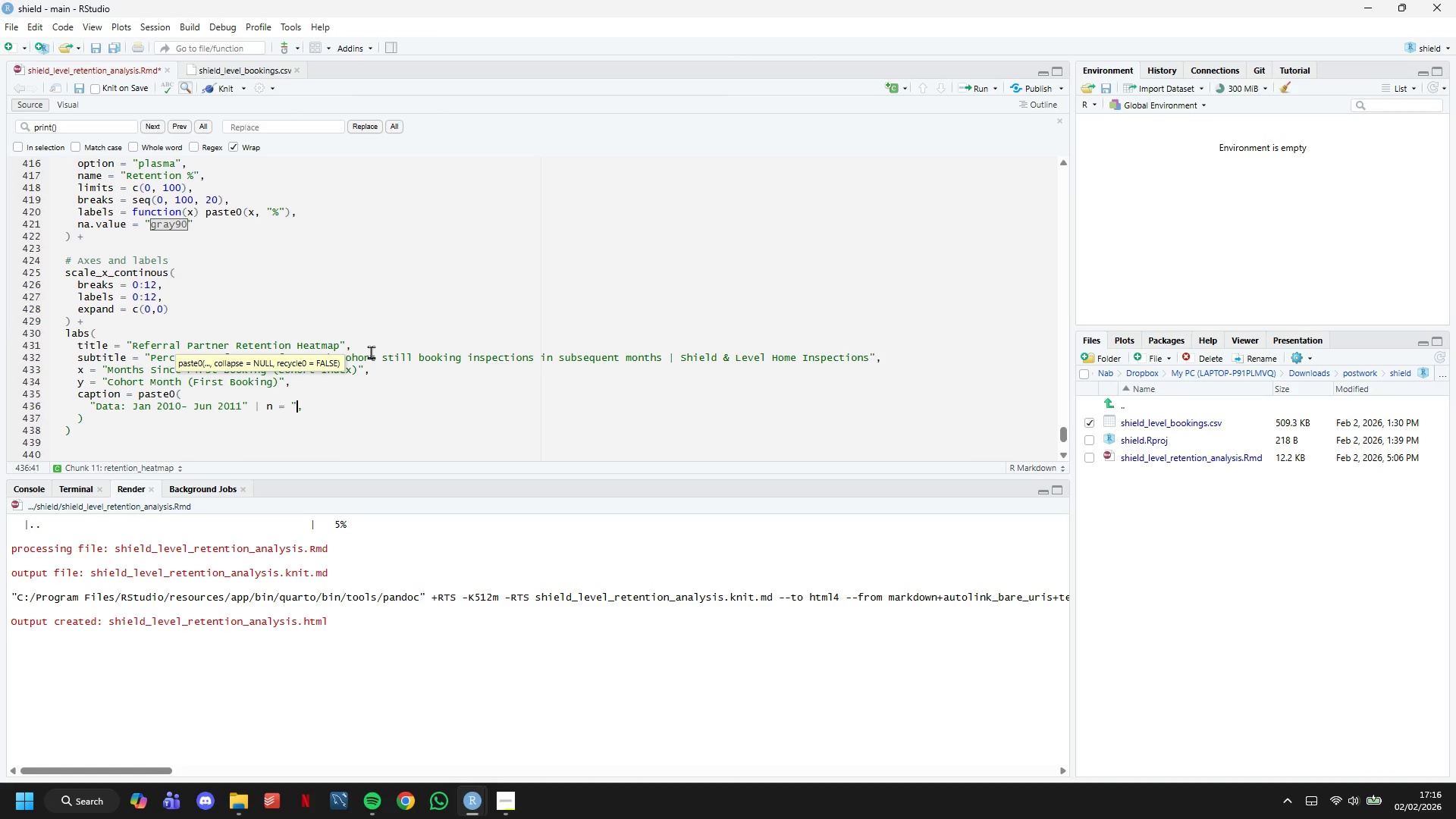 
hold_key(key=ArrowLeft, duration=0.78)
 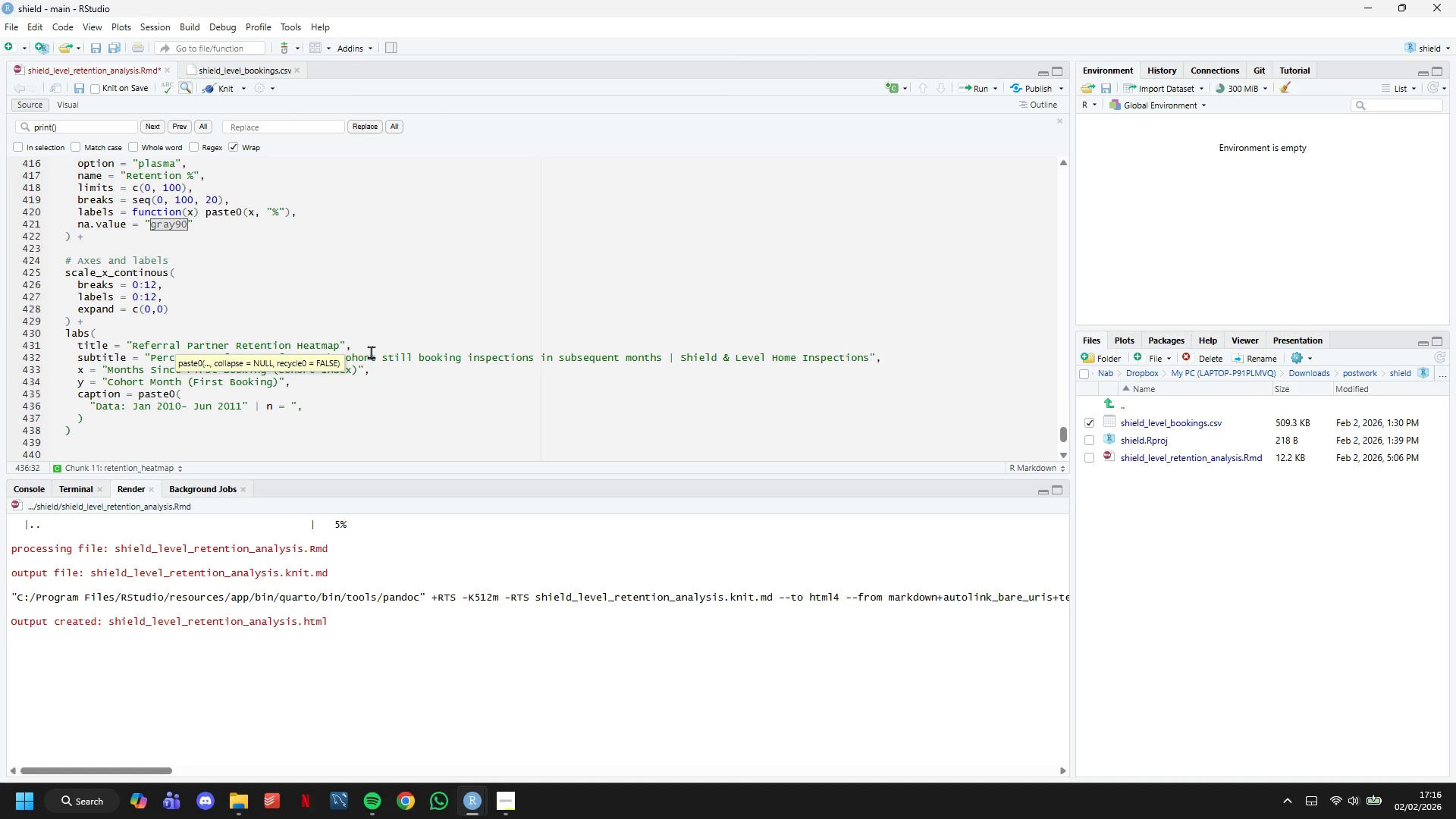 
key(ArrowRight)
 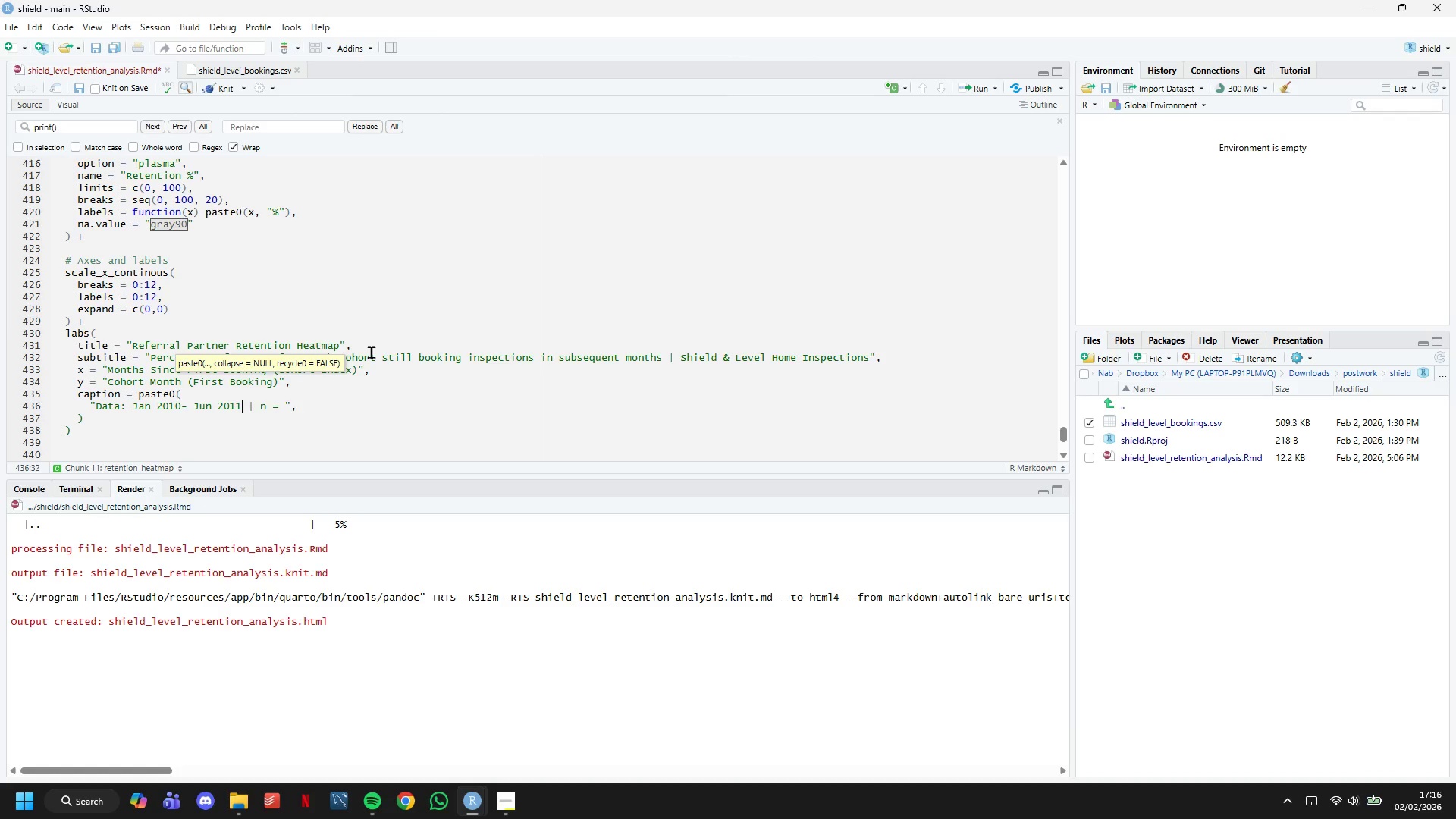 
key(Backspace)
 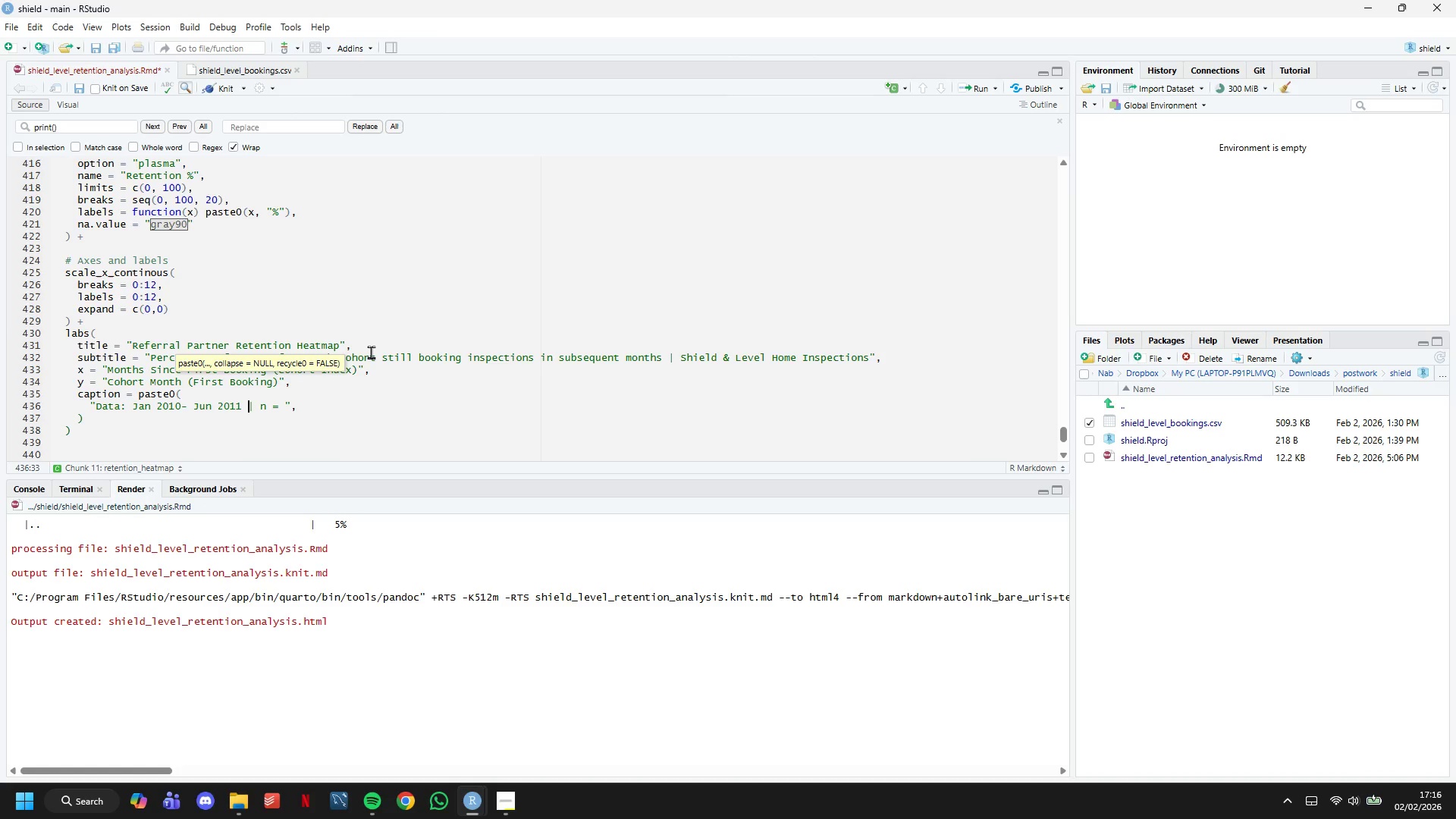 
hold_key(key=ArrowRight, duration=0.7)
 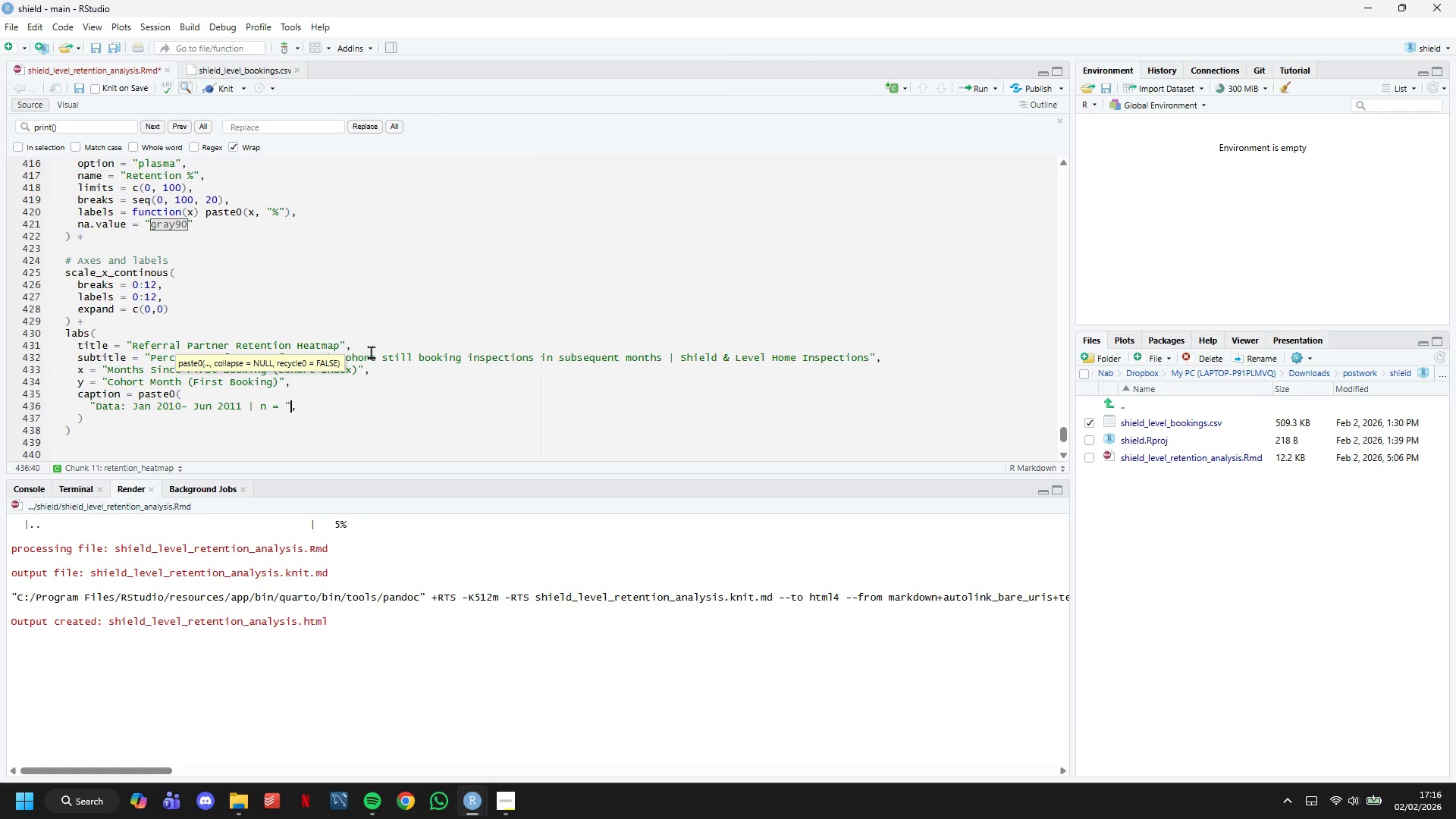 
key(ArrowRight)
 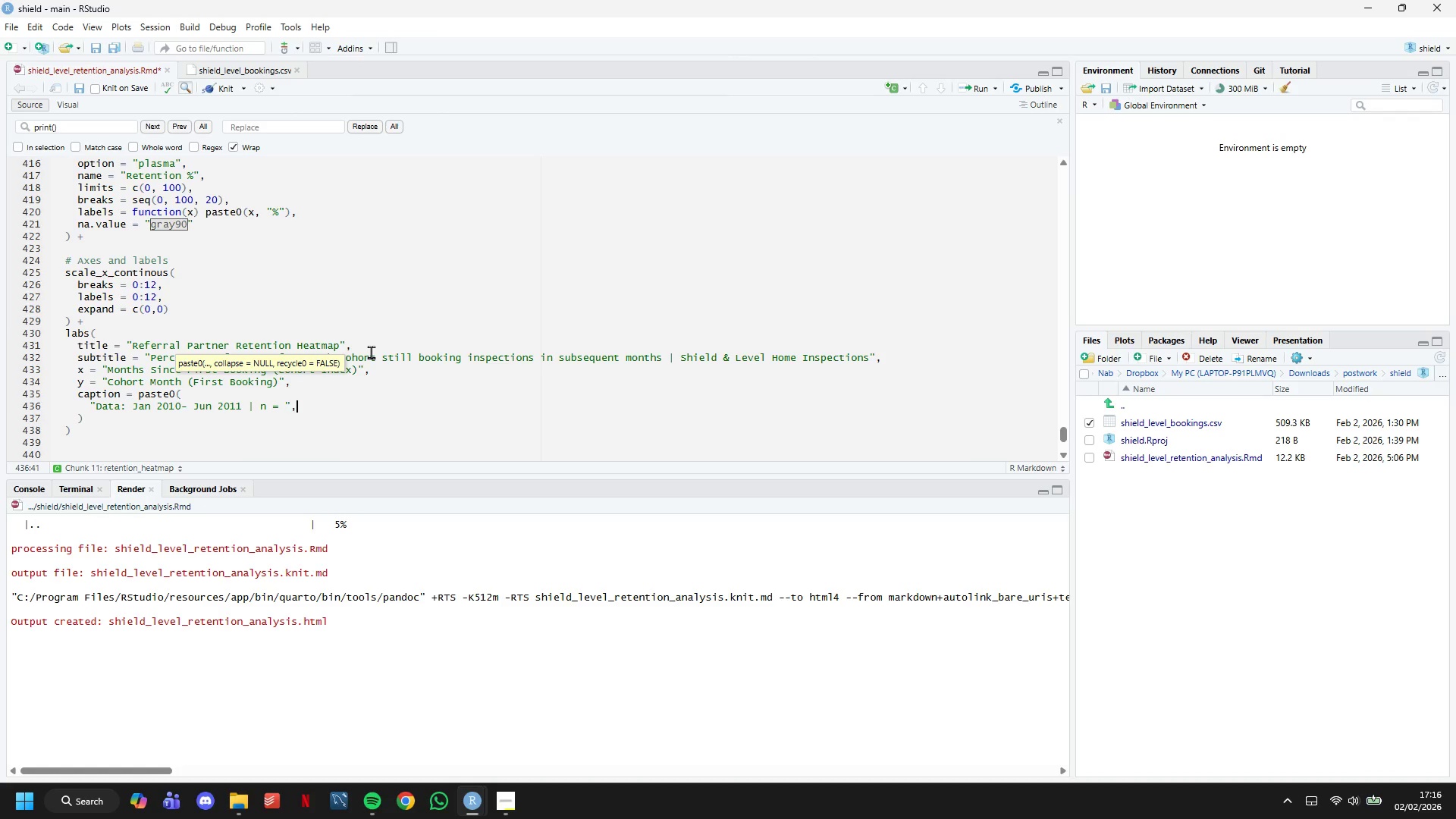 
key(ArrowRight)
 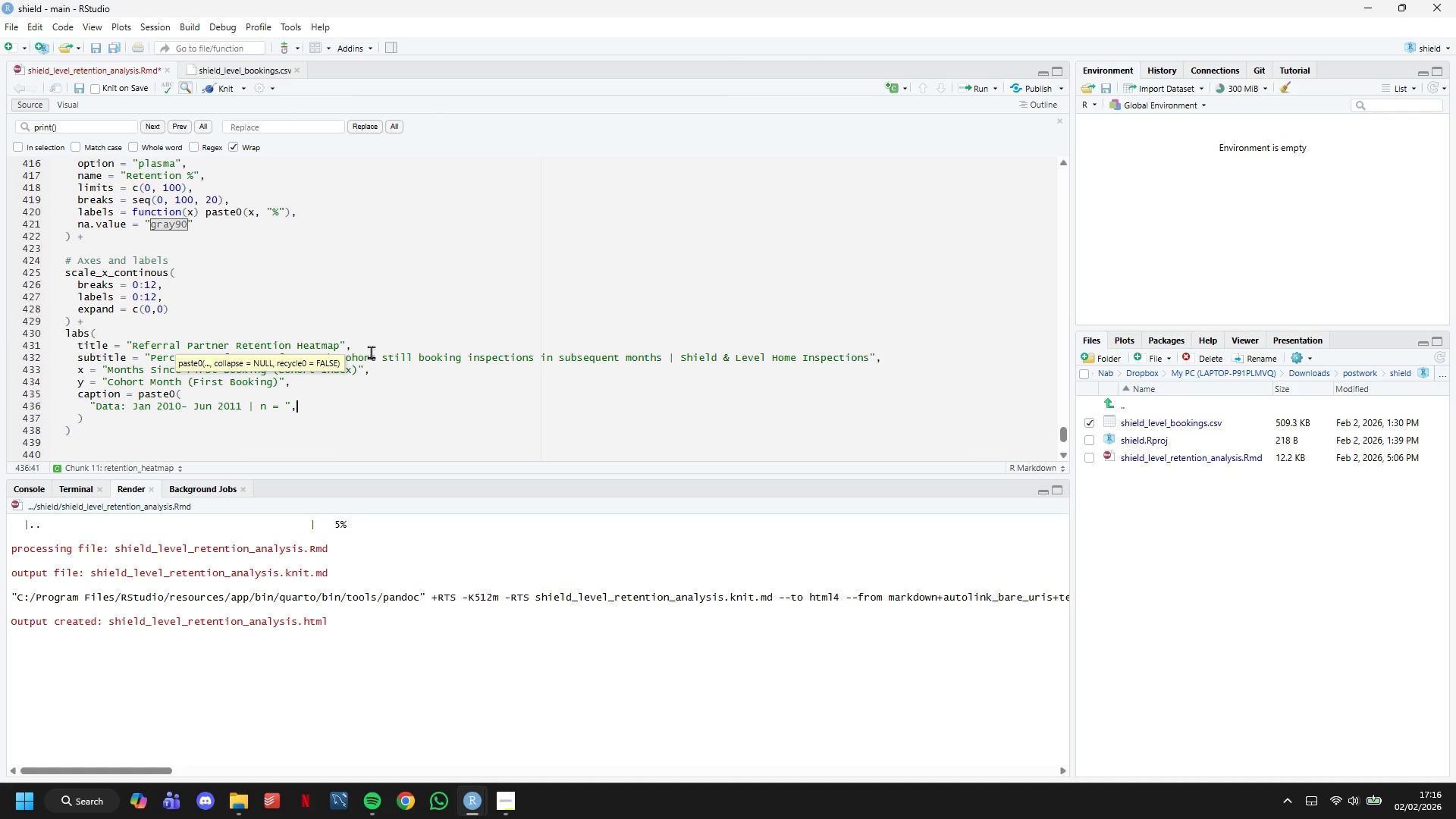 
key(Enter)
 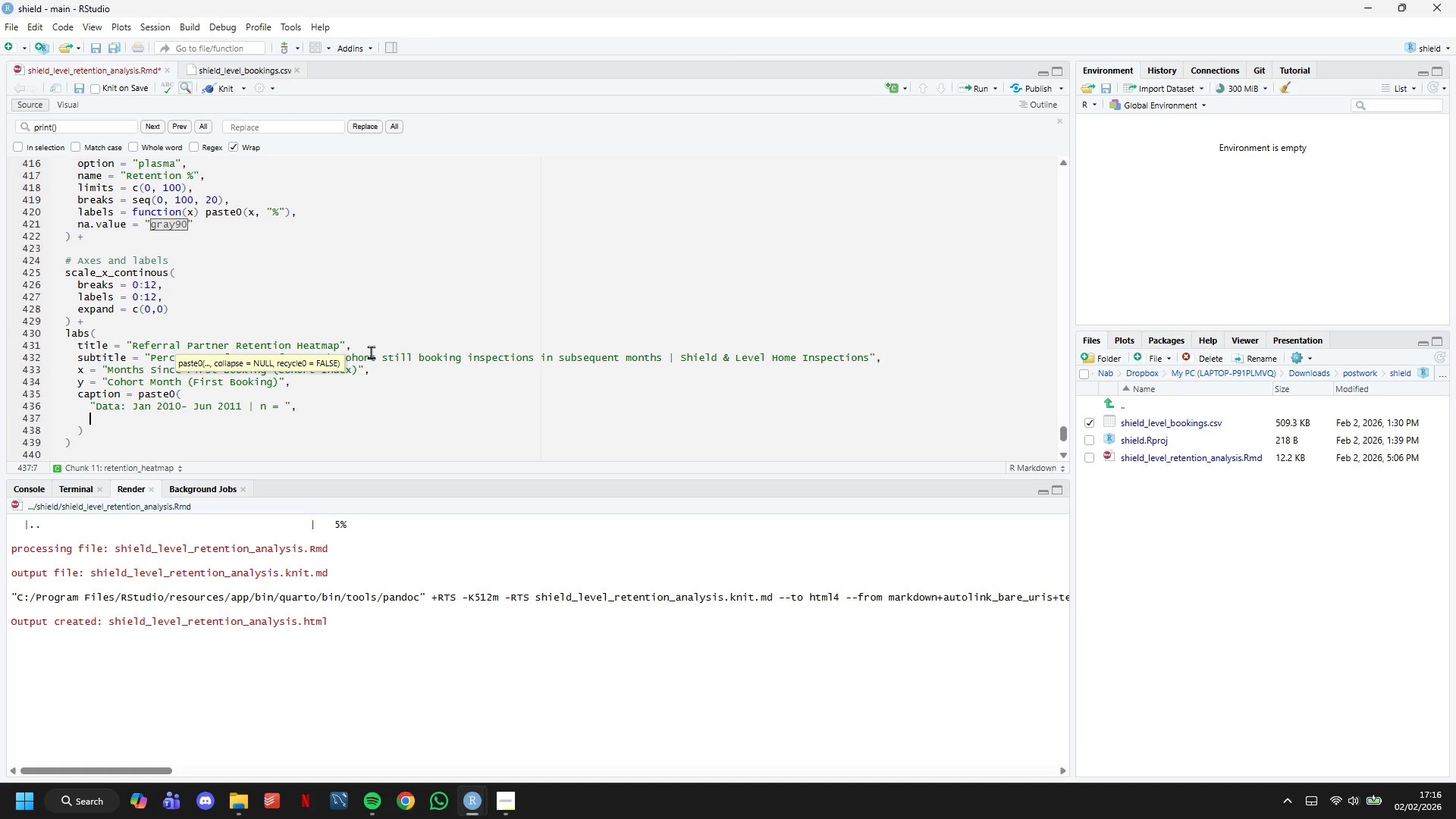 
key(N)